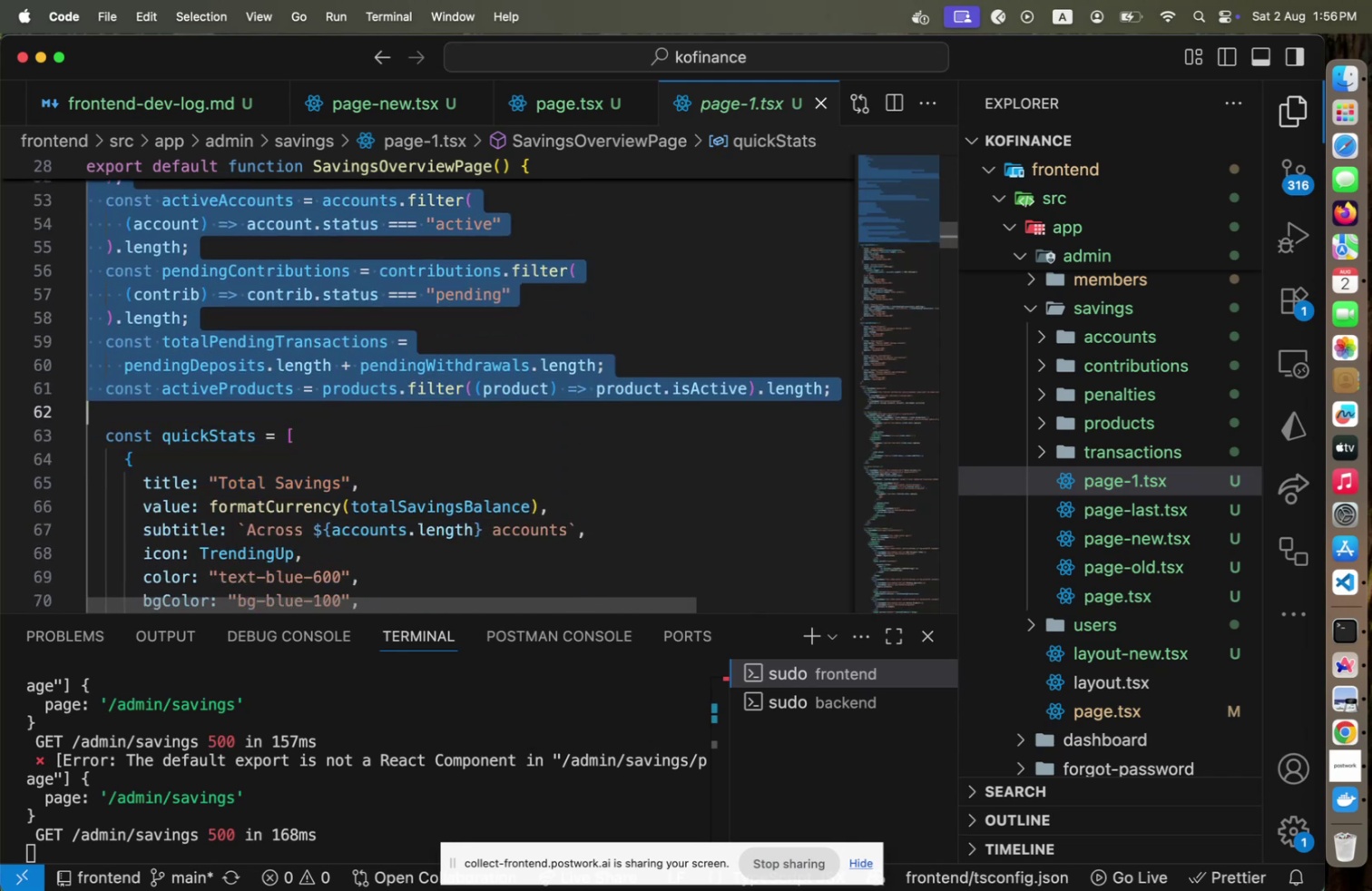 
key(Shift+ArrowUp)
 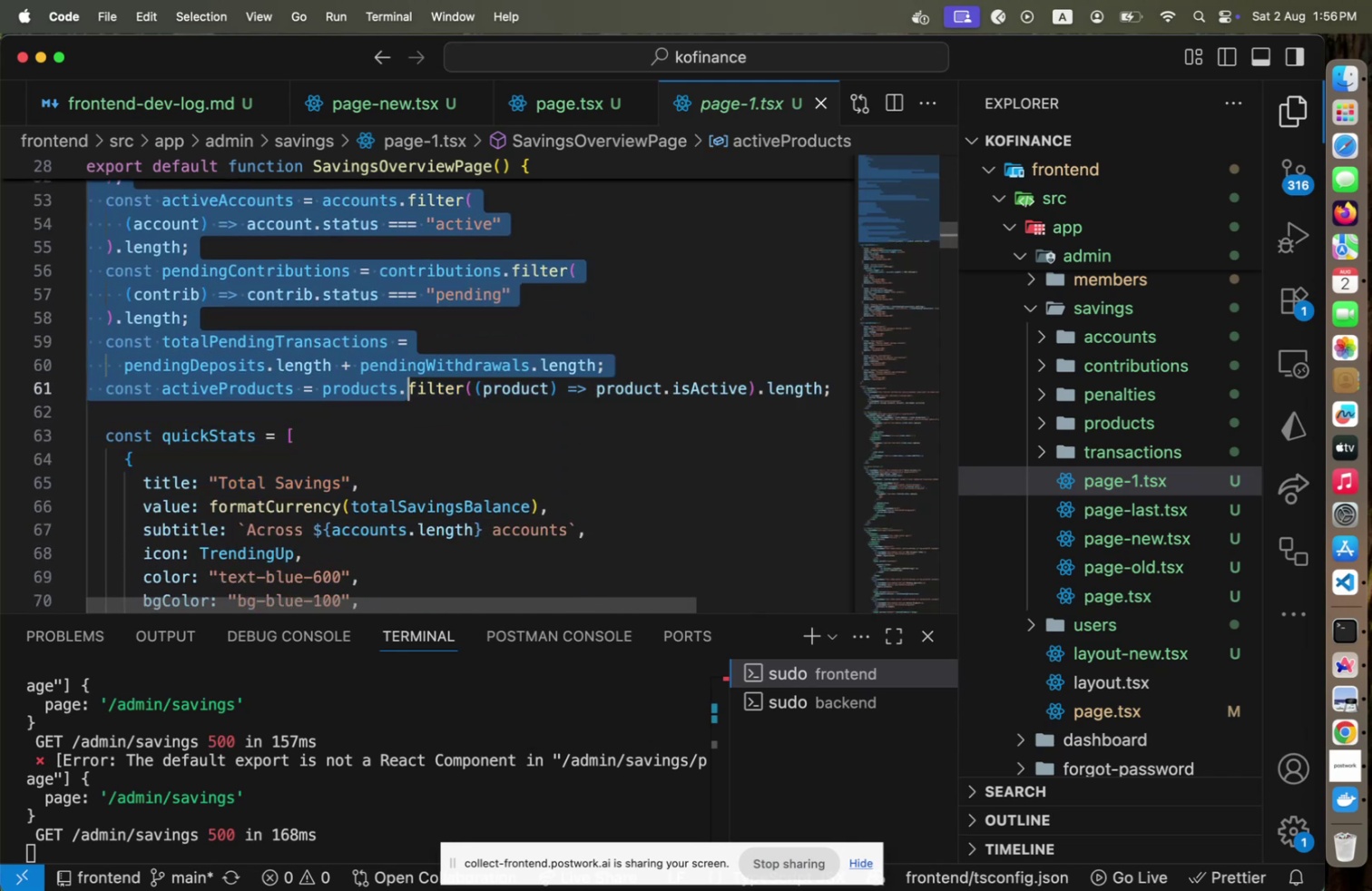 
key(Shift+ArrowDown)
 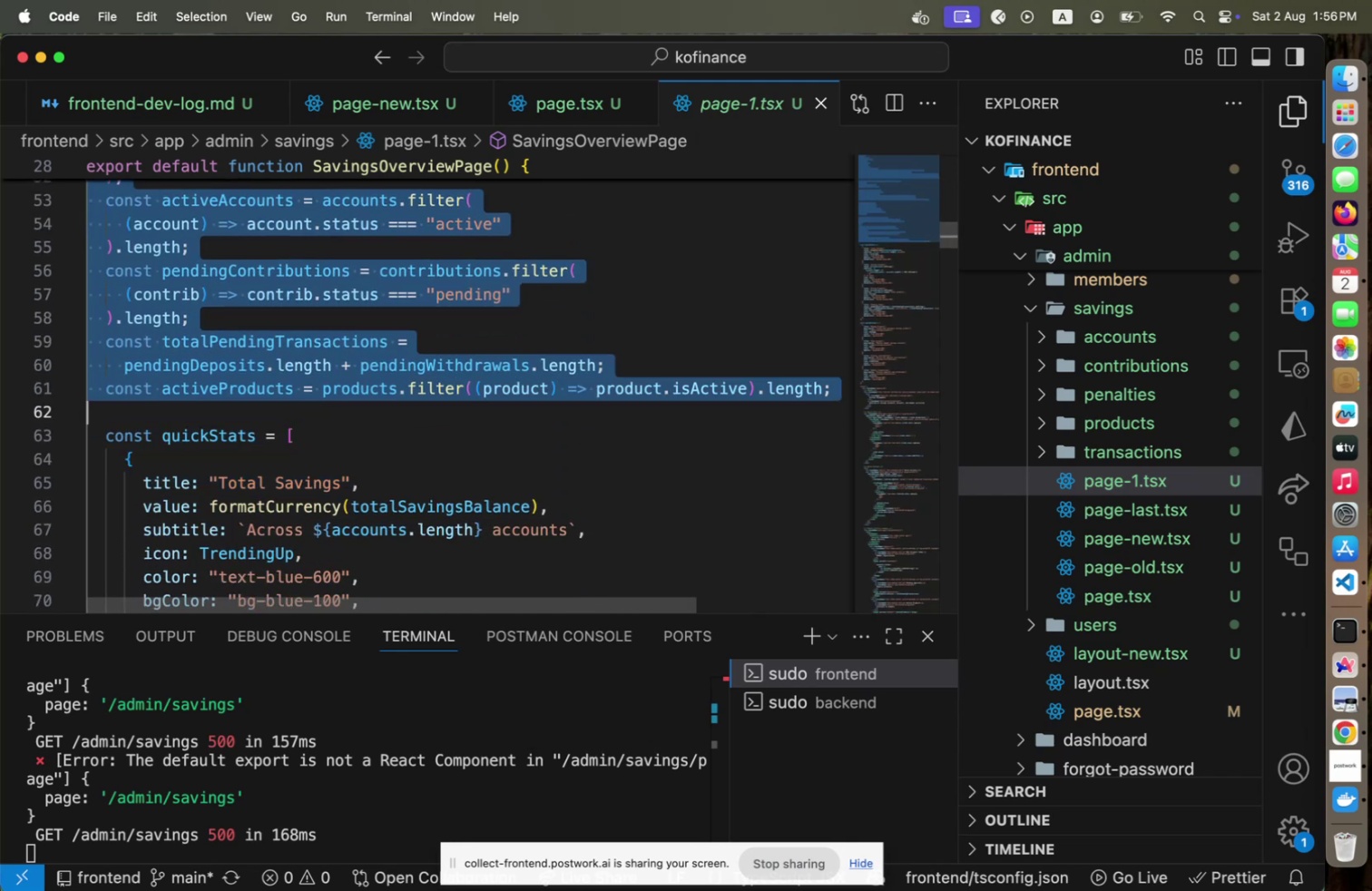 
key(Meta+C)
 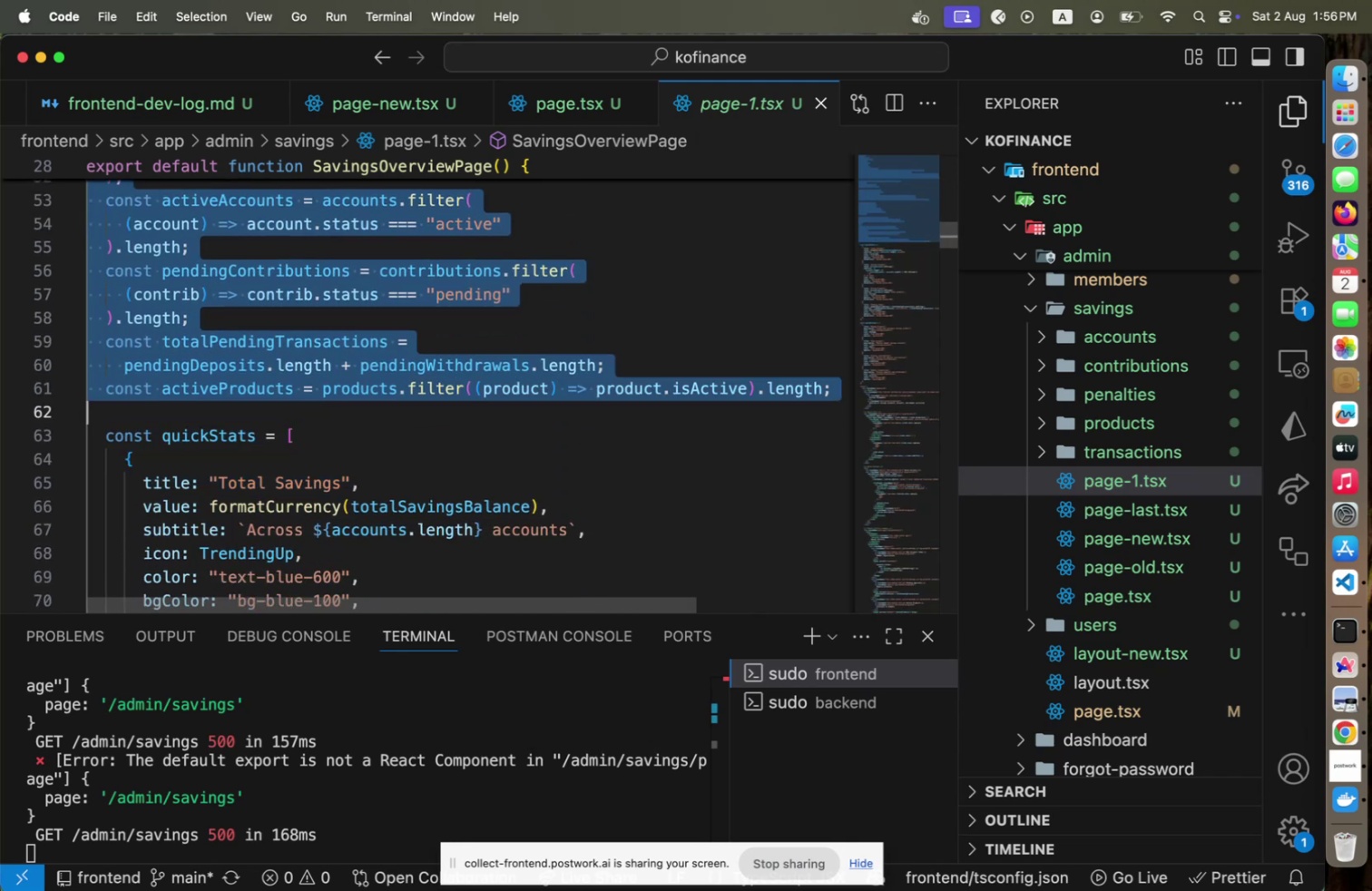 
key(Meta+CommandLeft)
 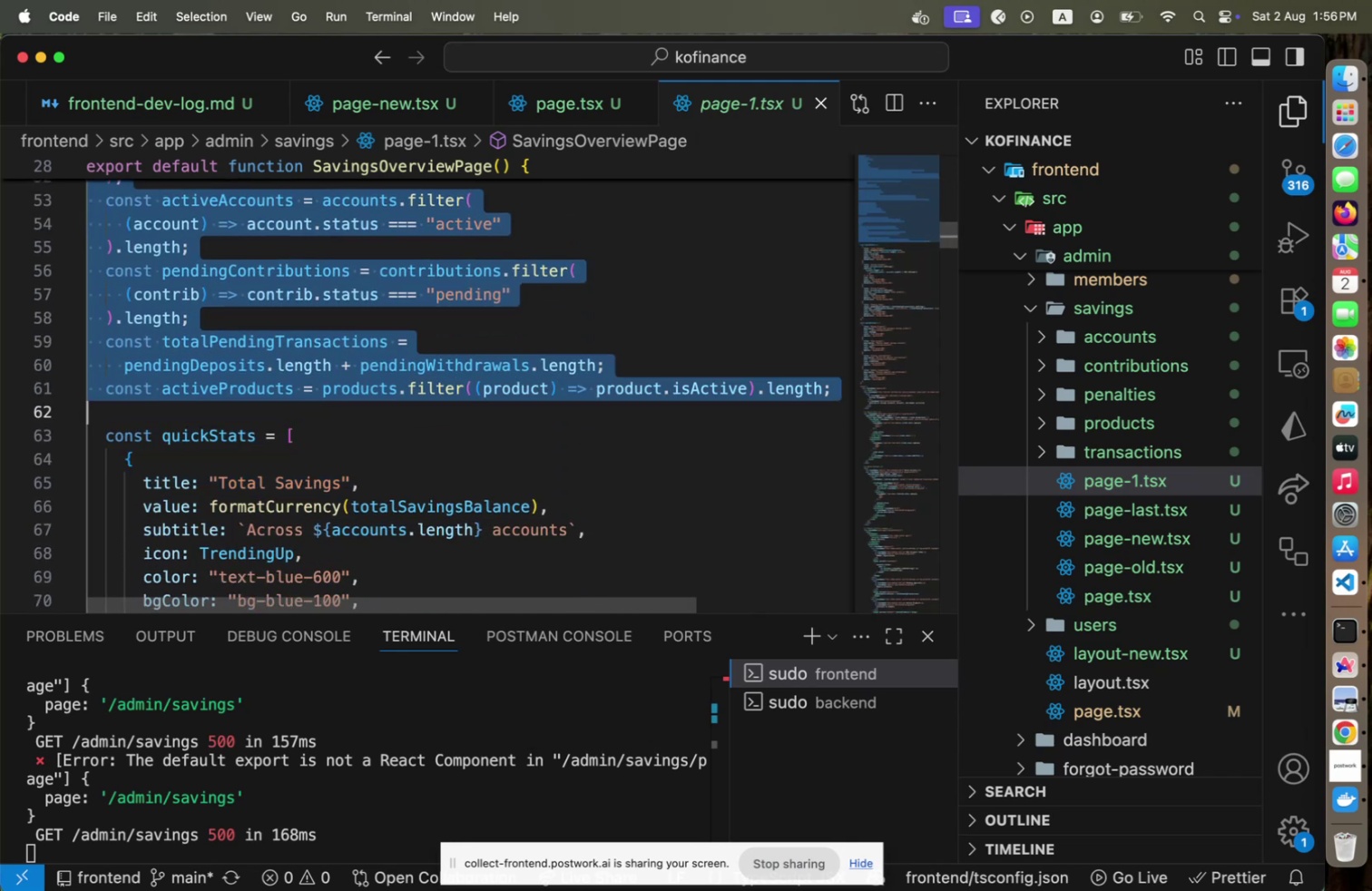 
key(Meta+Tab)
 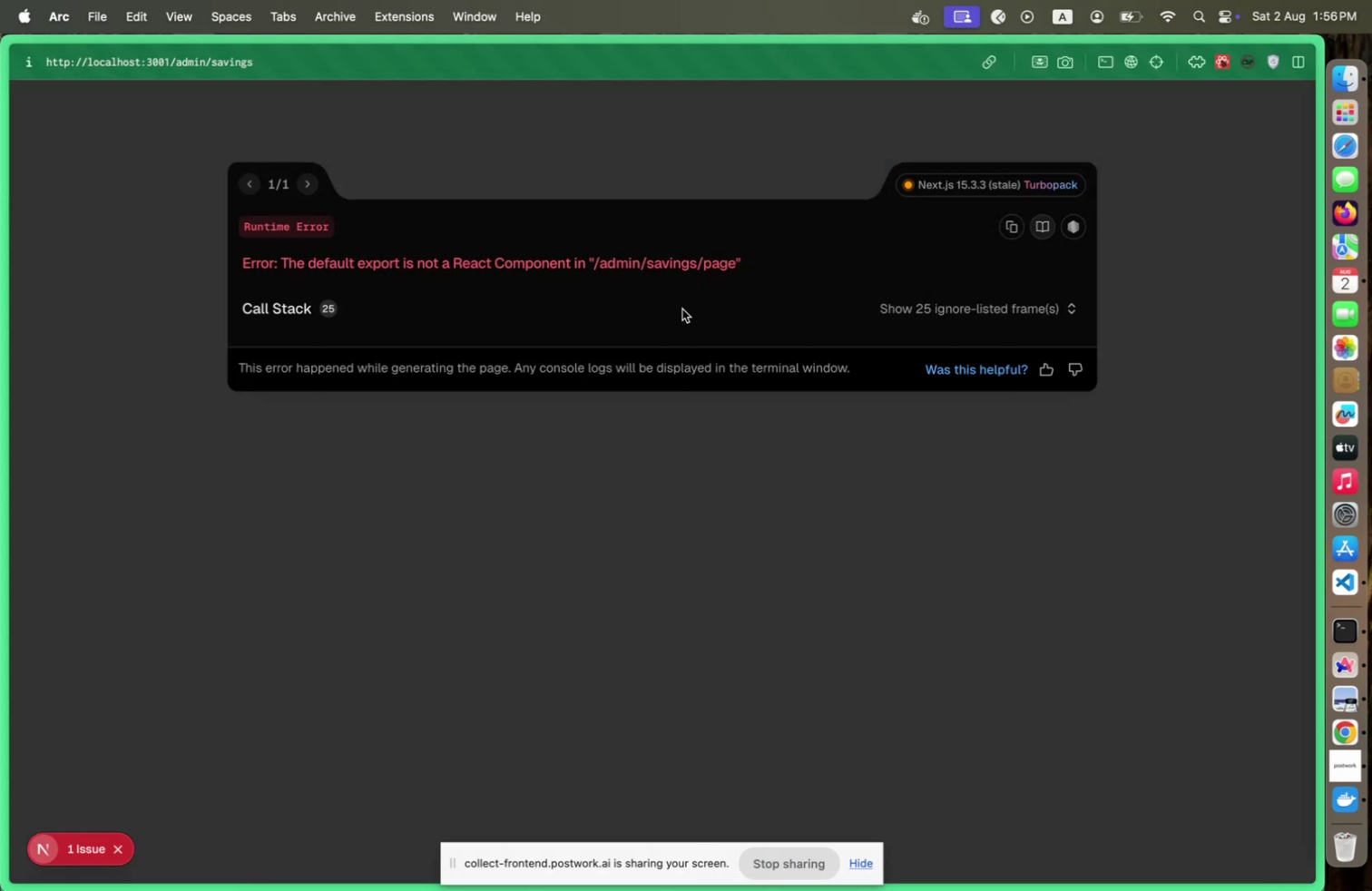 
key(Meta+Tab)
 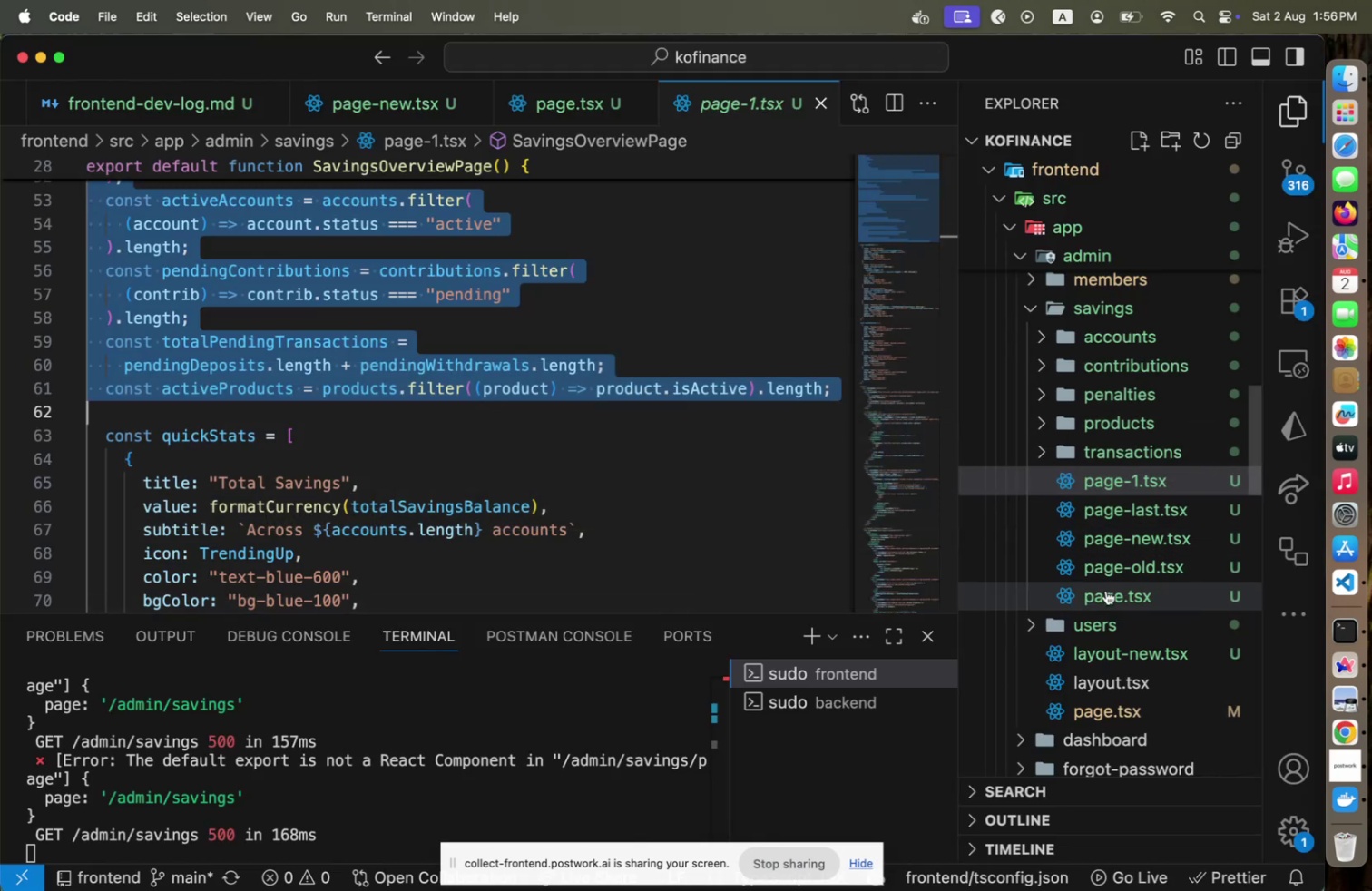 
left_click([691, 420])
 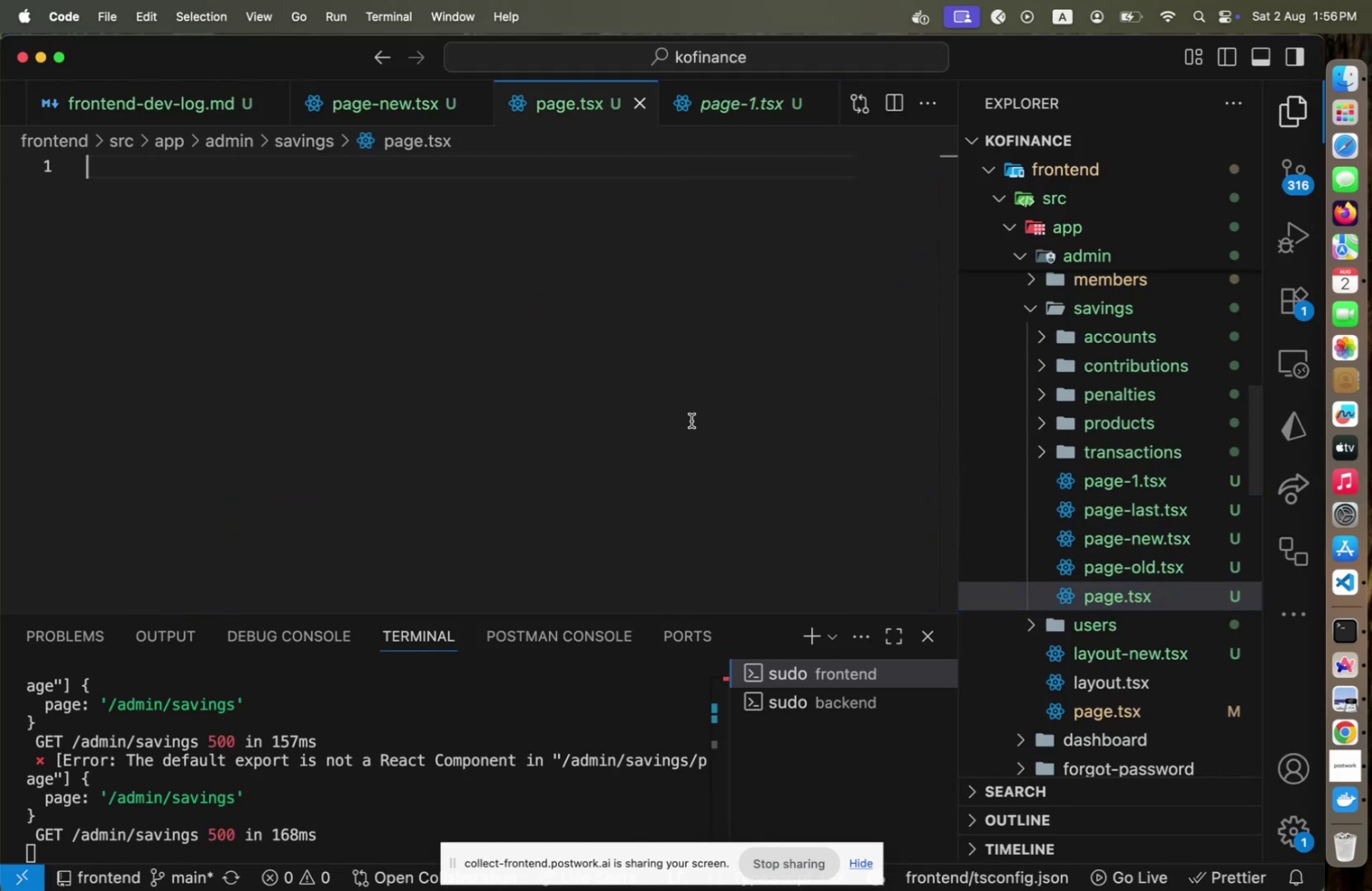 
key(Meta+V)
 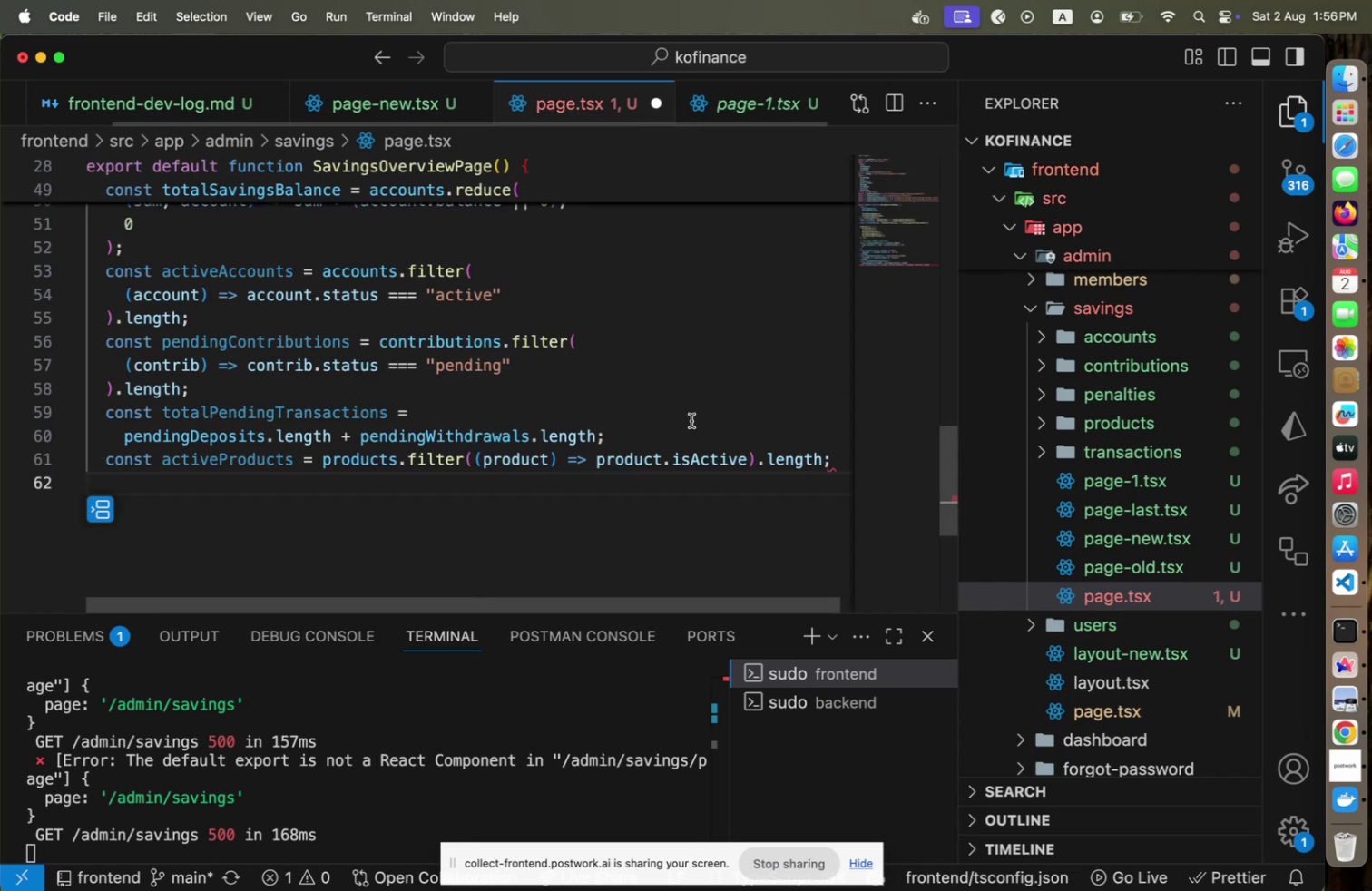 
key(Shift+BracketRight)
 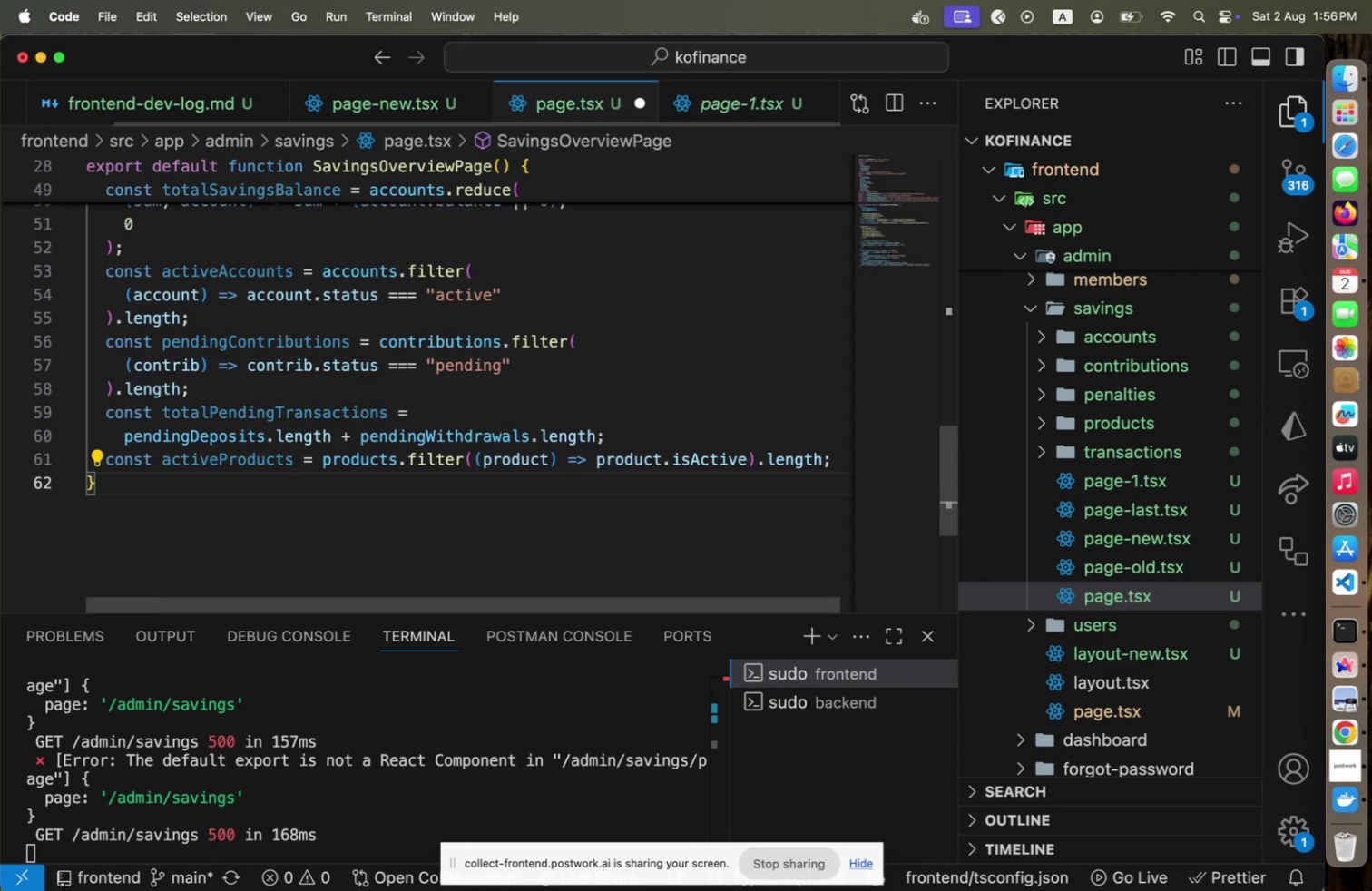 
key(ArrowUp)
 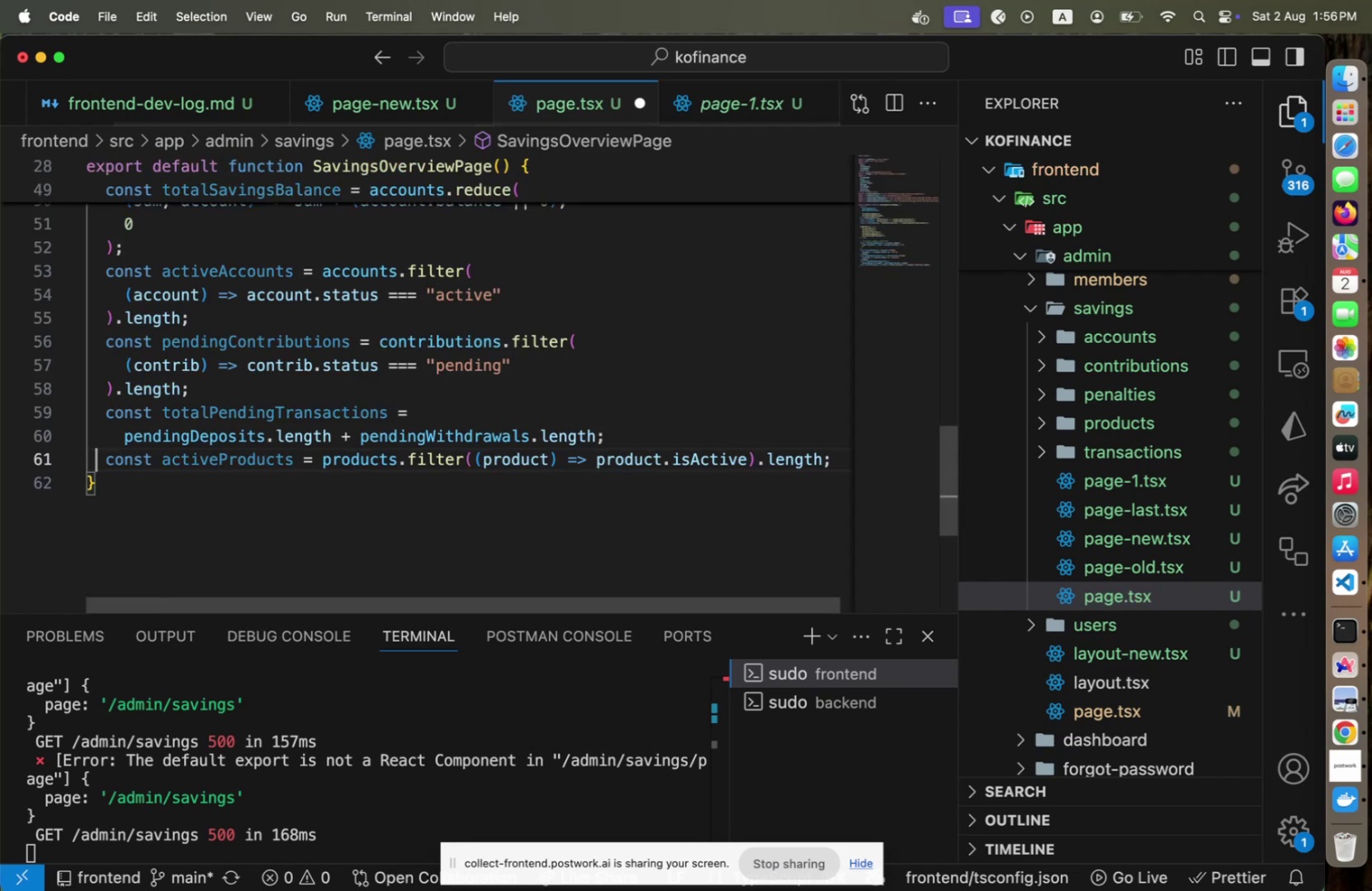 
key(End)
 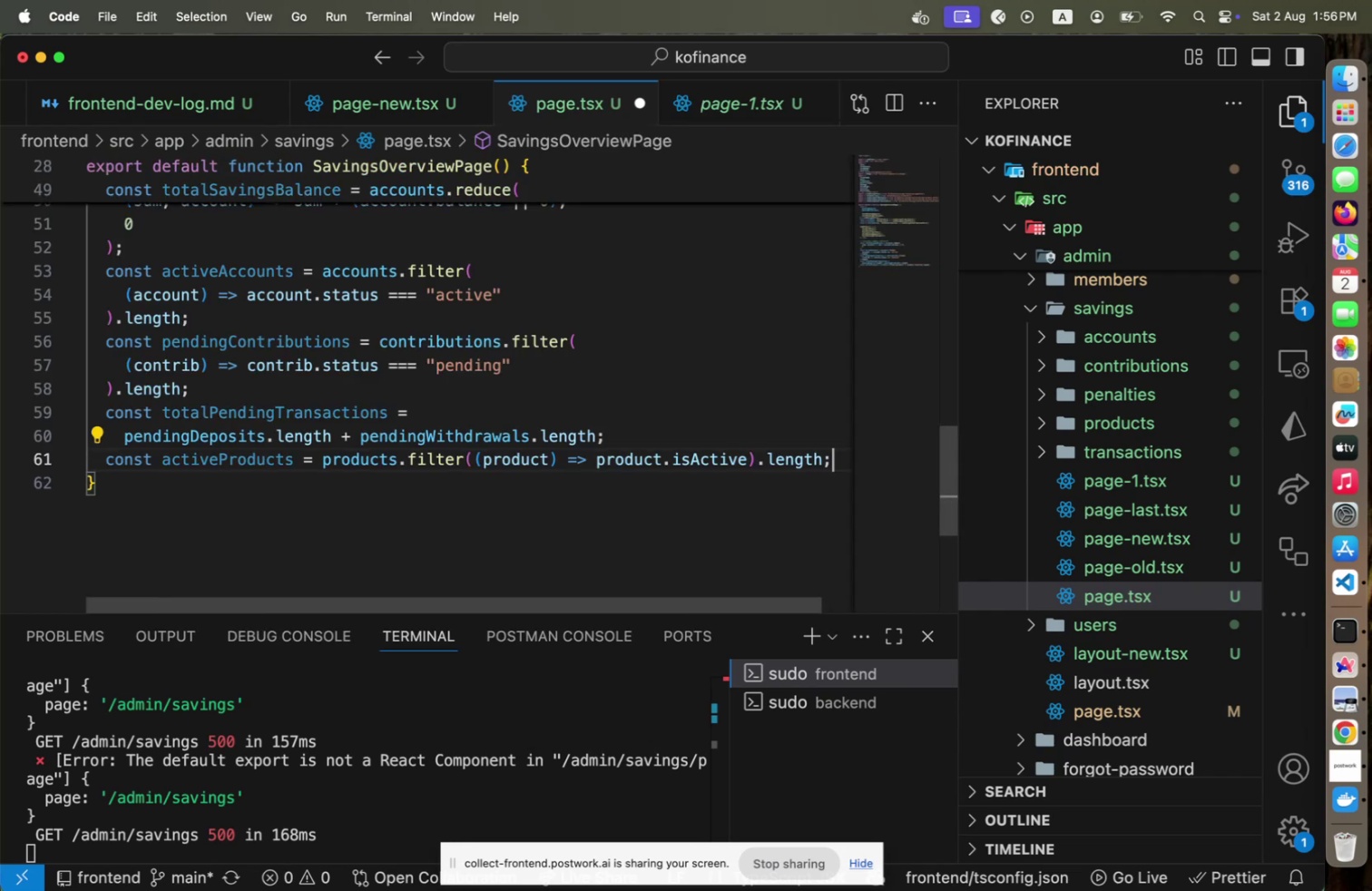 
key(Enter)
 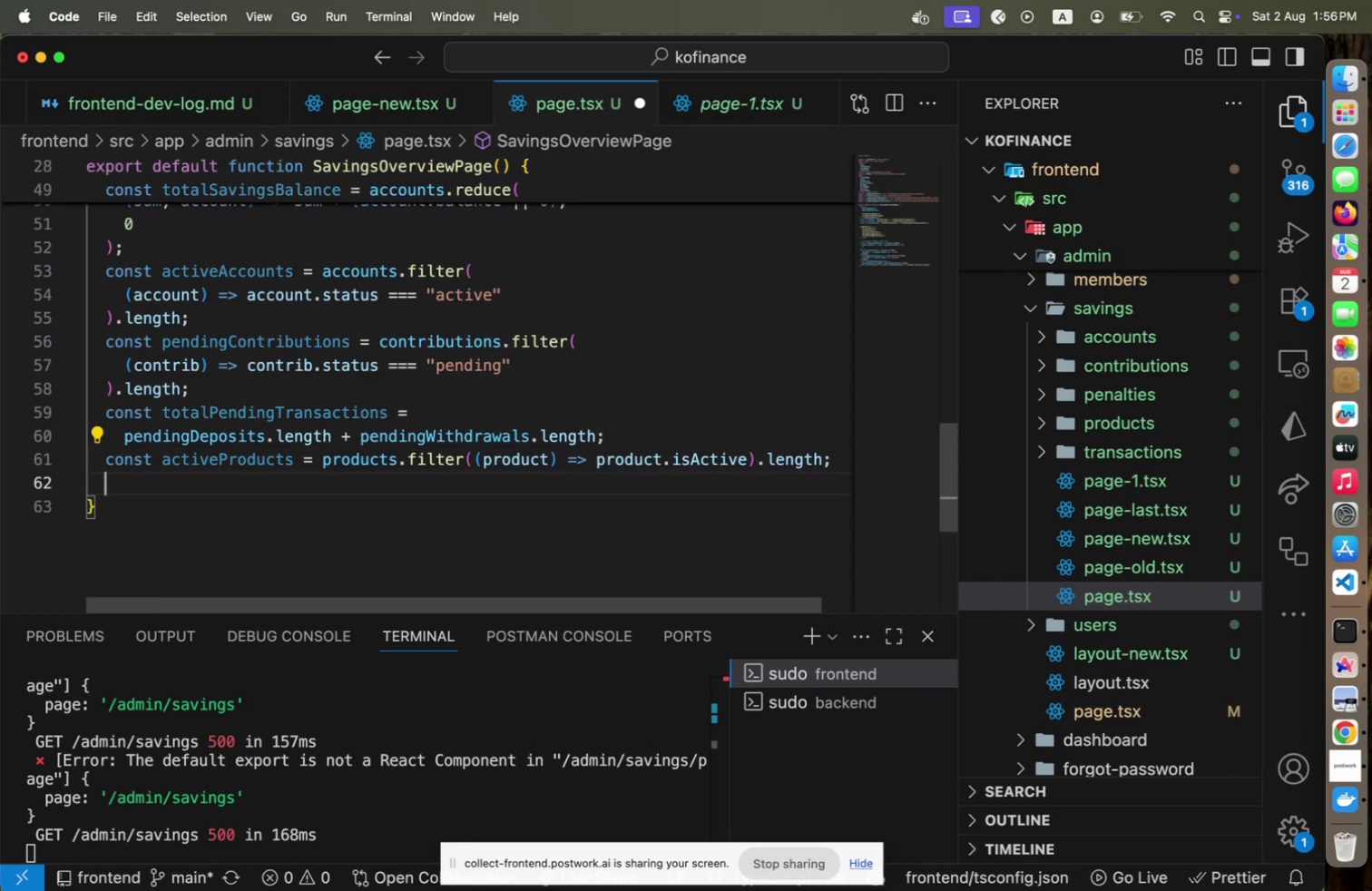 
key(Enter)
 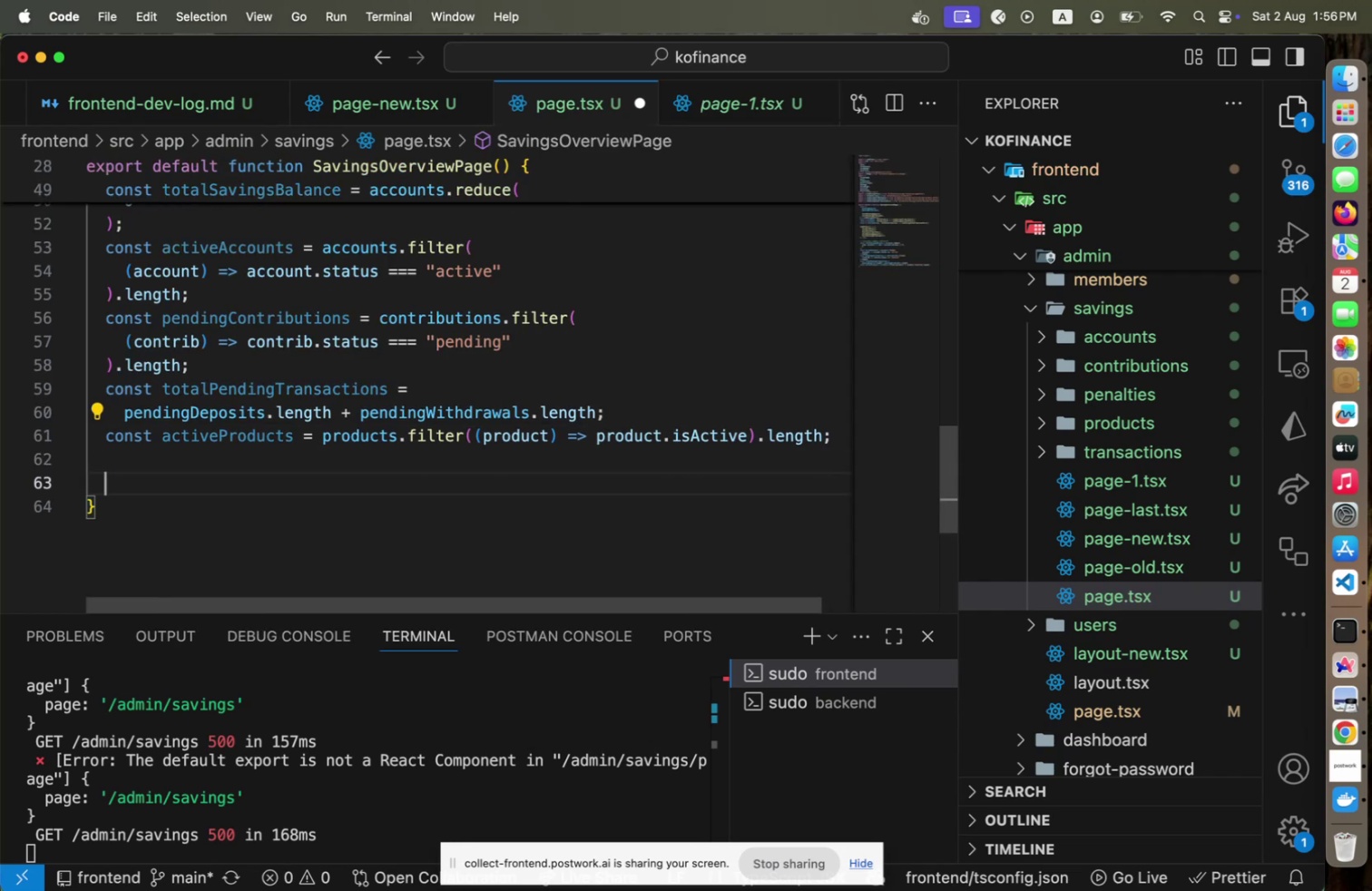 
type(return ()
 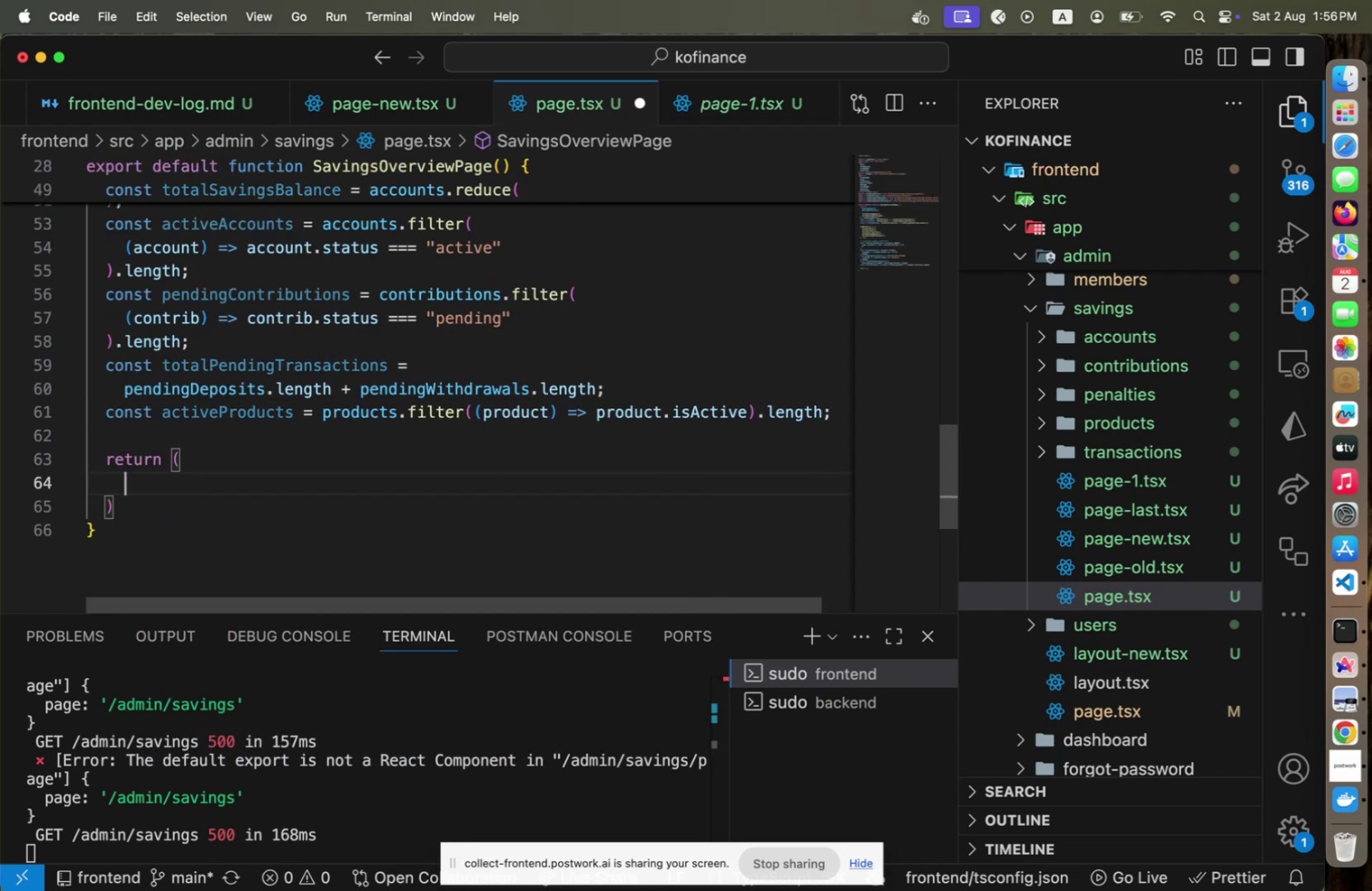 
 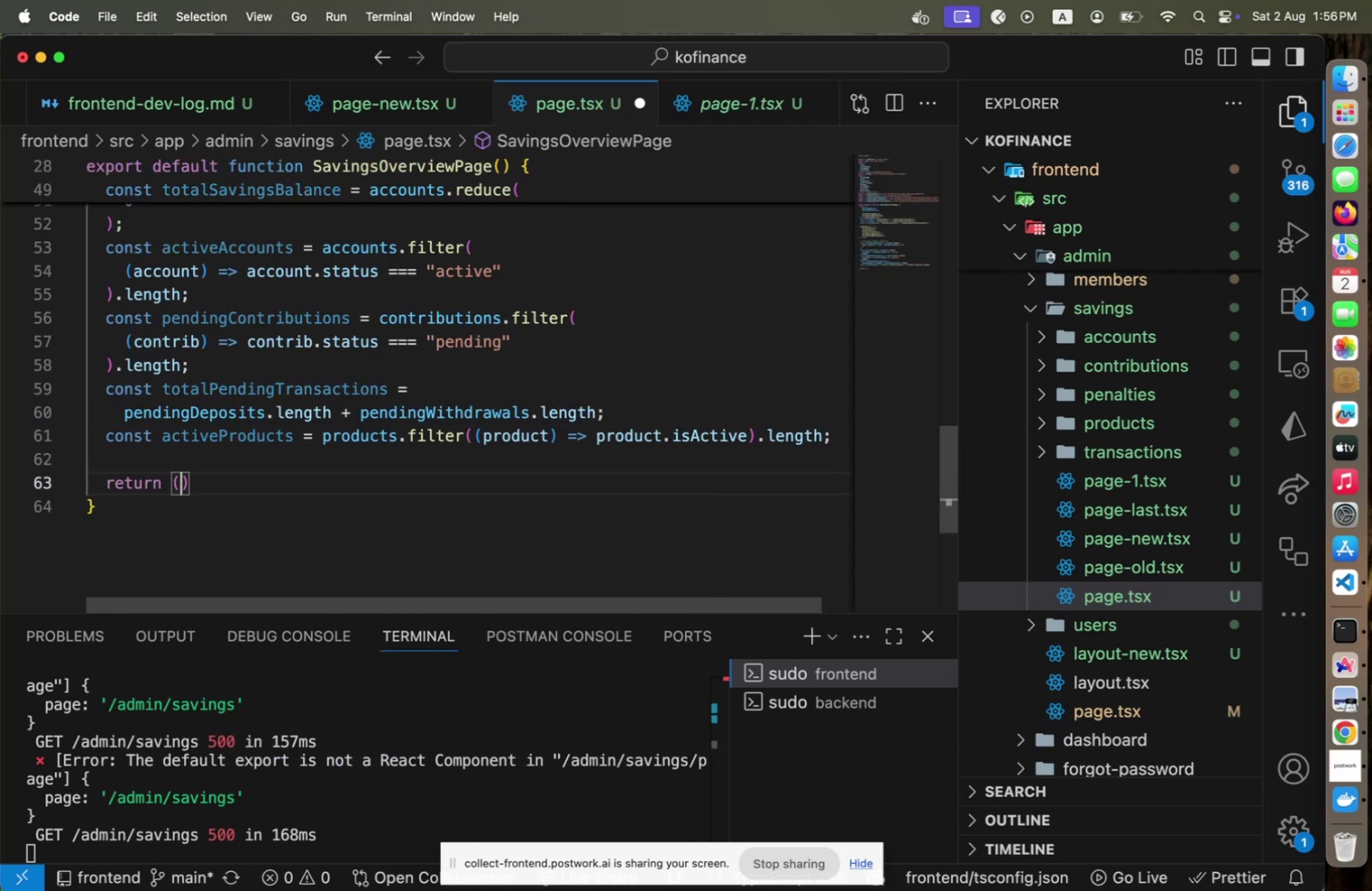 
key(Enter)
 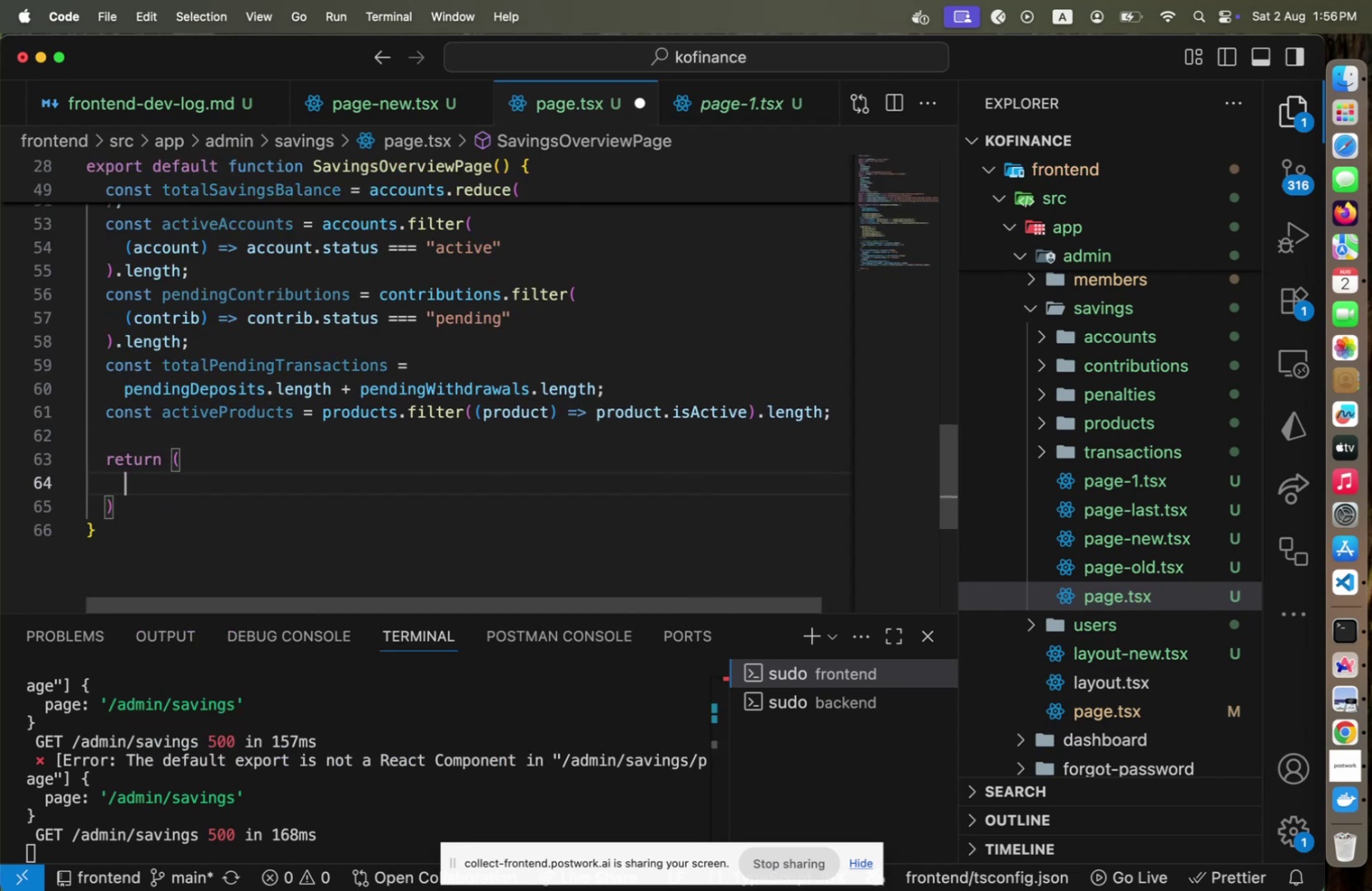 
key(Meta+CommandLeft)
 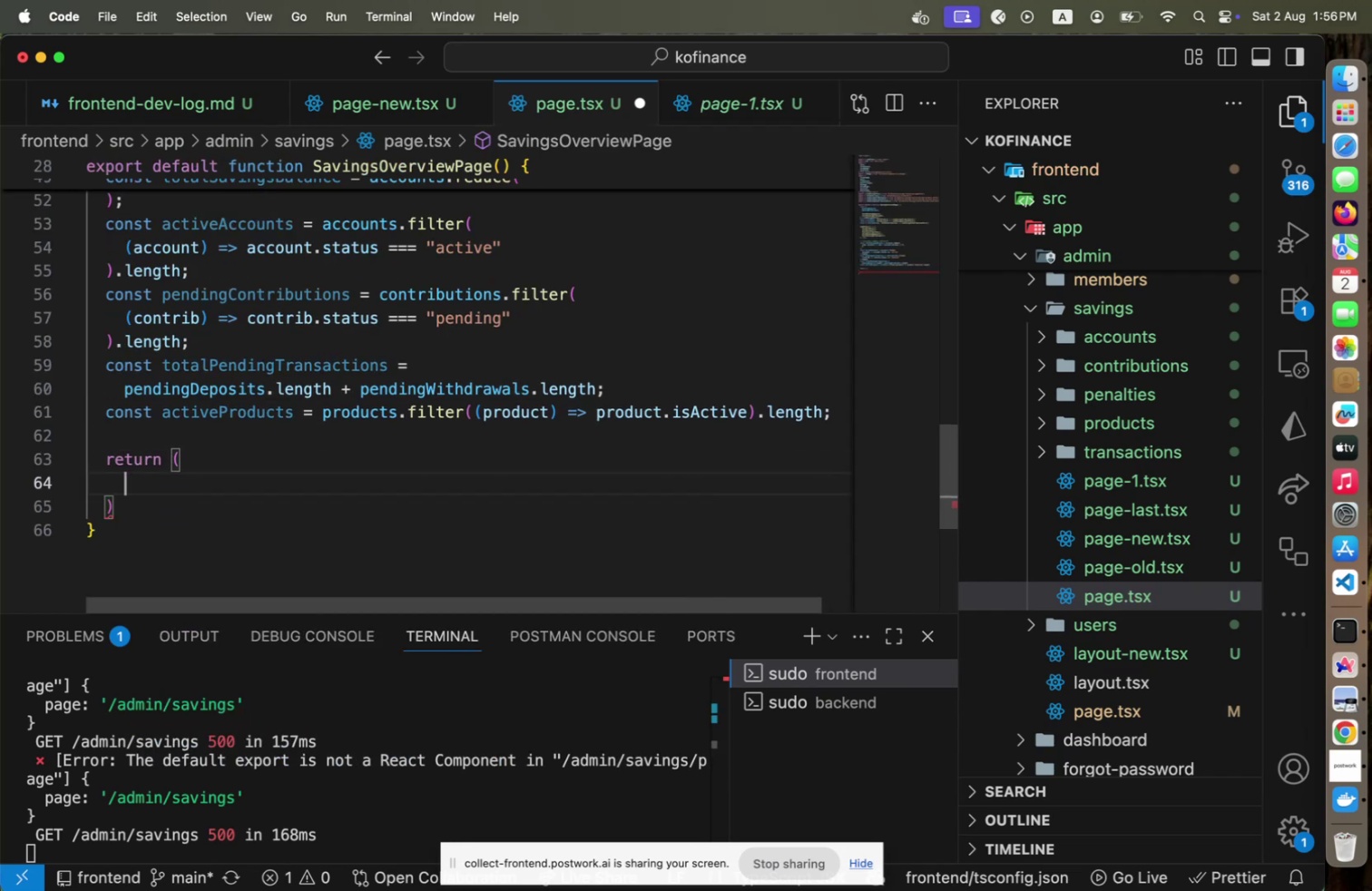 
key(Meta+Tab)
 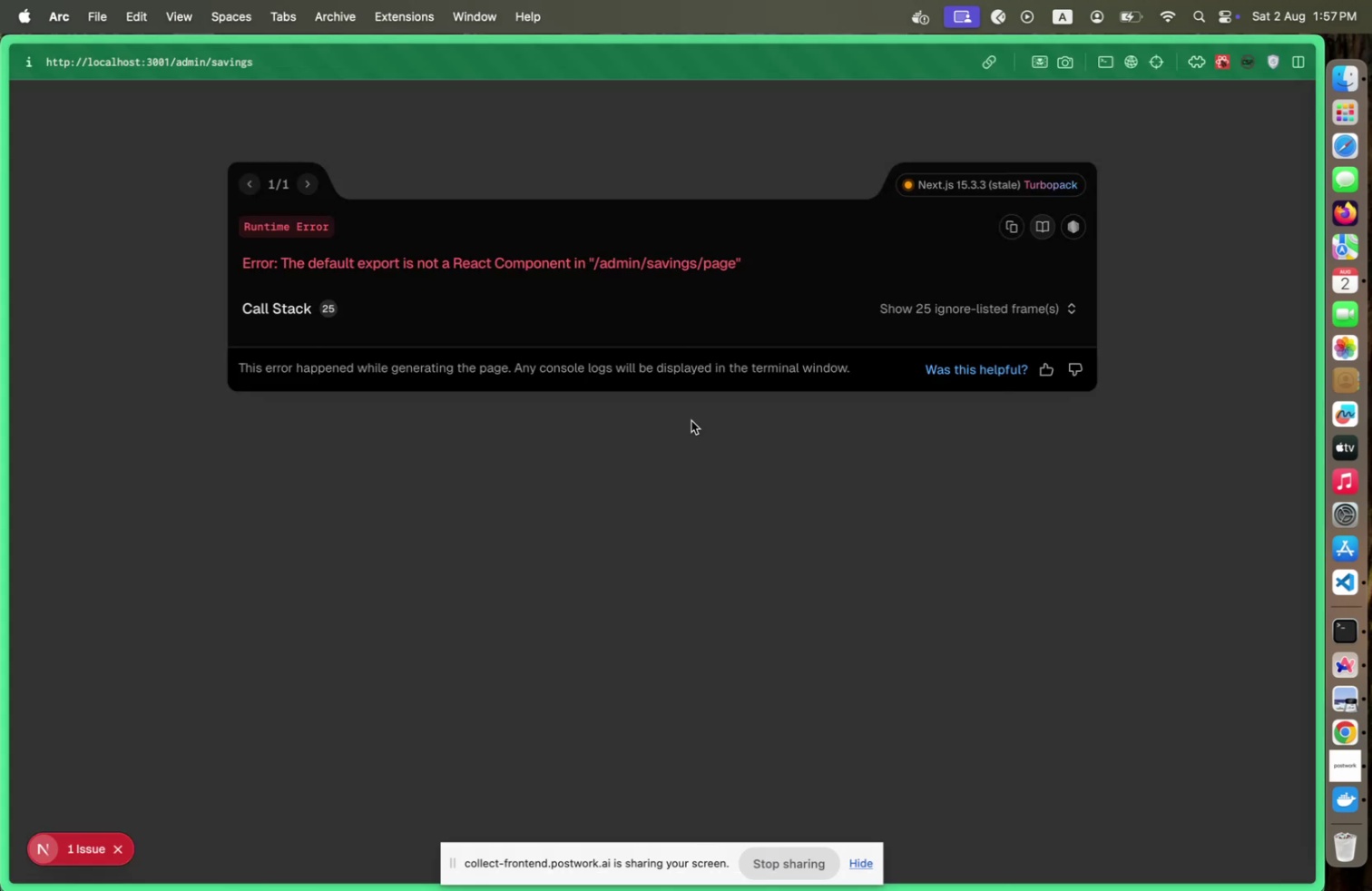 
key(Meta+CommandLeft)
 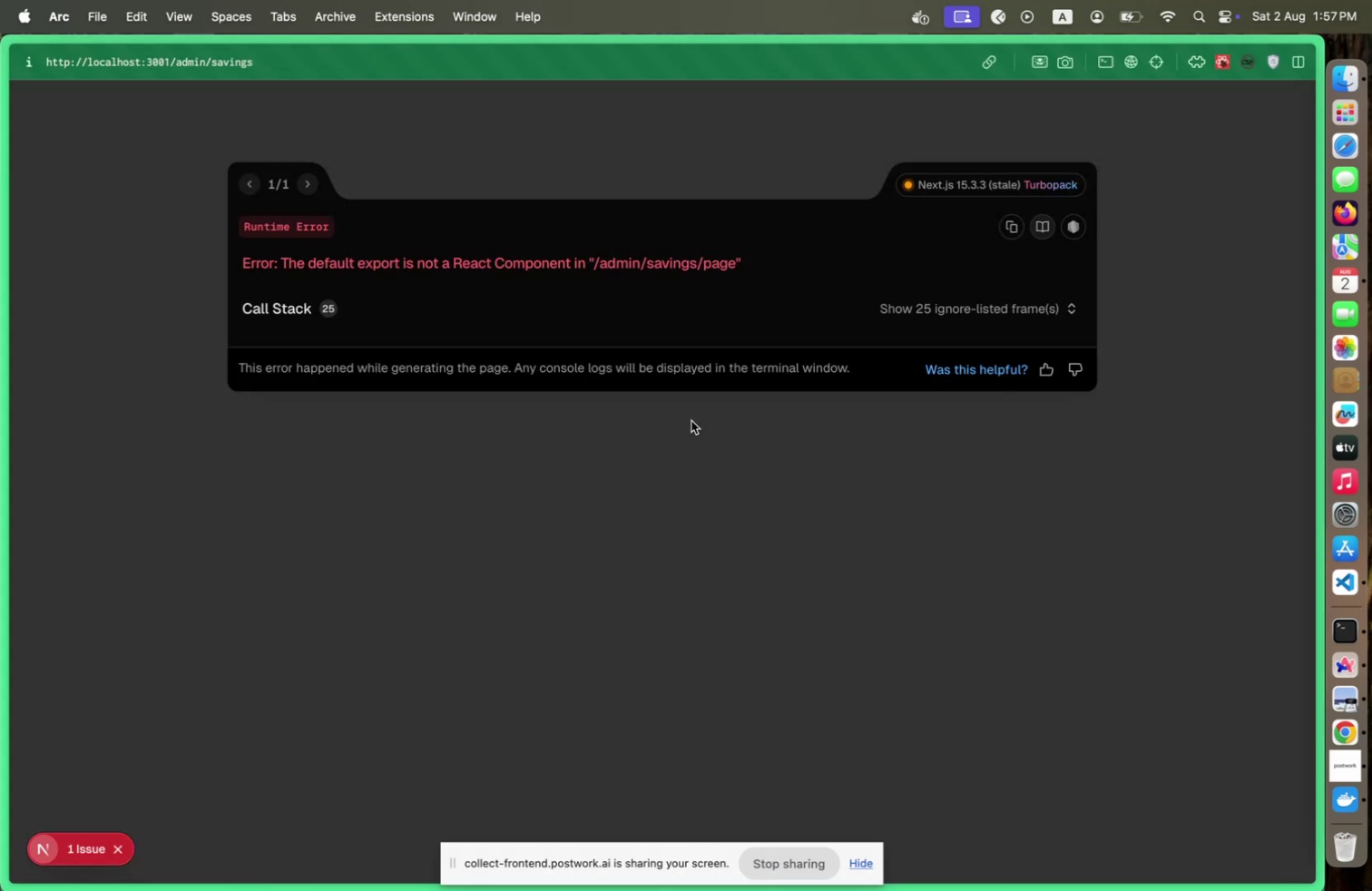 
key(Meta+Tab)
 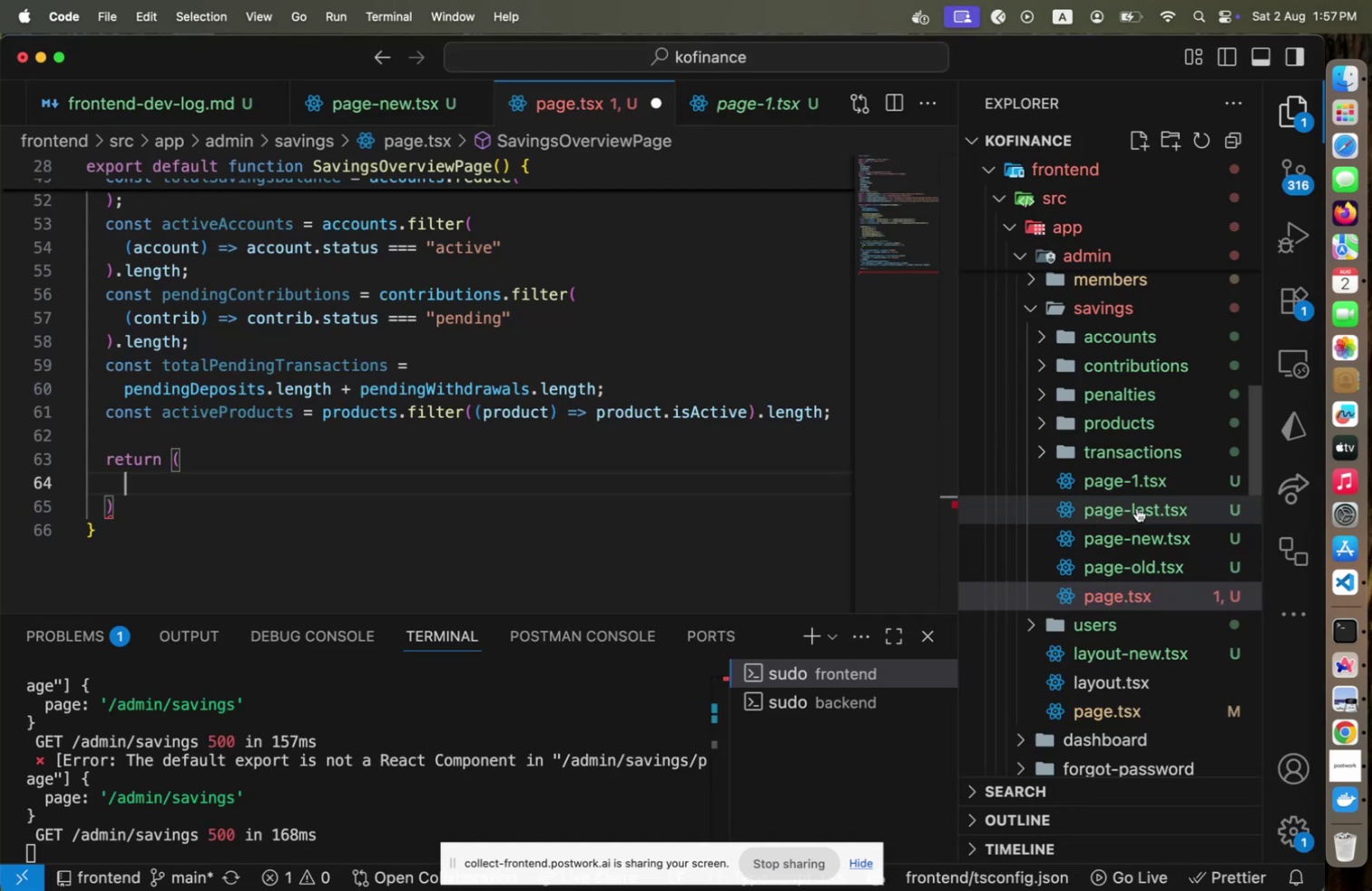 
left_click([1138, 485])
 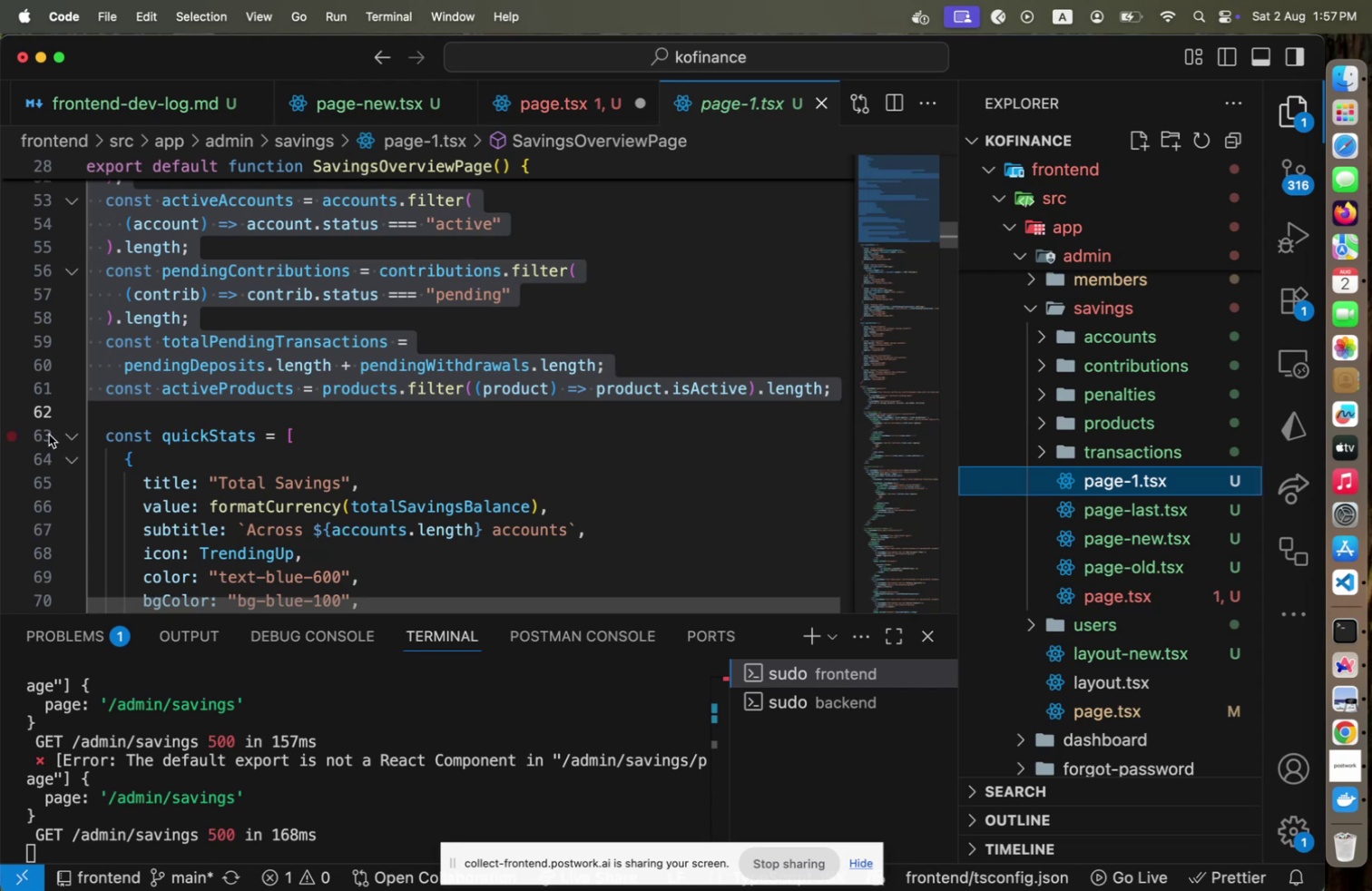 
left_click([76, 430])
 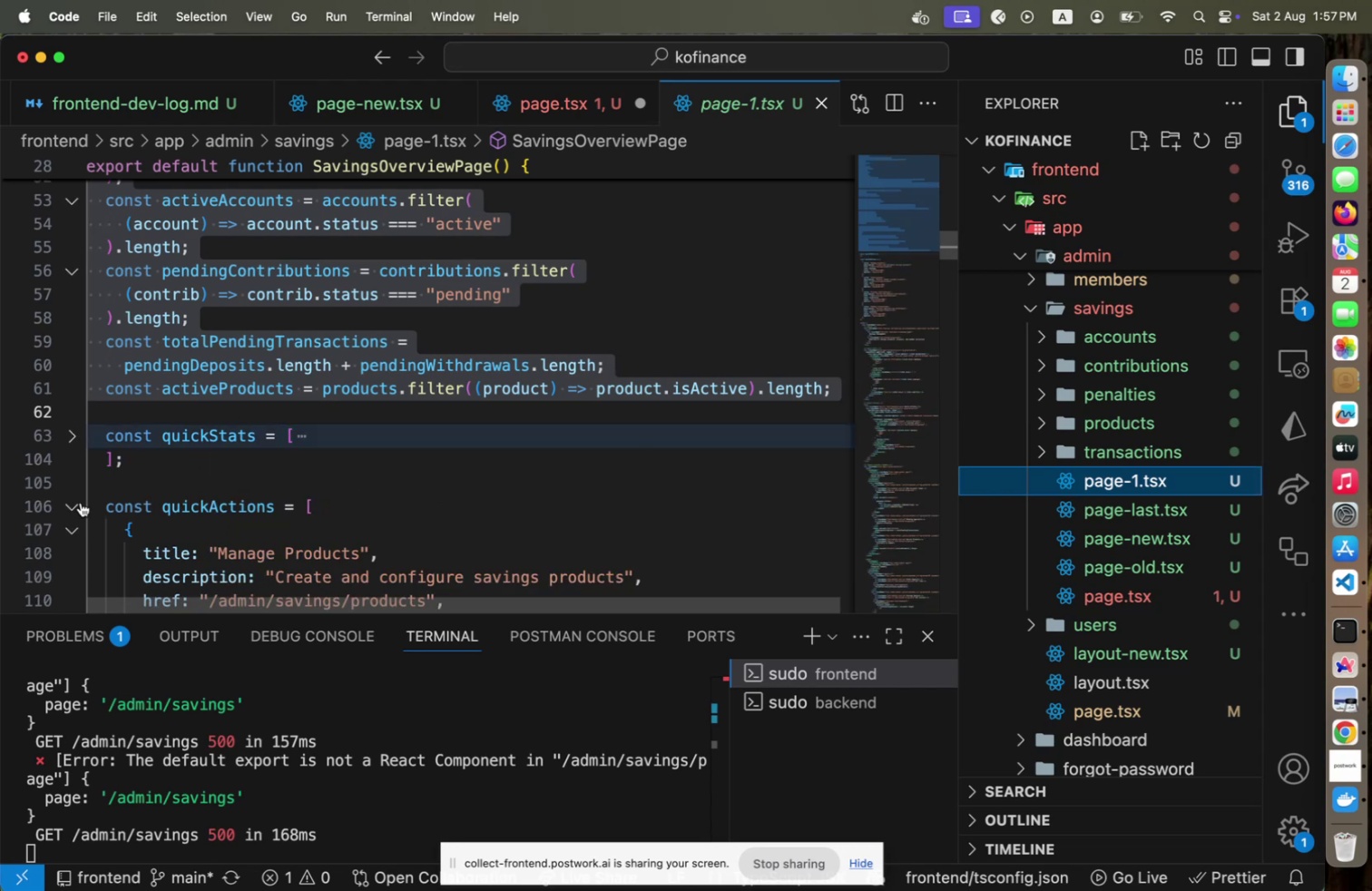 
left_click([82, 503])
 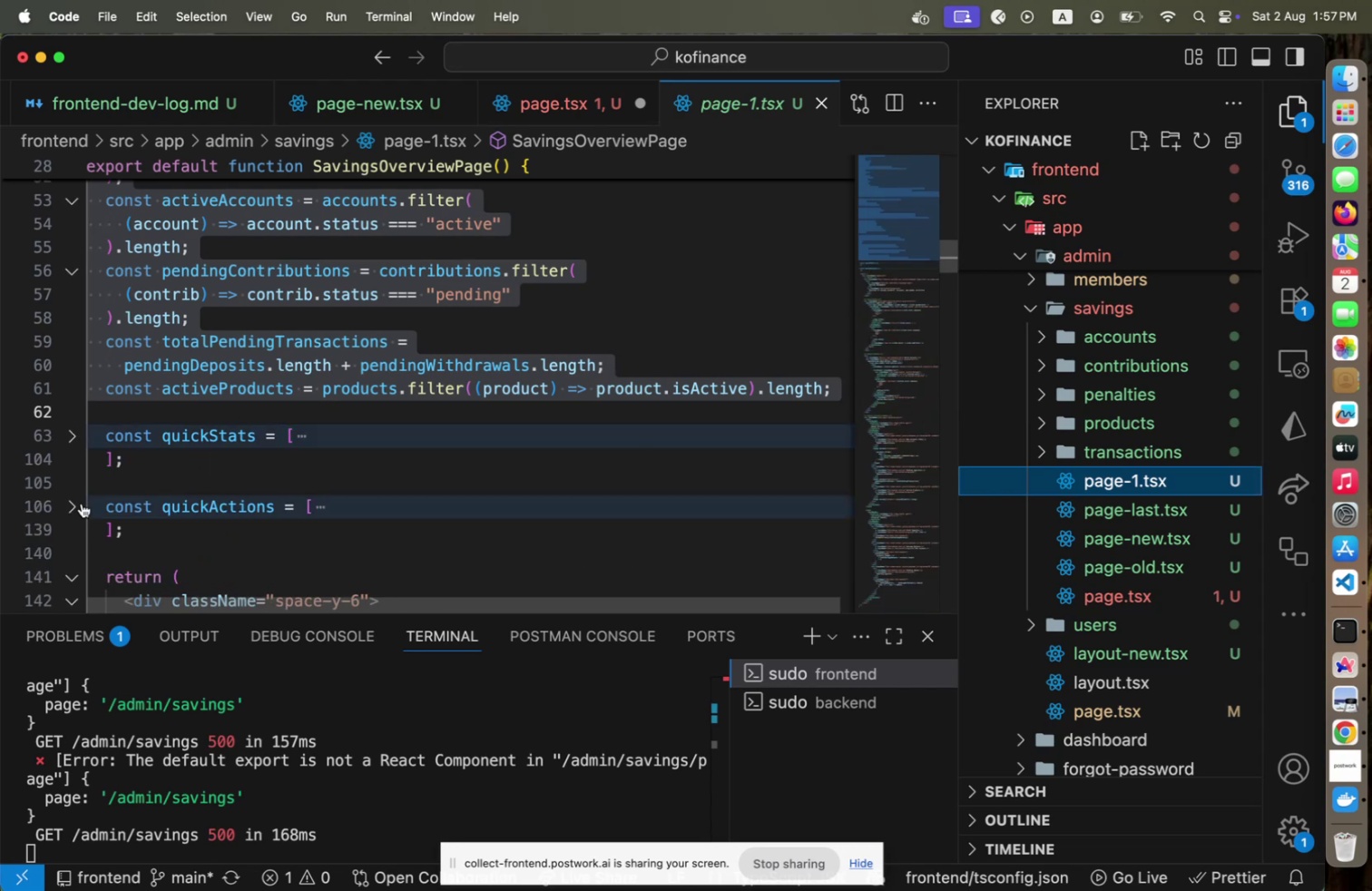 
scroll: coordinate [82, 503], scroll_direction: down, amount: 5.0
 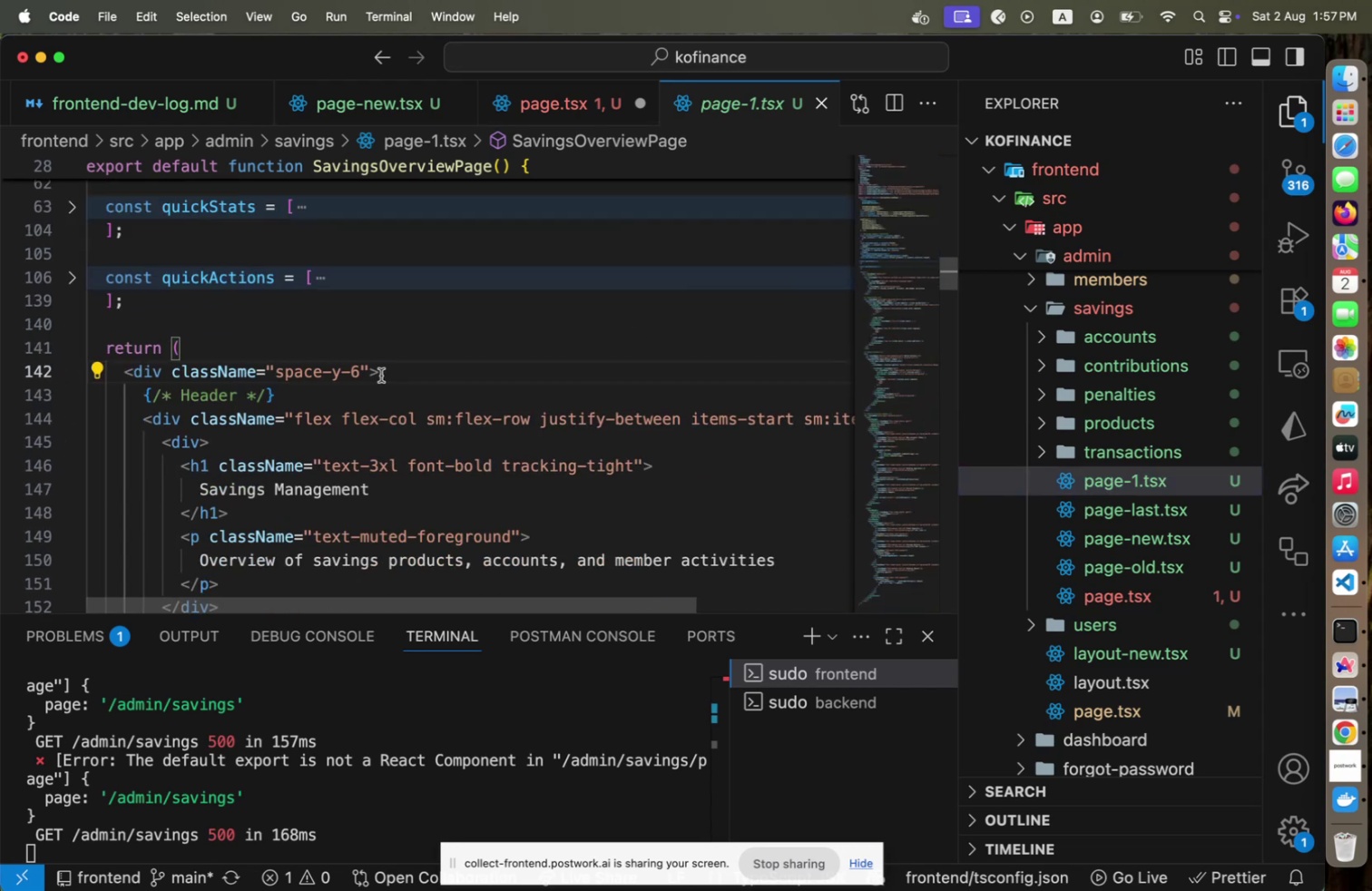 
key(Home)
 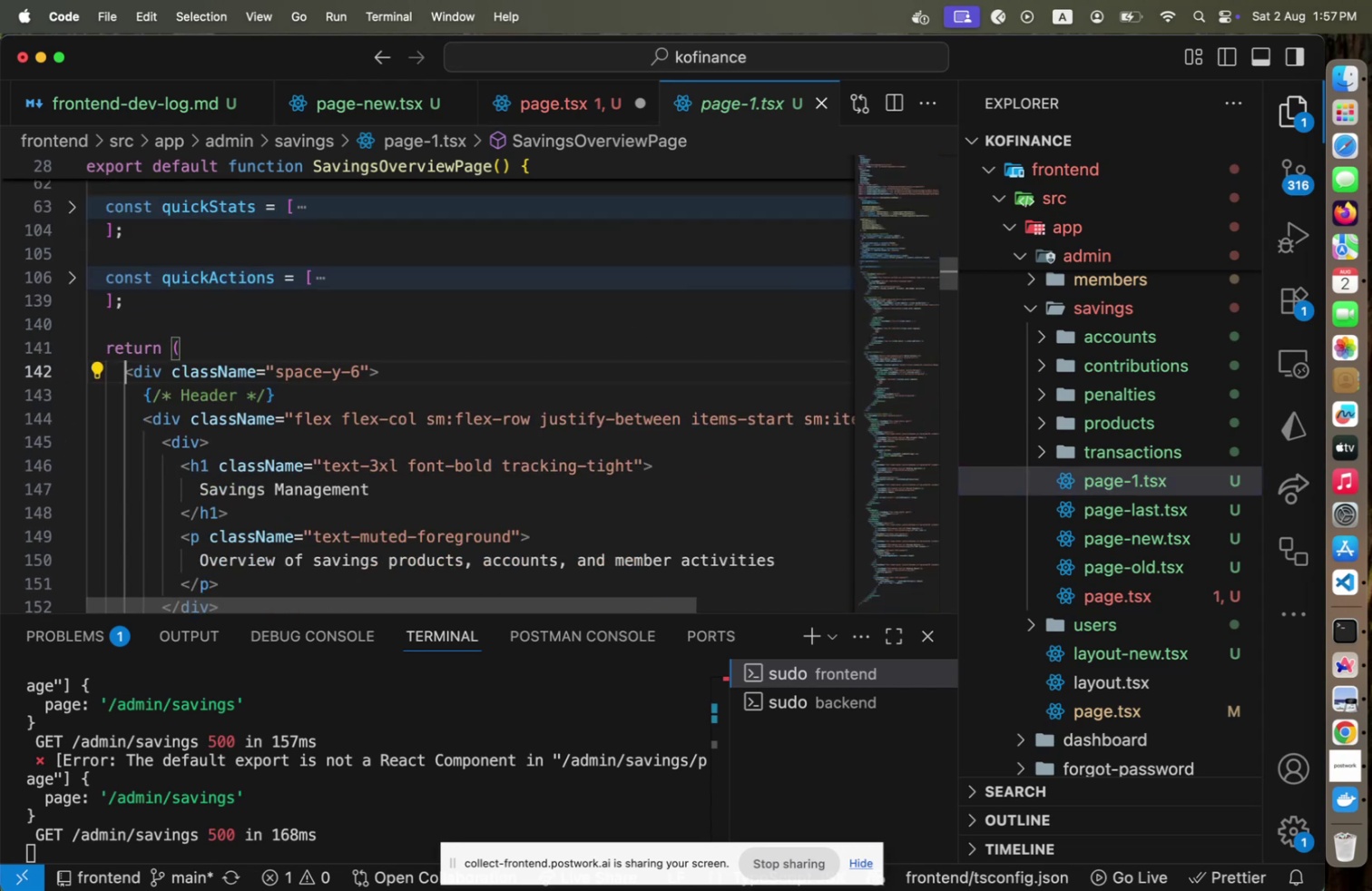 
hold_key(key=ShiftLeft, duration=1.34)
 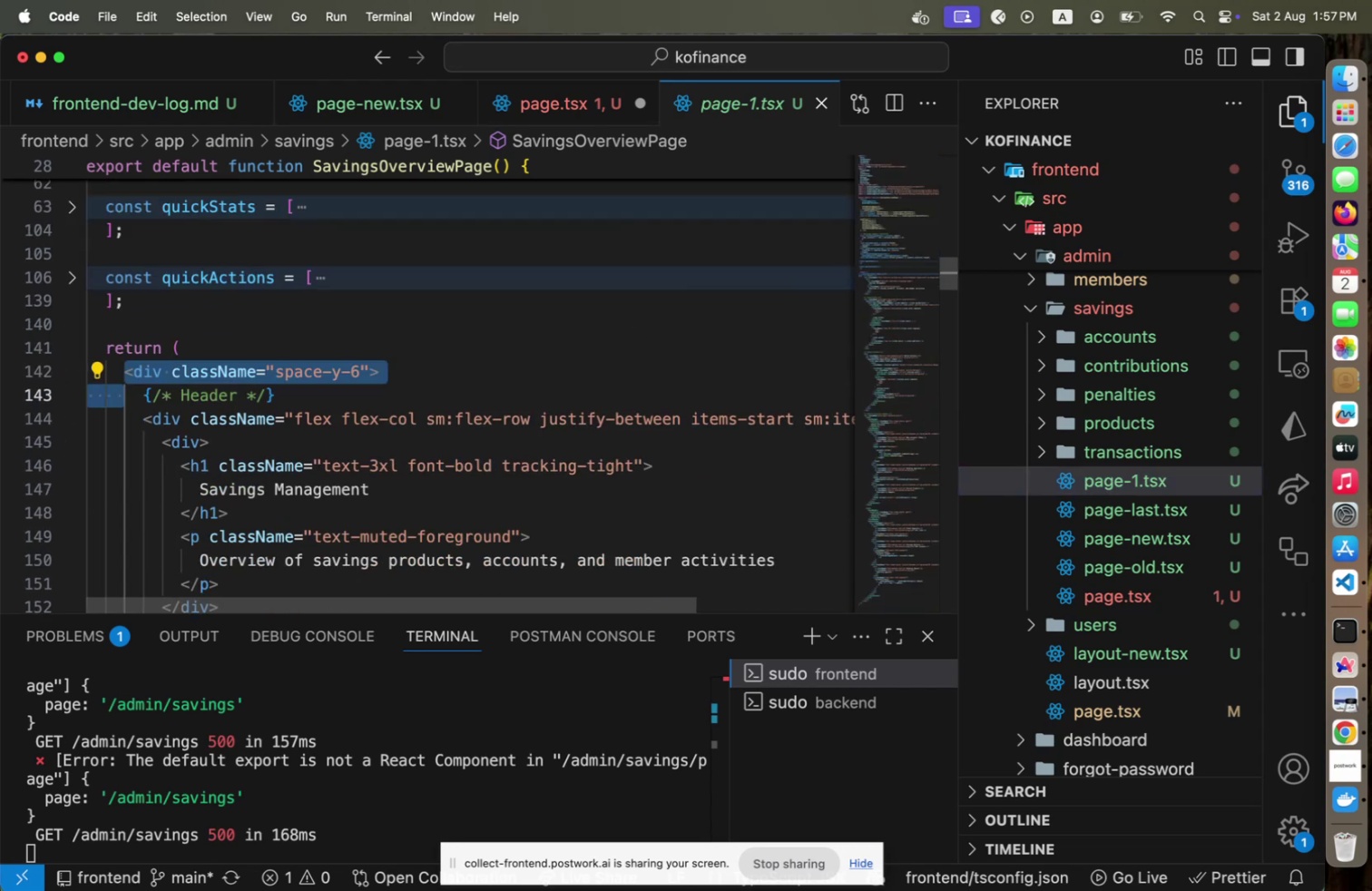 
hold_key(key=ArrowDown, duration=0.34)
 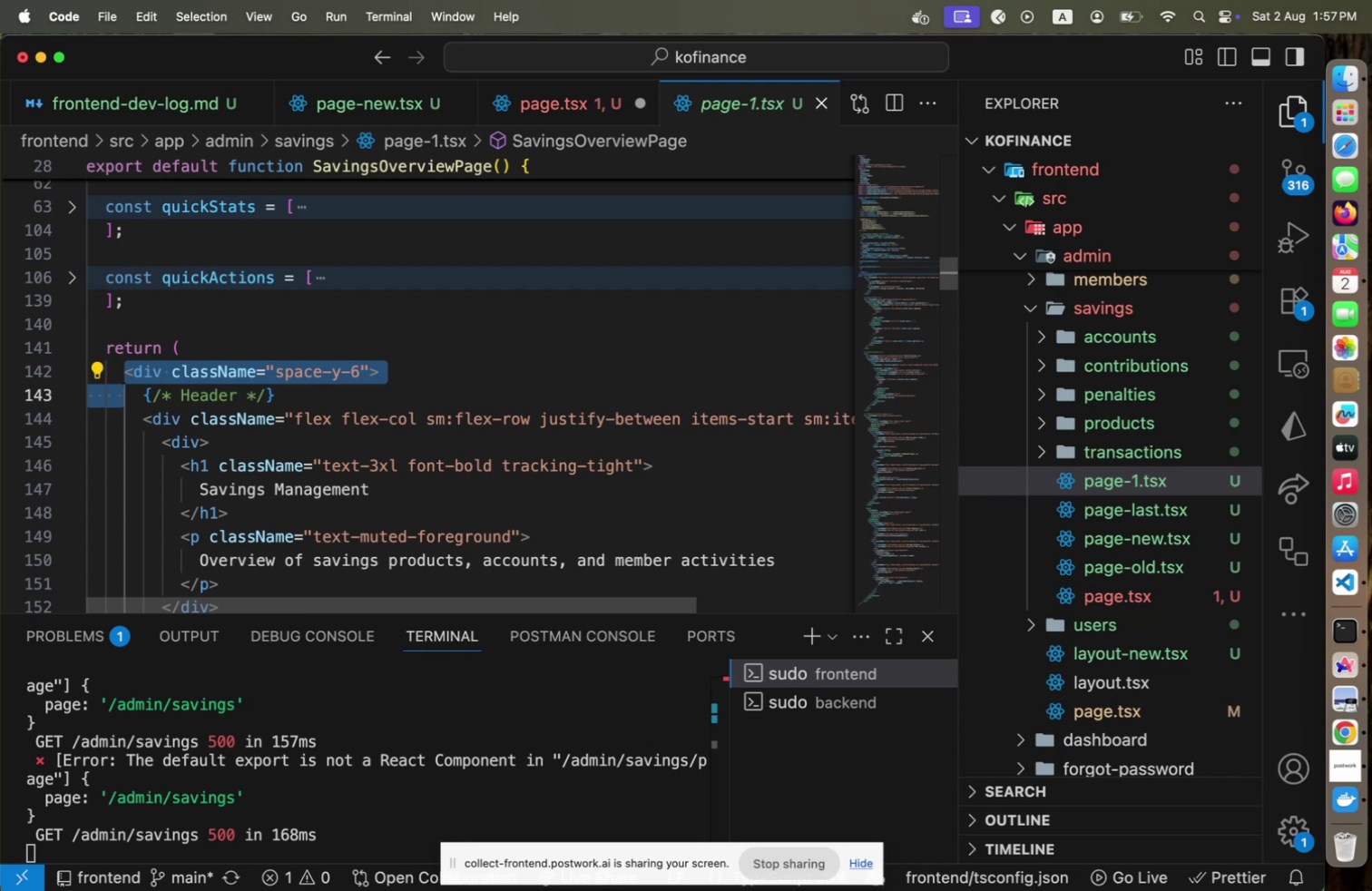 
key(ArrowLeft)
 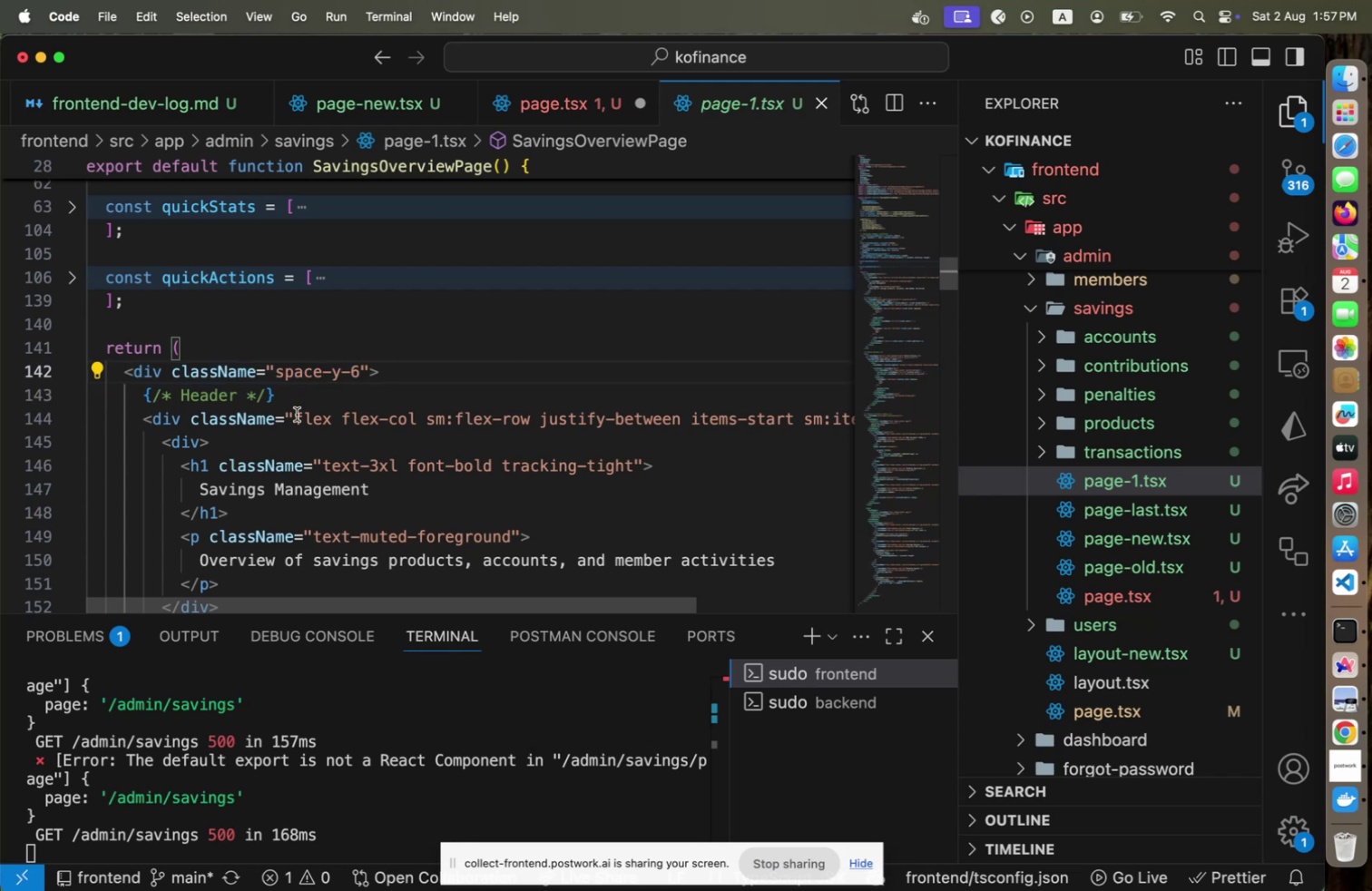 
scroll: coordinate [231, 461], scroll_direction: down, amount: 3.0
 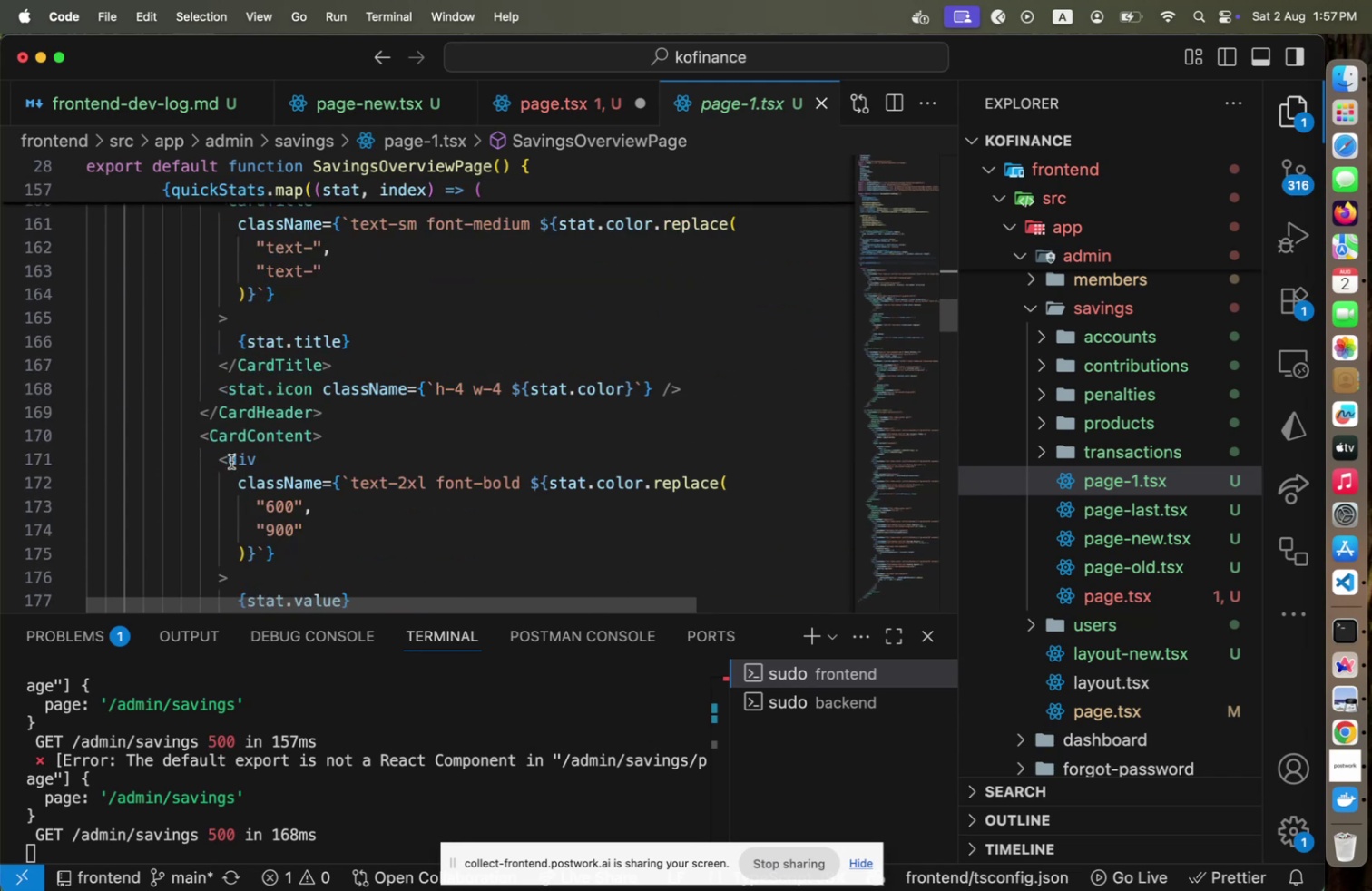 
key(Shift+ShiftLeft)
 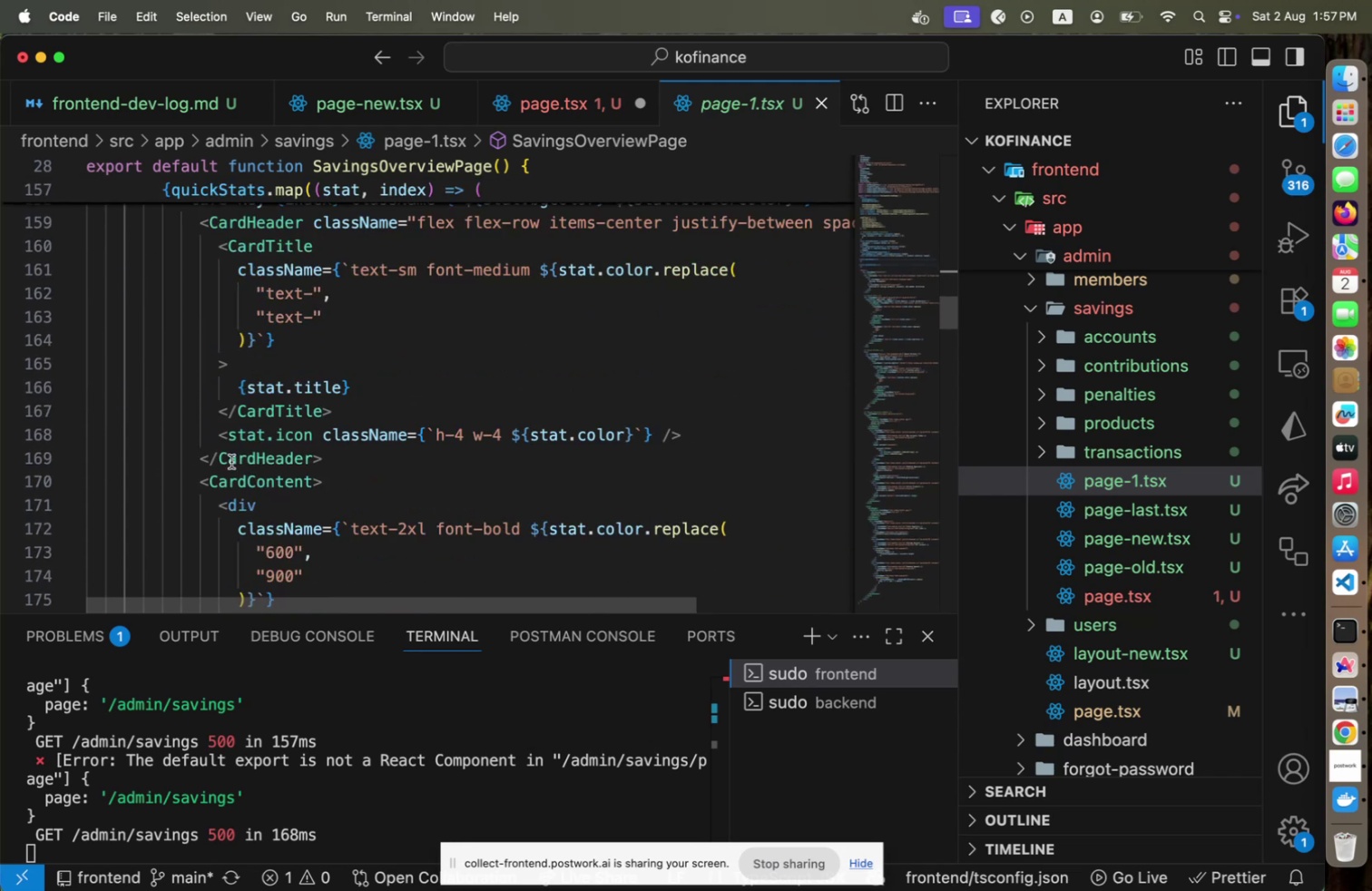 
scroll: coordinate [231, 461], scroll_direction: up, amount: 4.0
 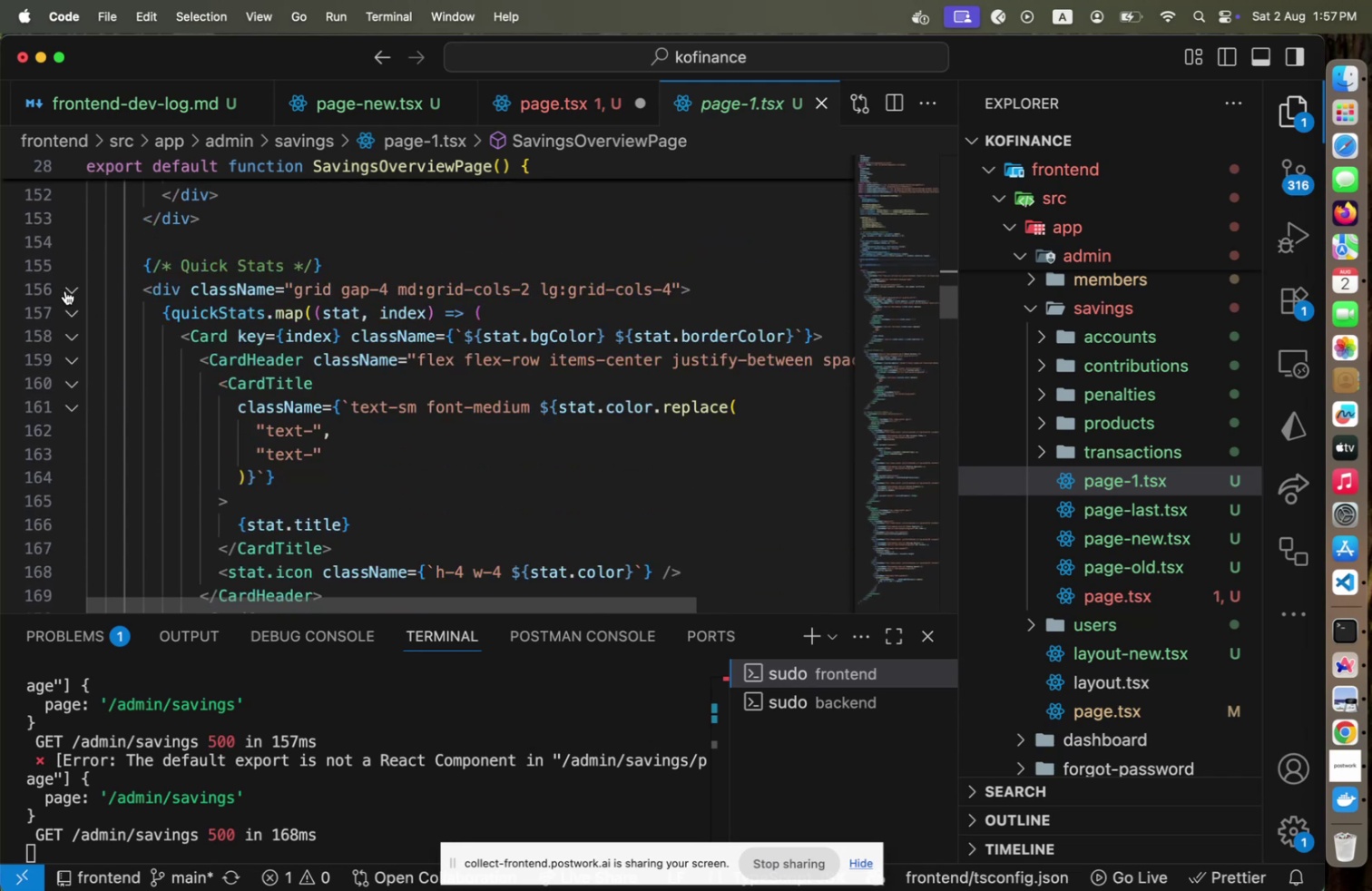 
left_click([69, 290])
 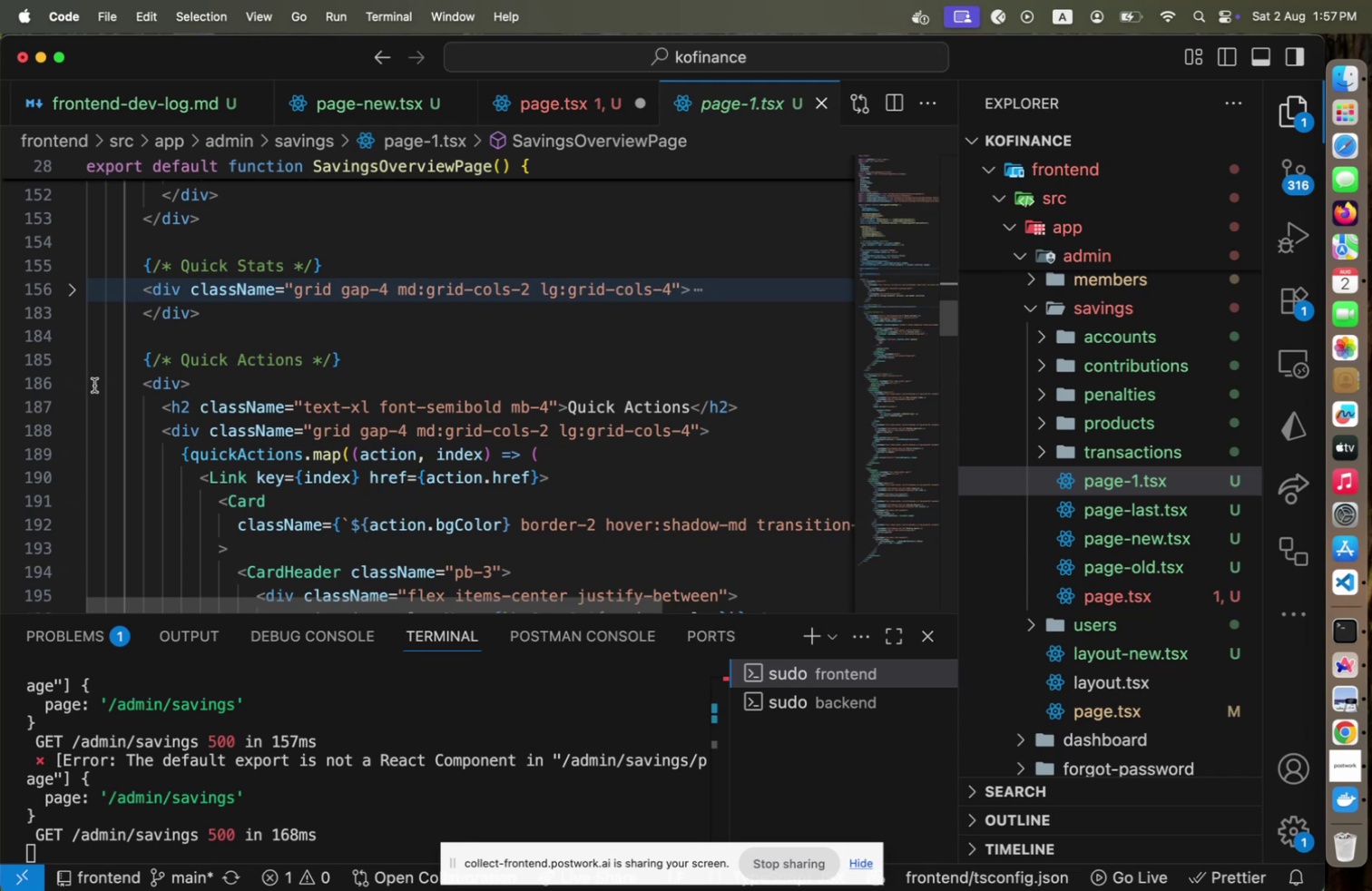 
left_click([75, 383])
 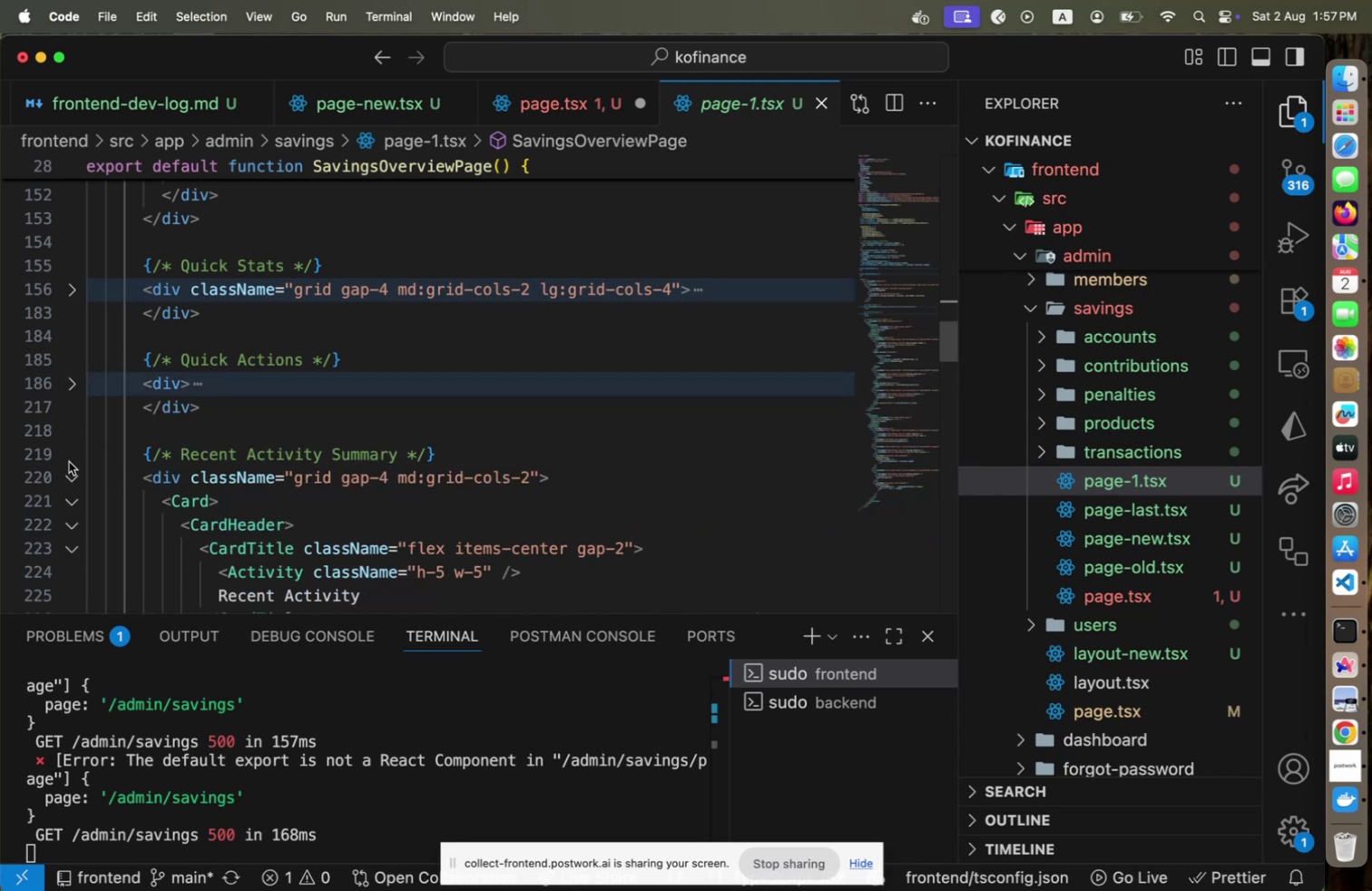 
left_click([74, 477])
 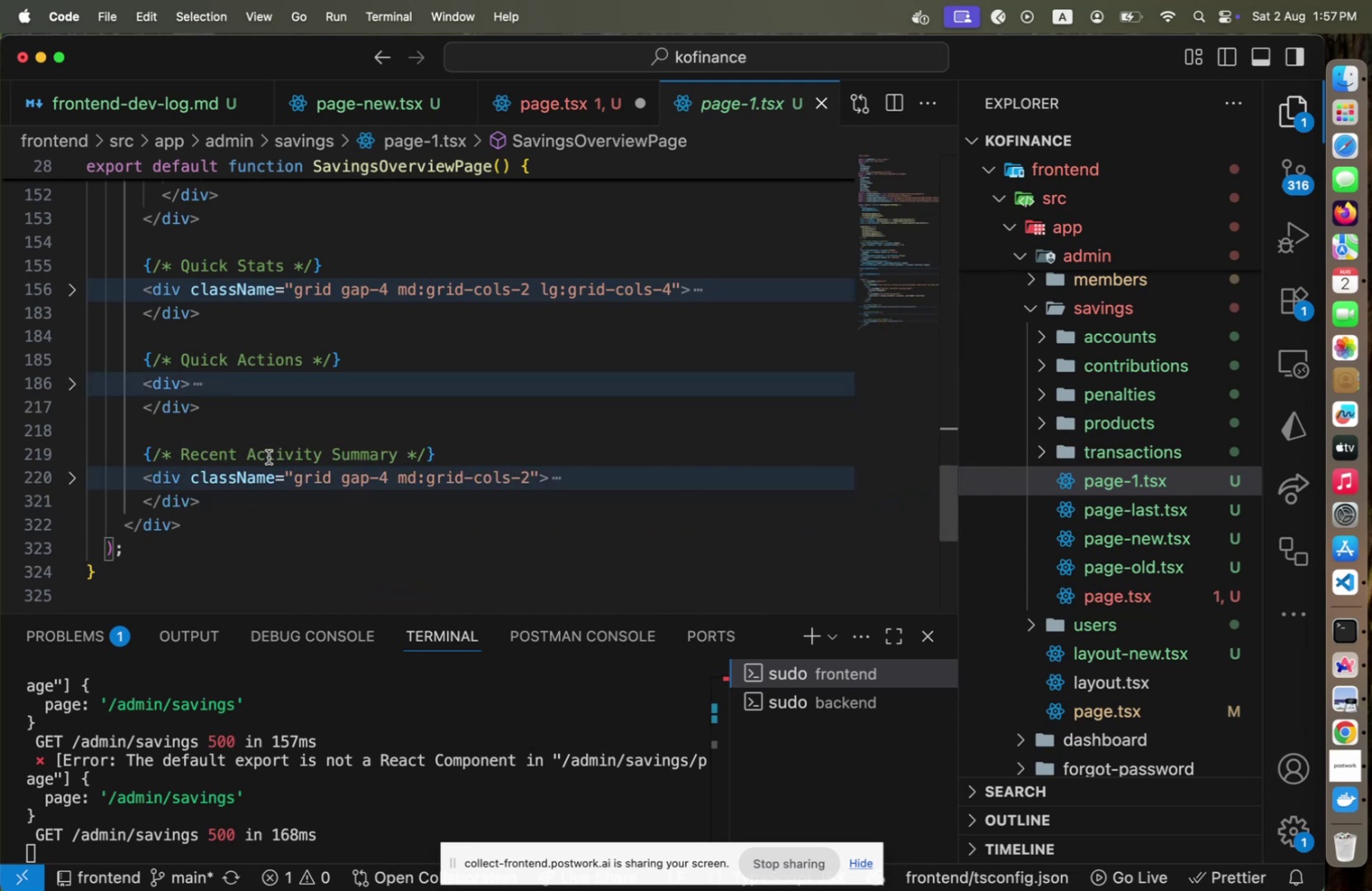 
scroll: coordinate [220, 494], scroll_direction: up, amount: 2.0
 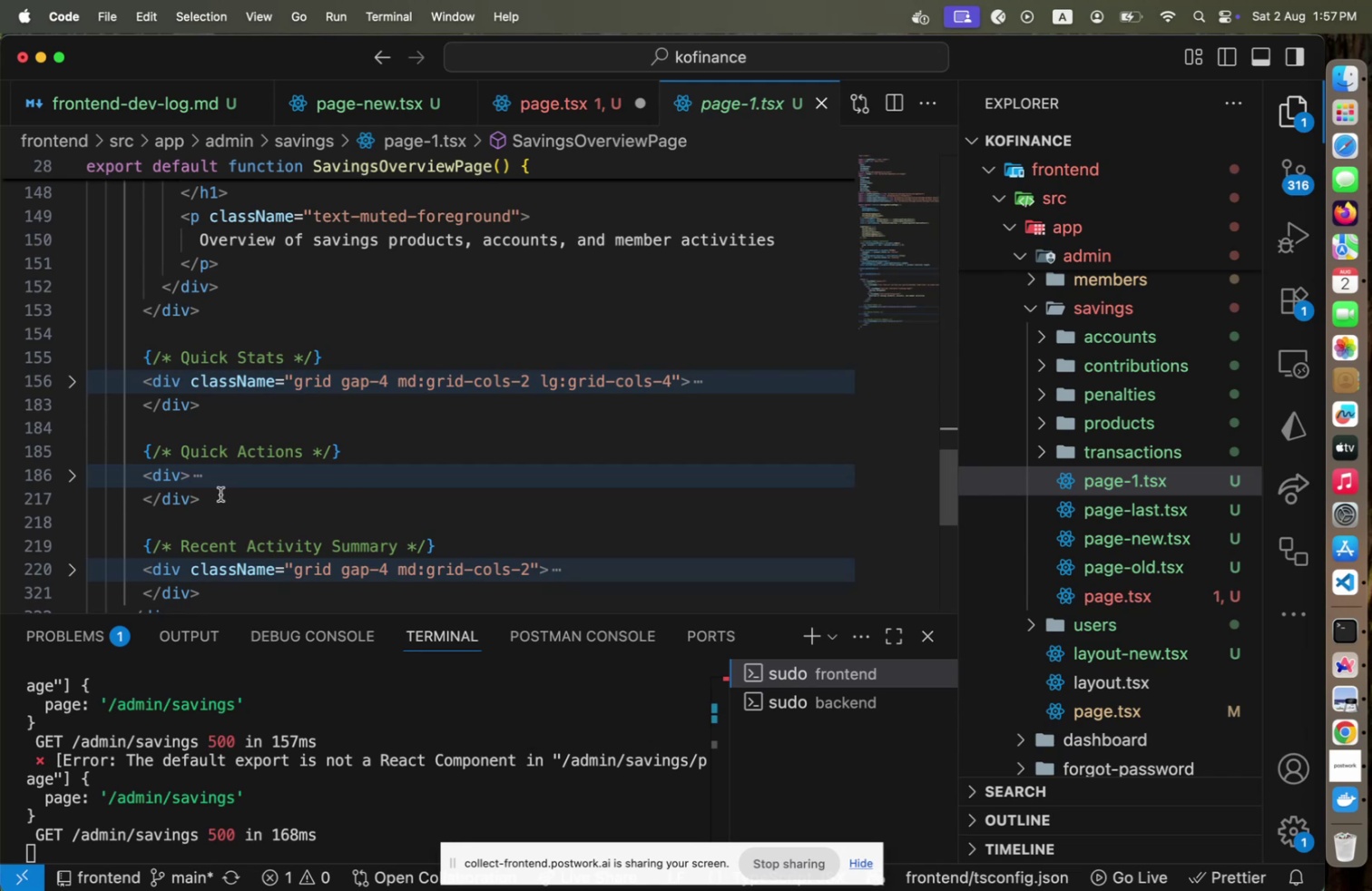 
wait(6.94)
 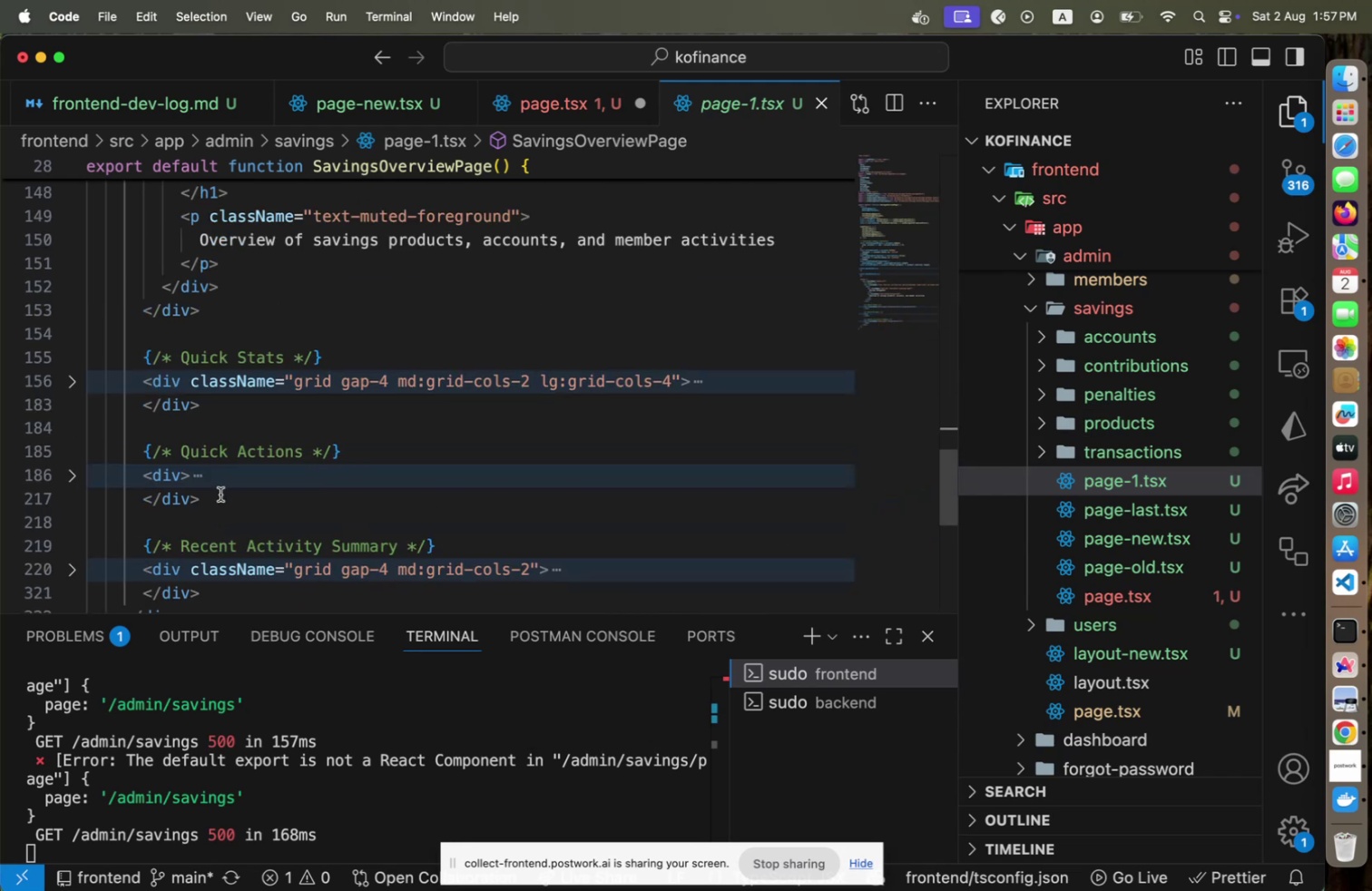 
scroll: coordinate [220, 494], scroll_direction: up, amount: 2.0
 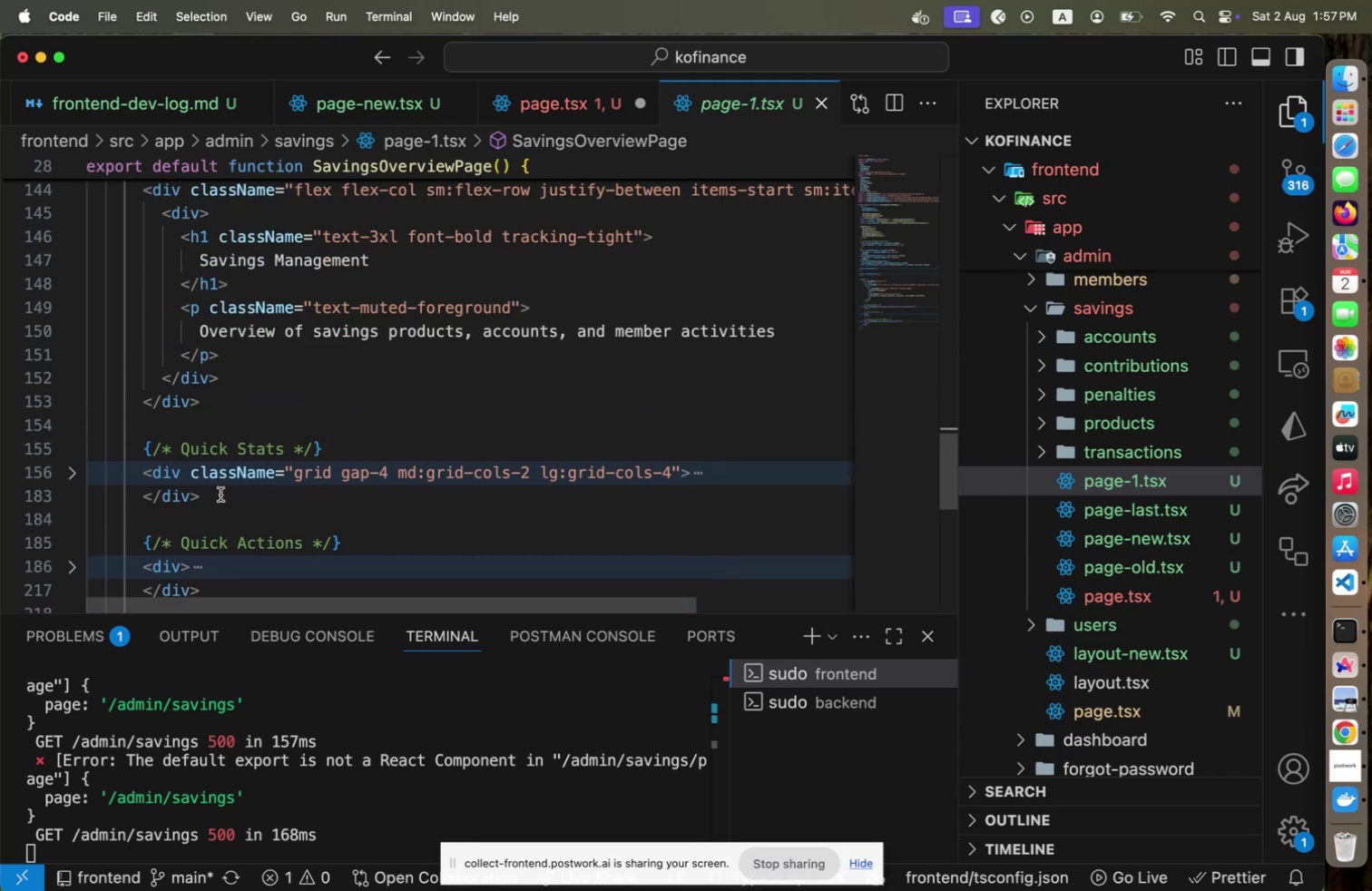 
scroll: coordinate [220, 494], scroll_direction: down, amount: 3.0
 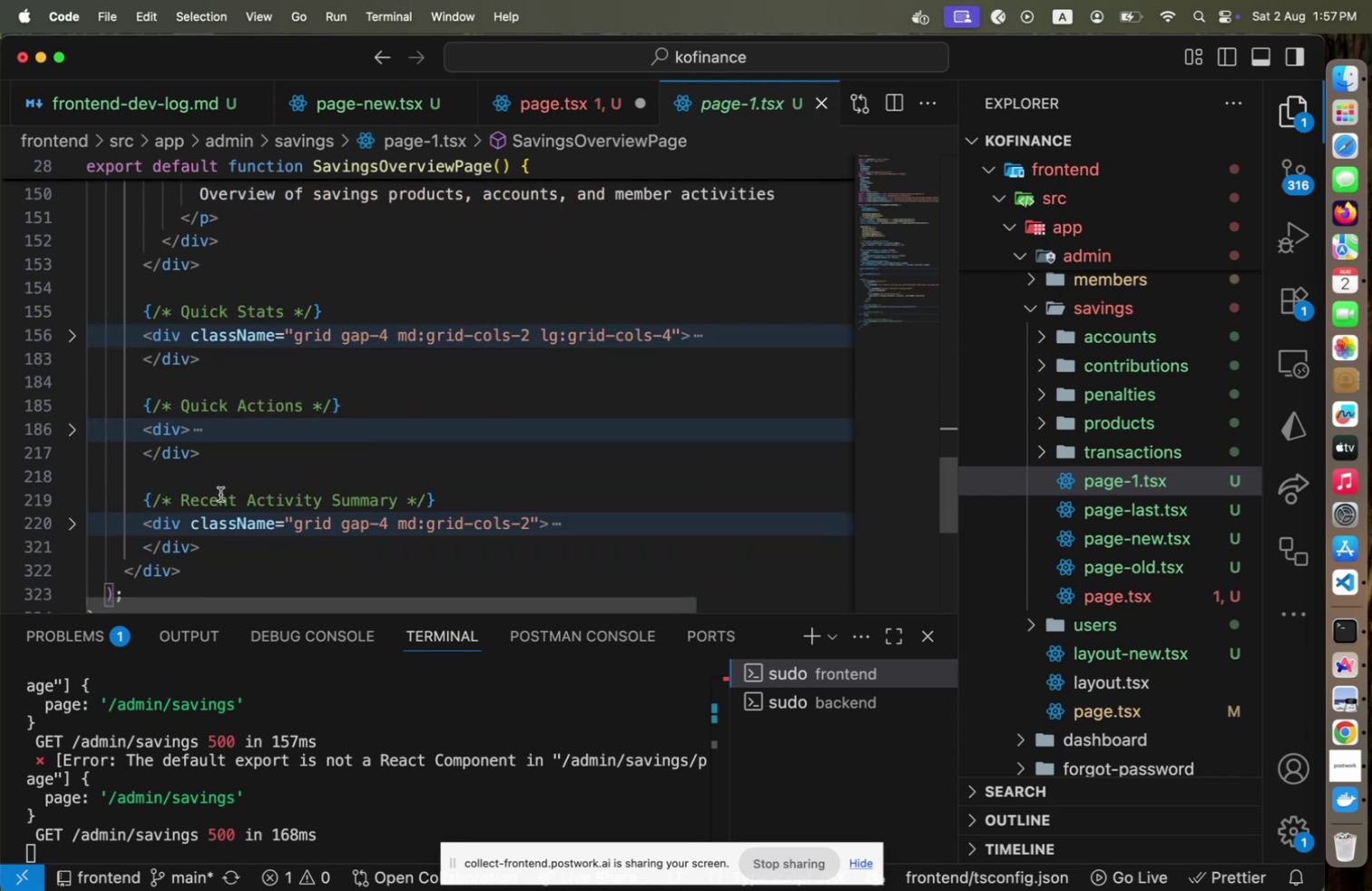 
key(Meta+CommandLeft)
 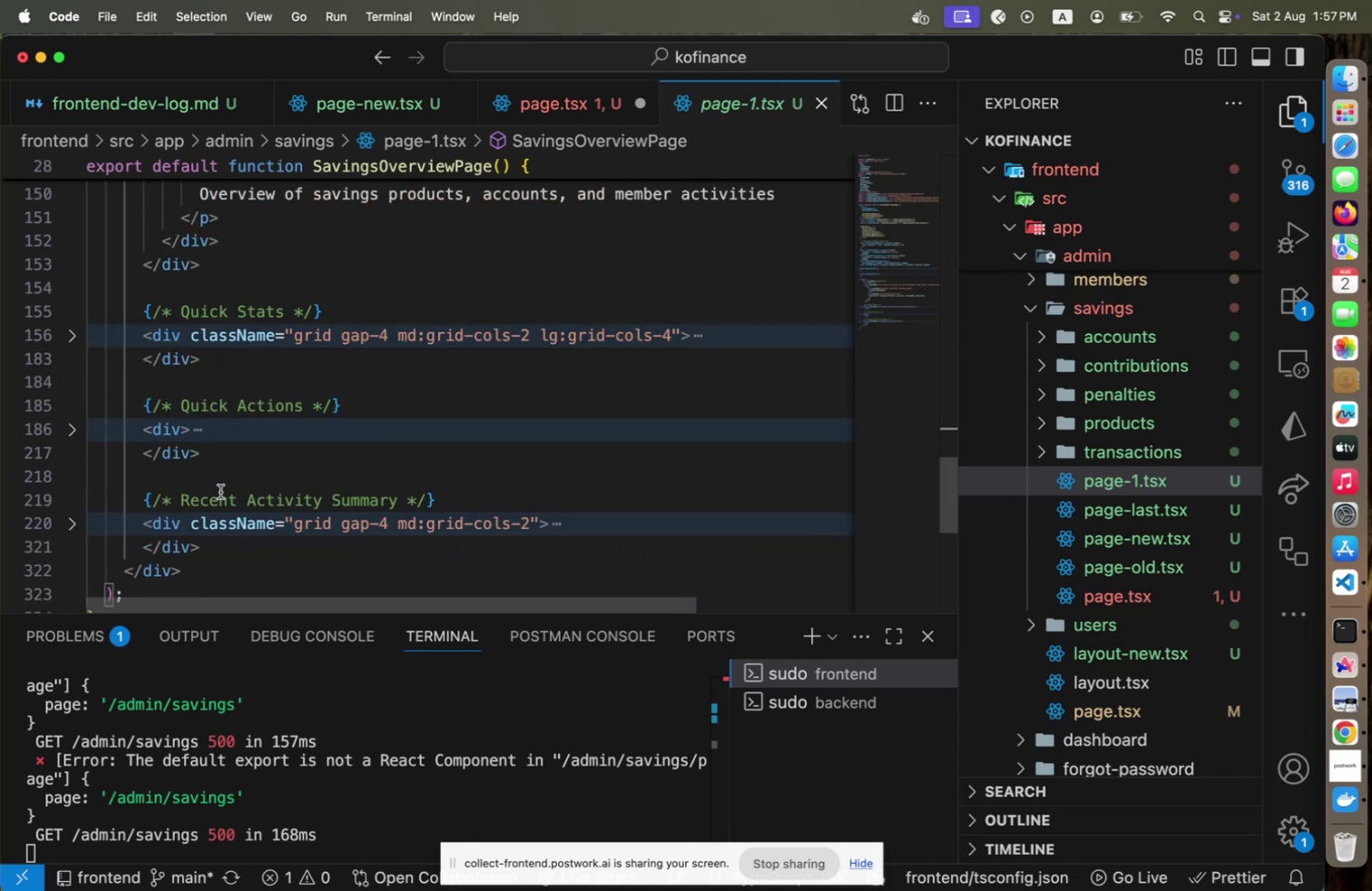 
key(Meta+Tab)
 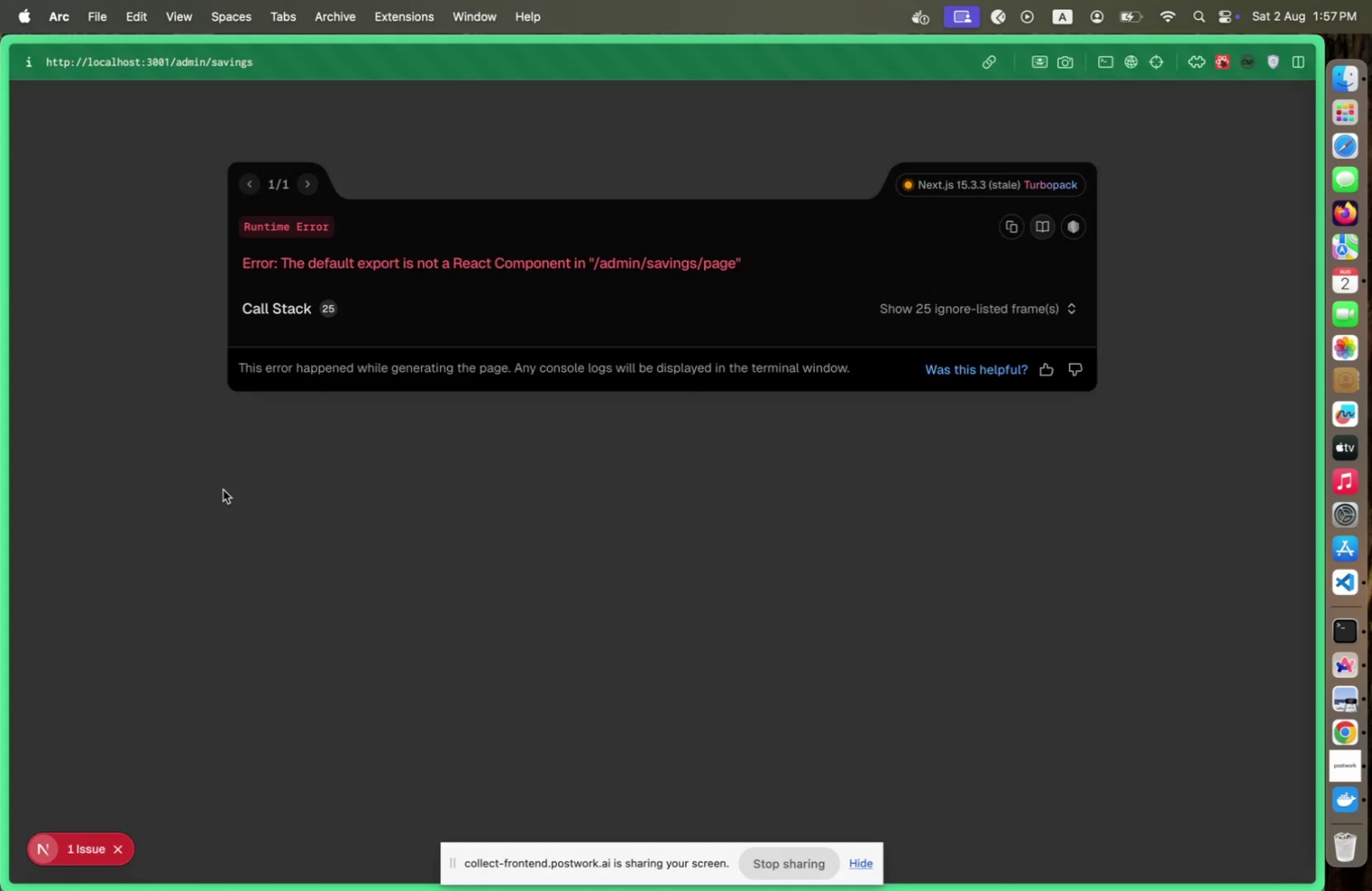 
key(Meta+CommandLeft)
 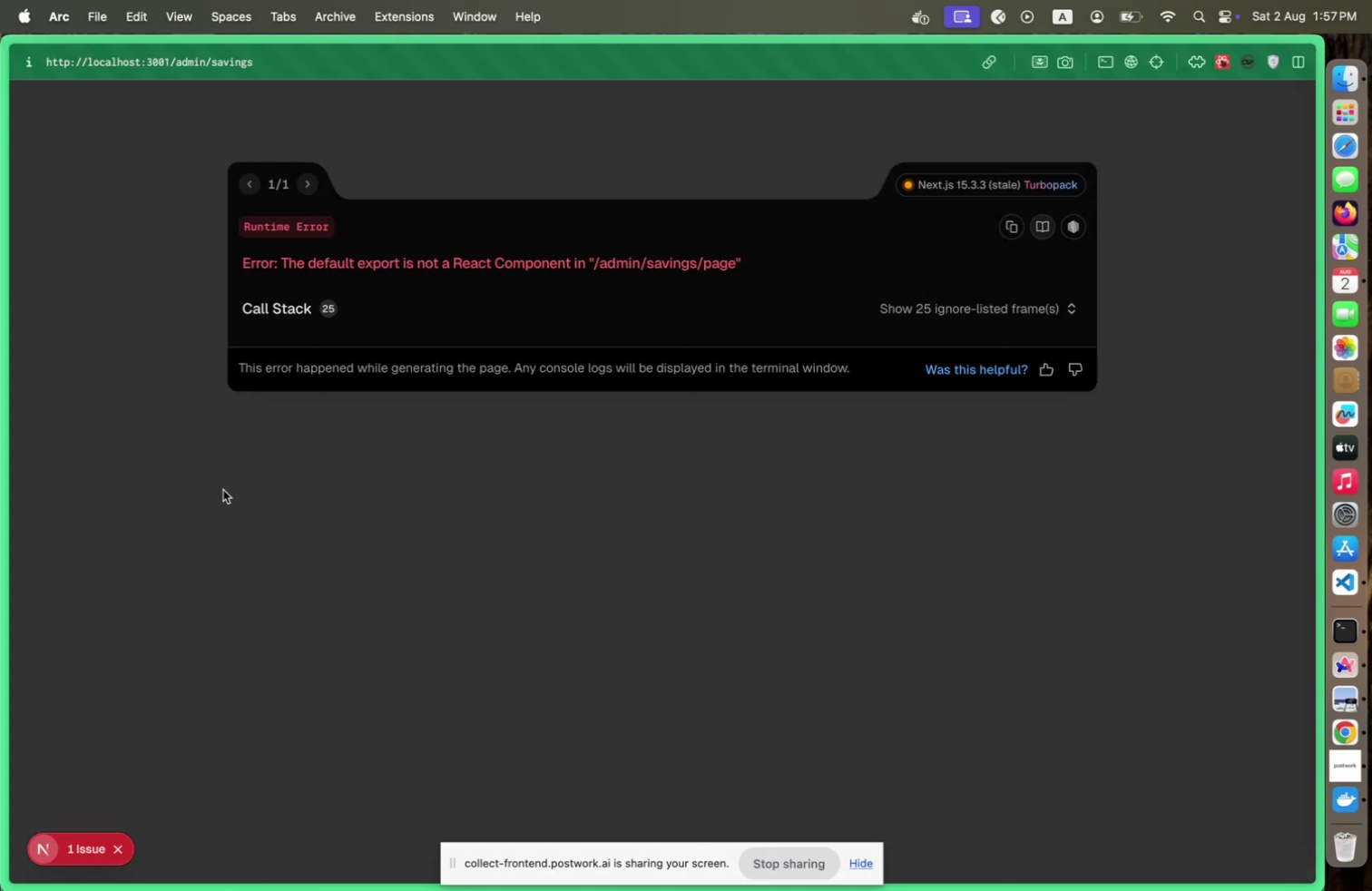 
key(Meta+Tab)
 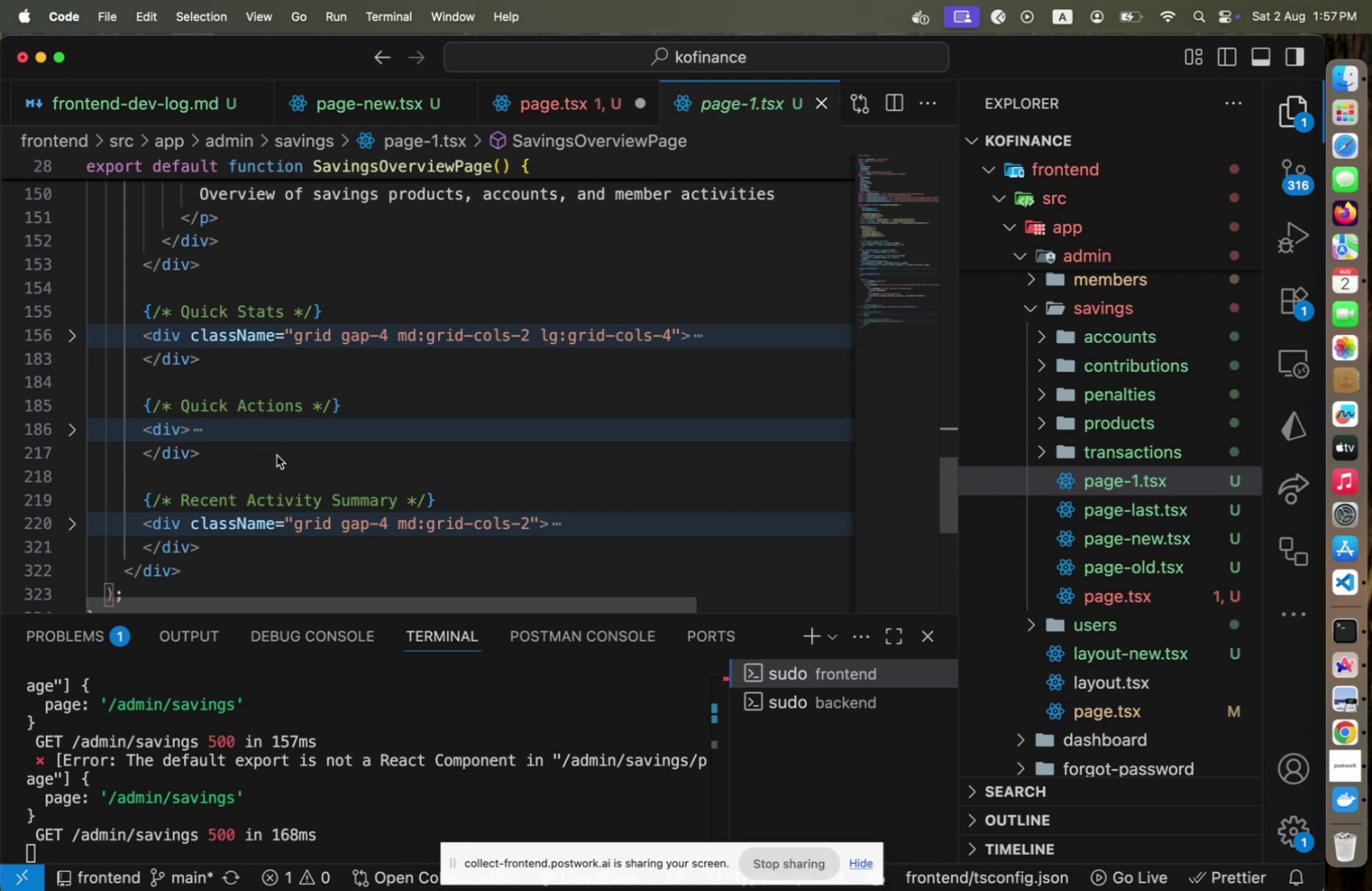 
scroll: coordinate [277, 455], scroll_direction: up, amount: 5.0
 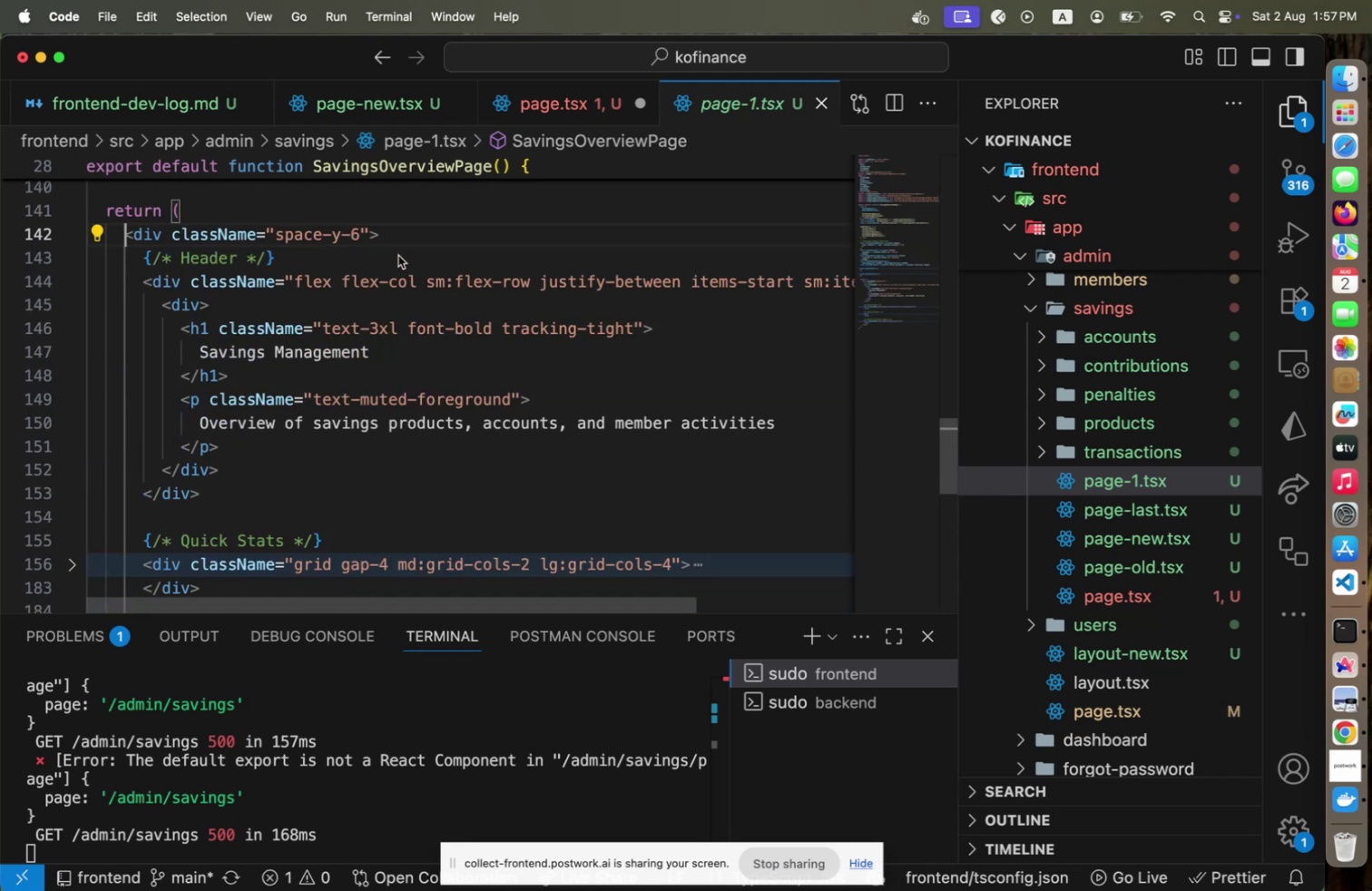 
left_click([421, 237])
 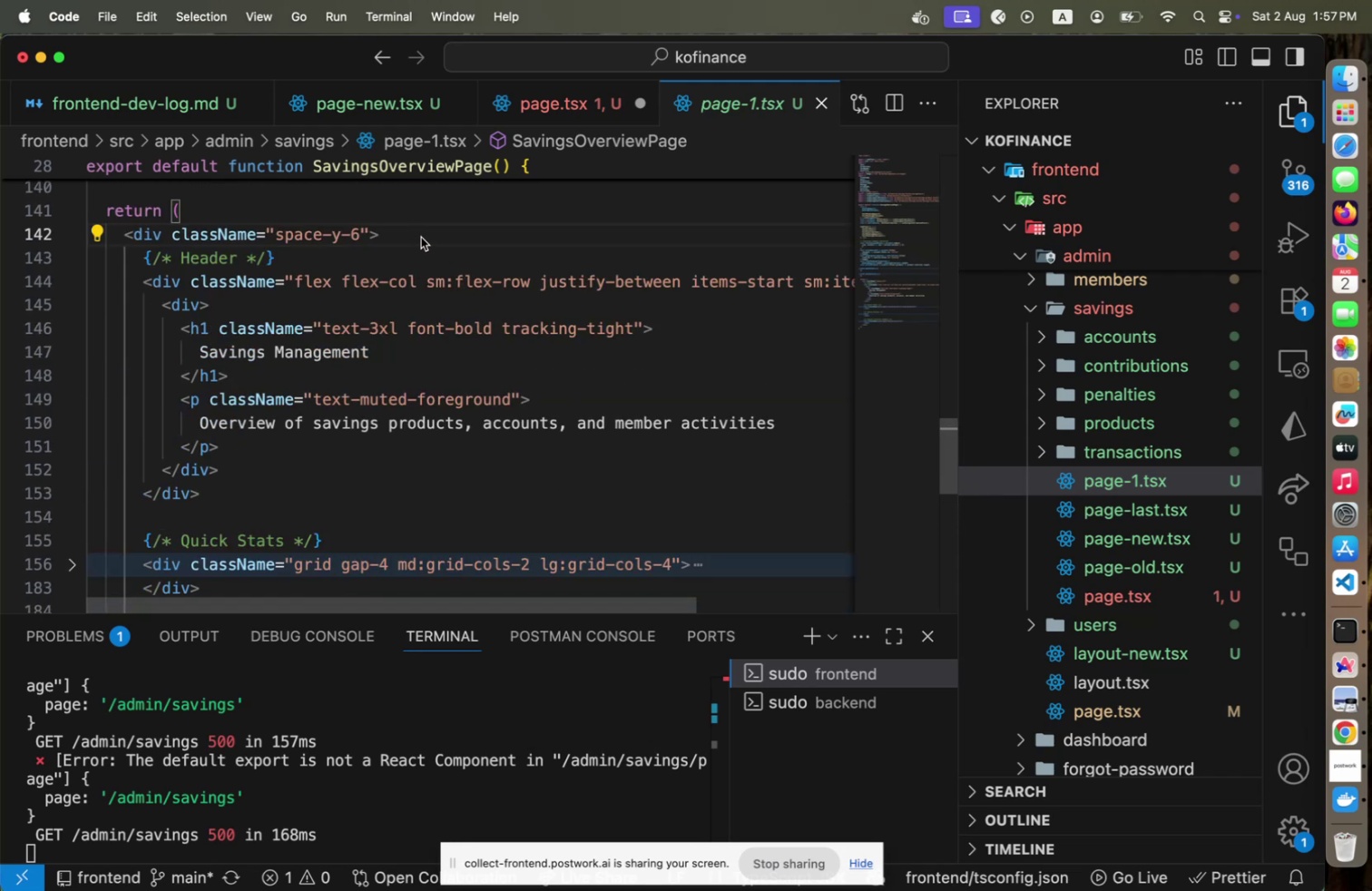 
key(Shift+Home)
 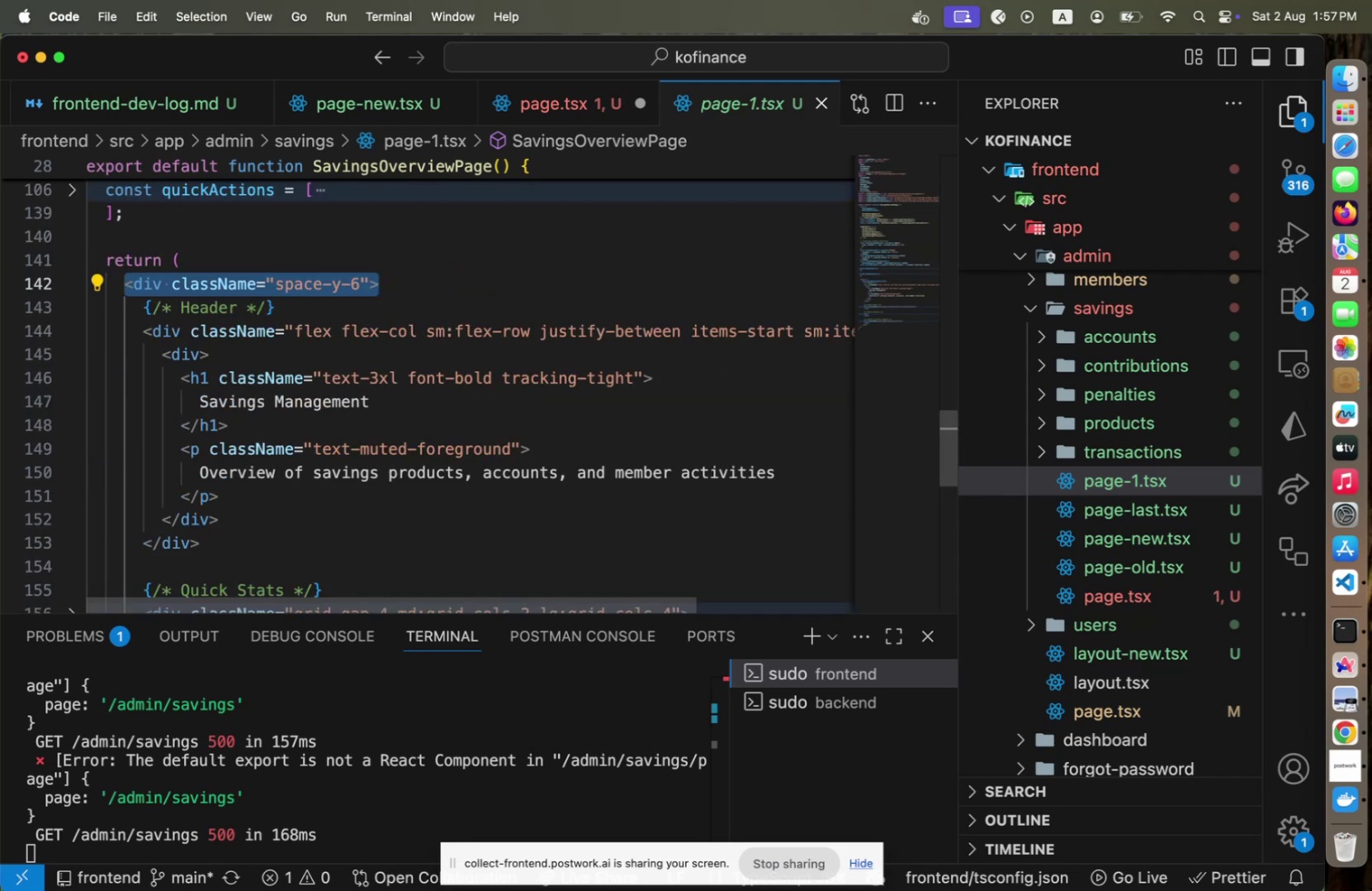 
key(Meta+C)
 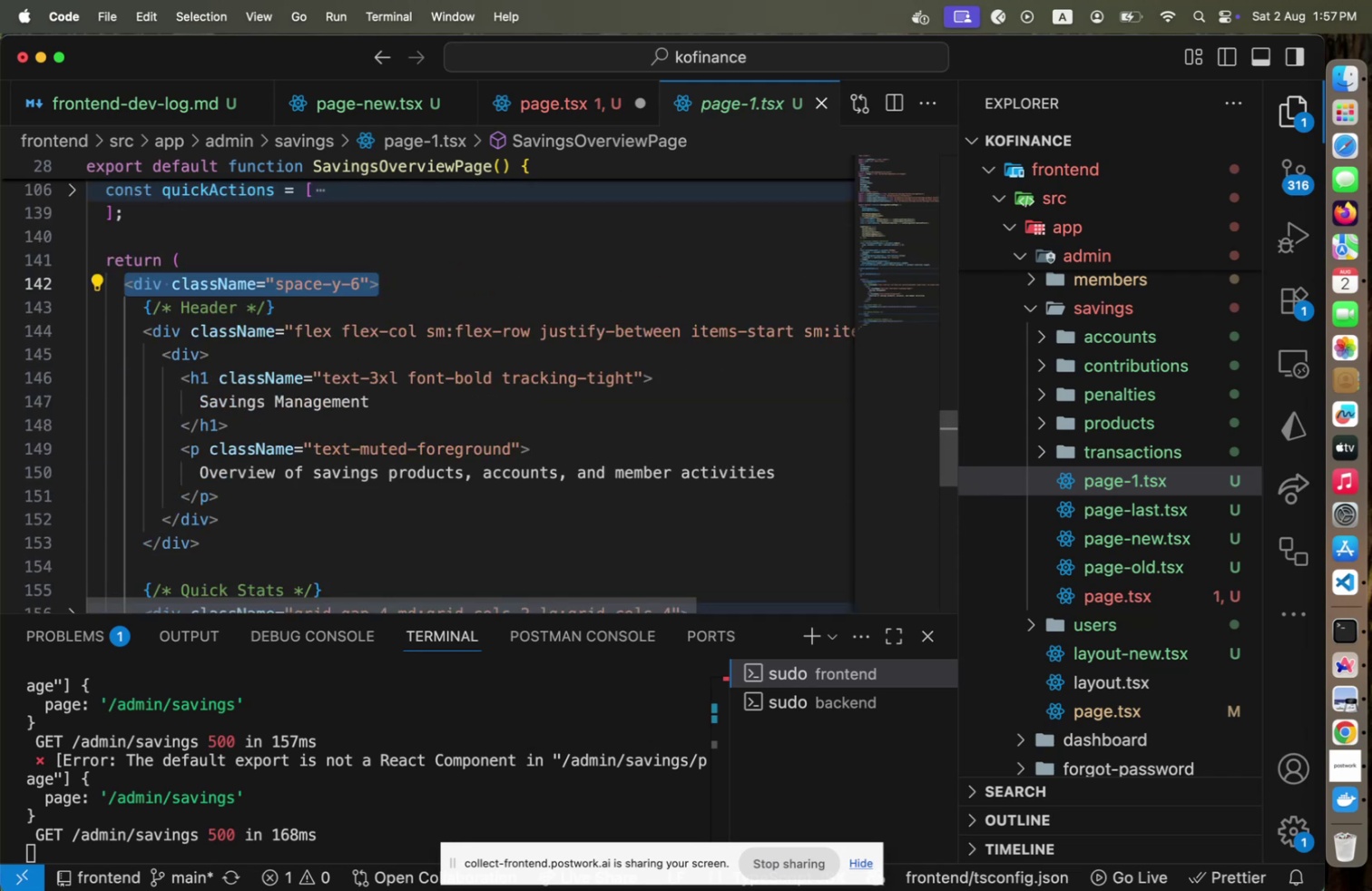 
key(Meta+CommandLeft)
 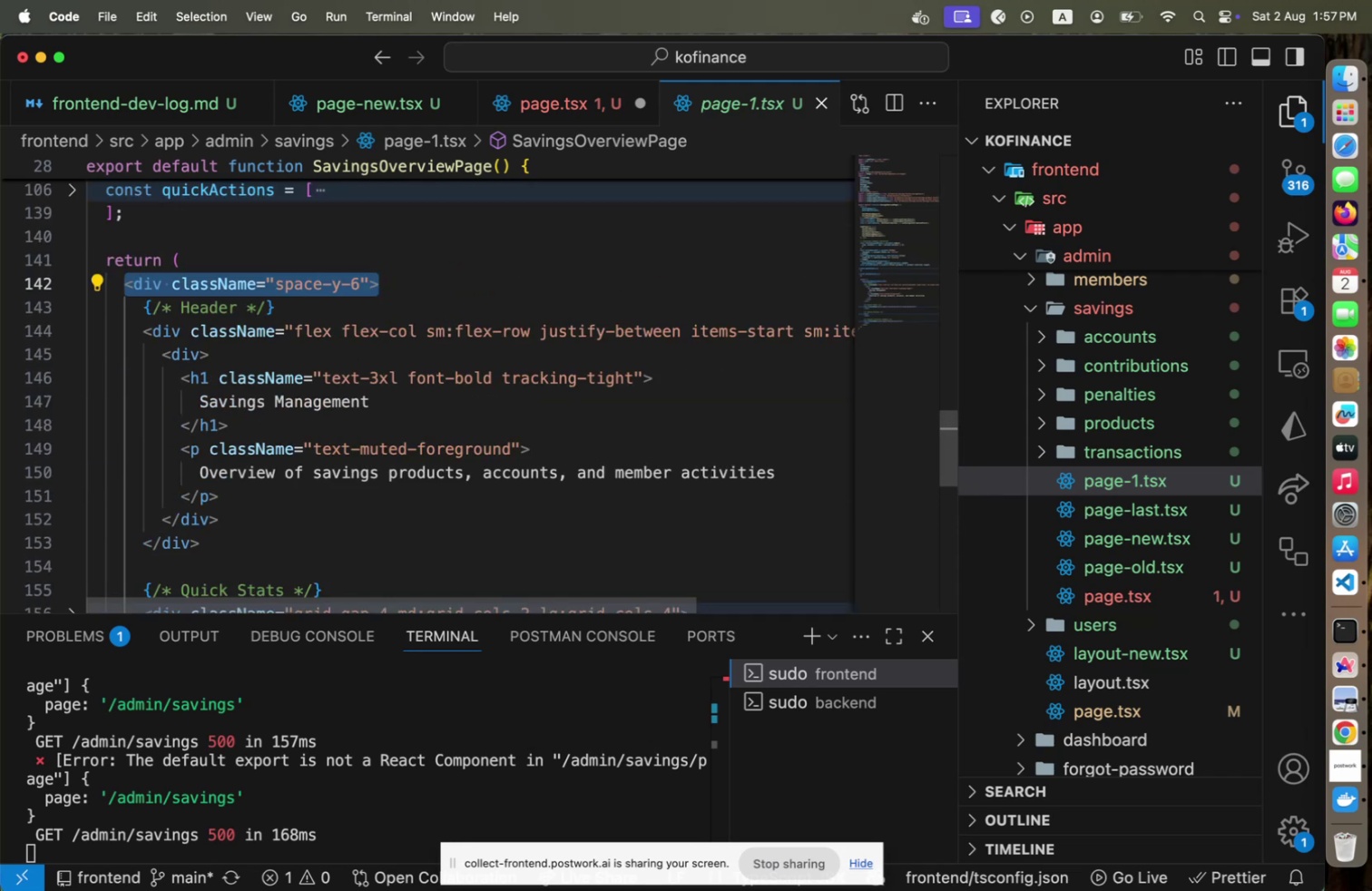 
key(Meta+Tab)
 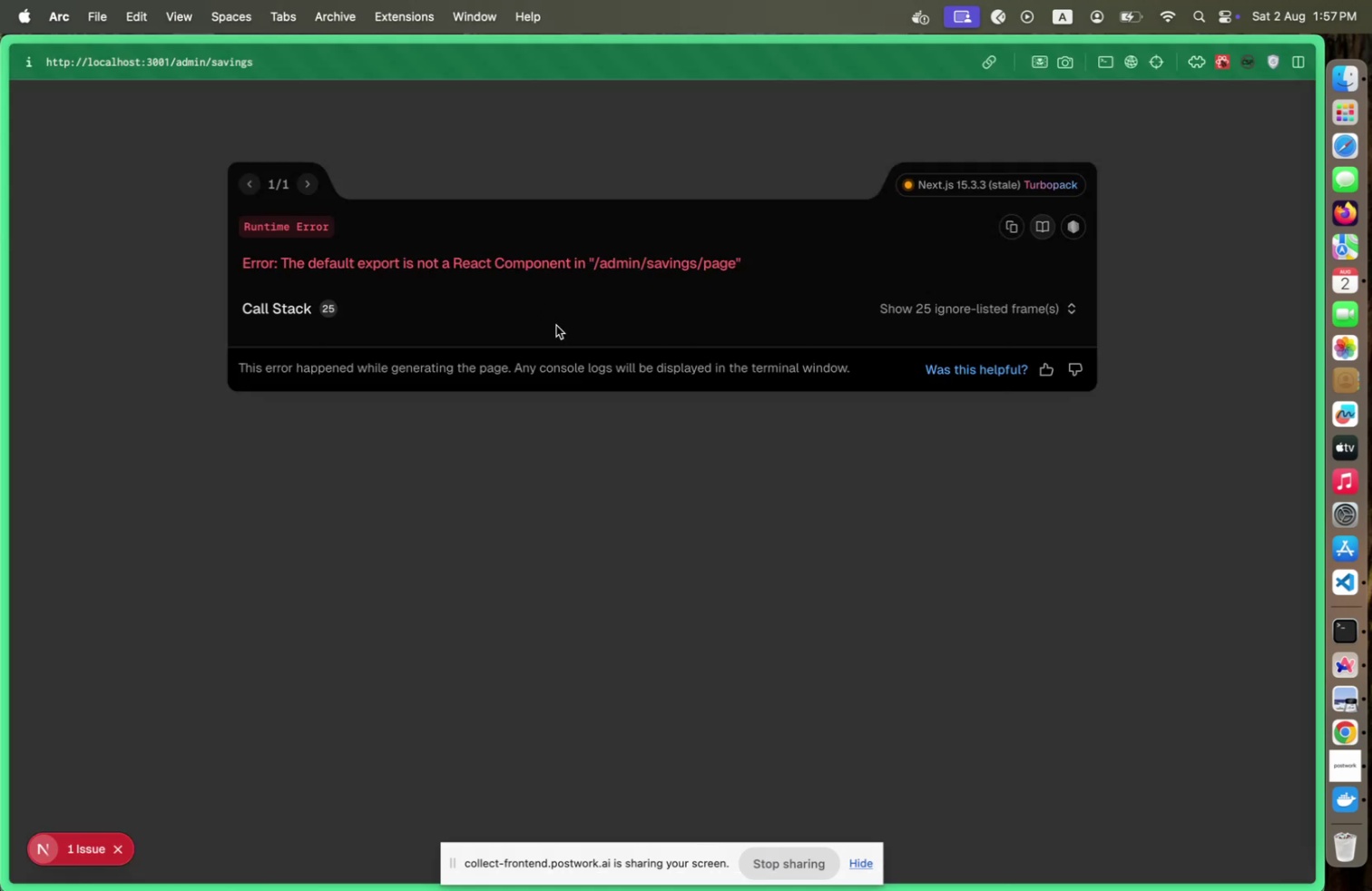 
key(Meta+Tab)
 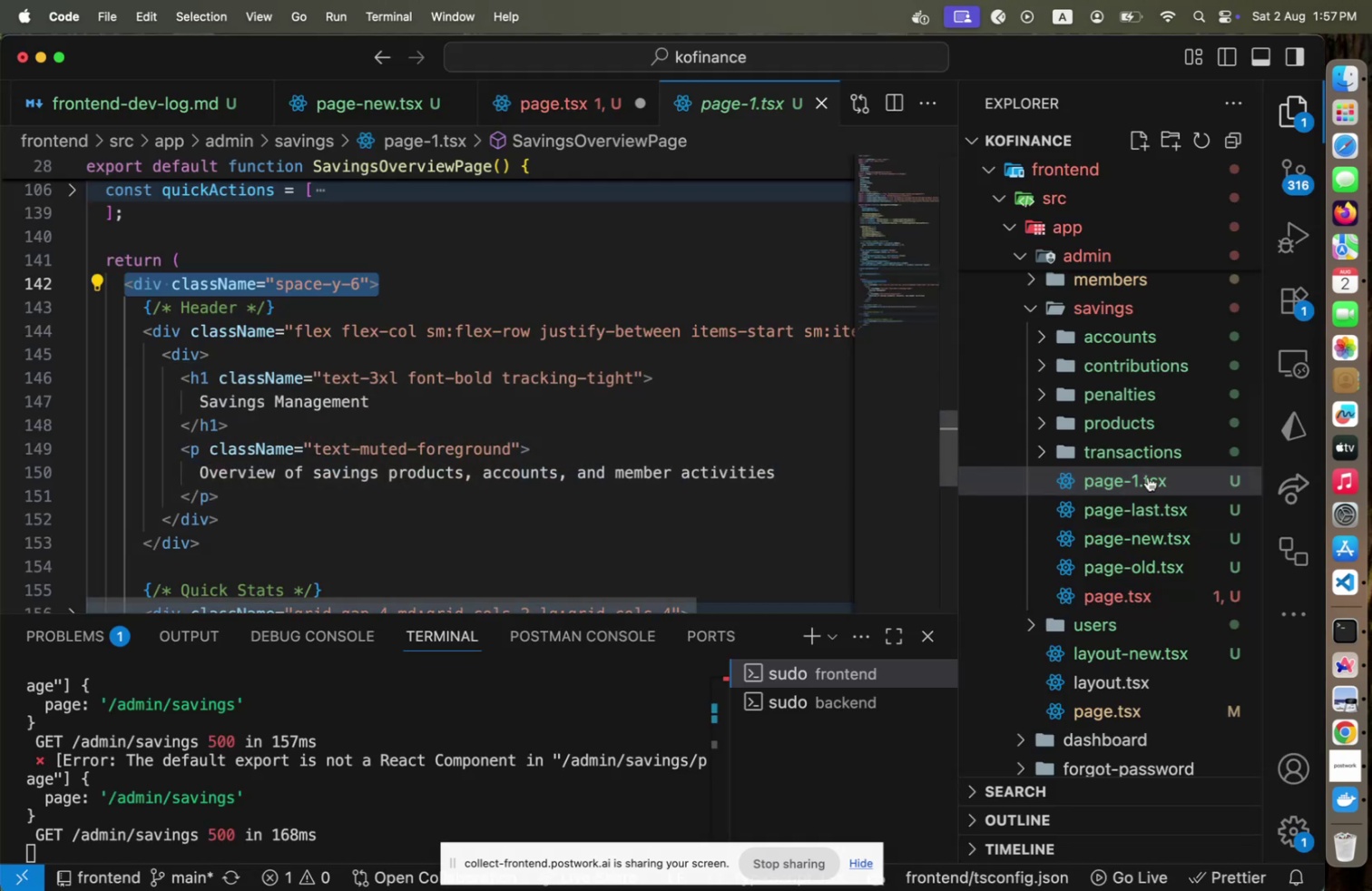 
left_click([1168, 585])
 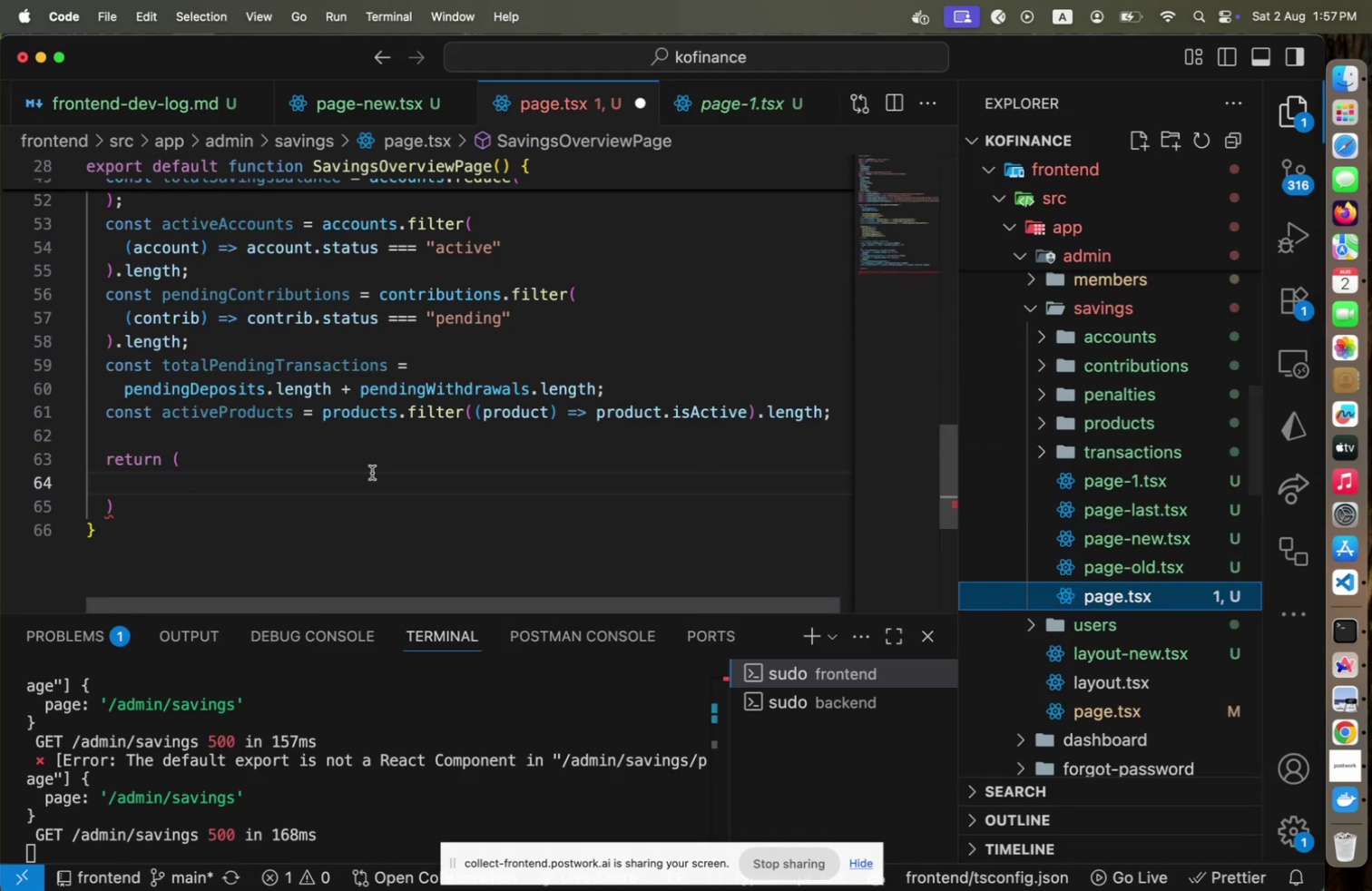 
left_click([372, 472])
 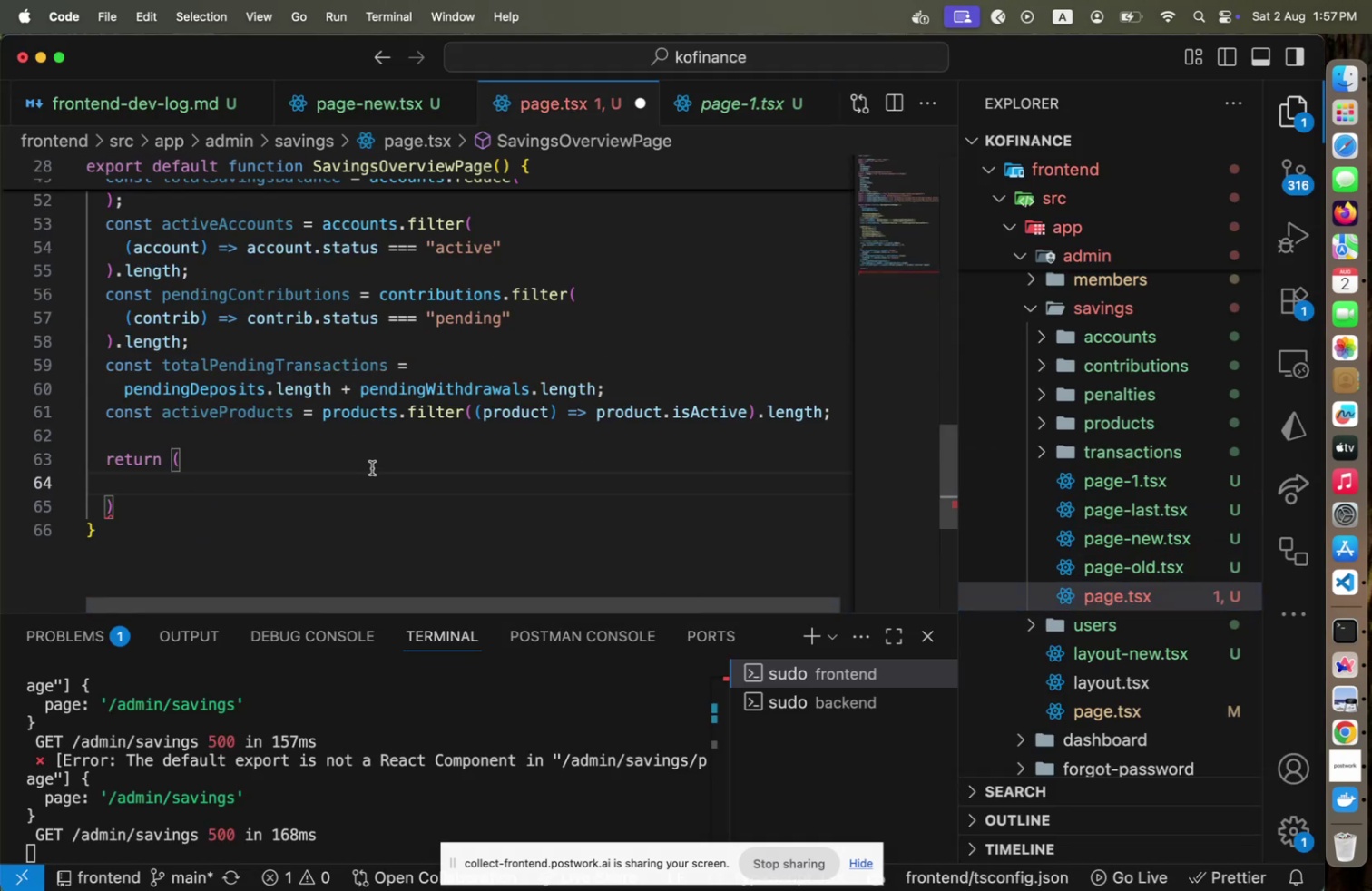 
key(Meta+V)
 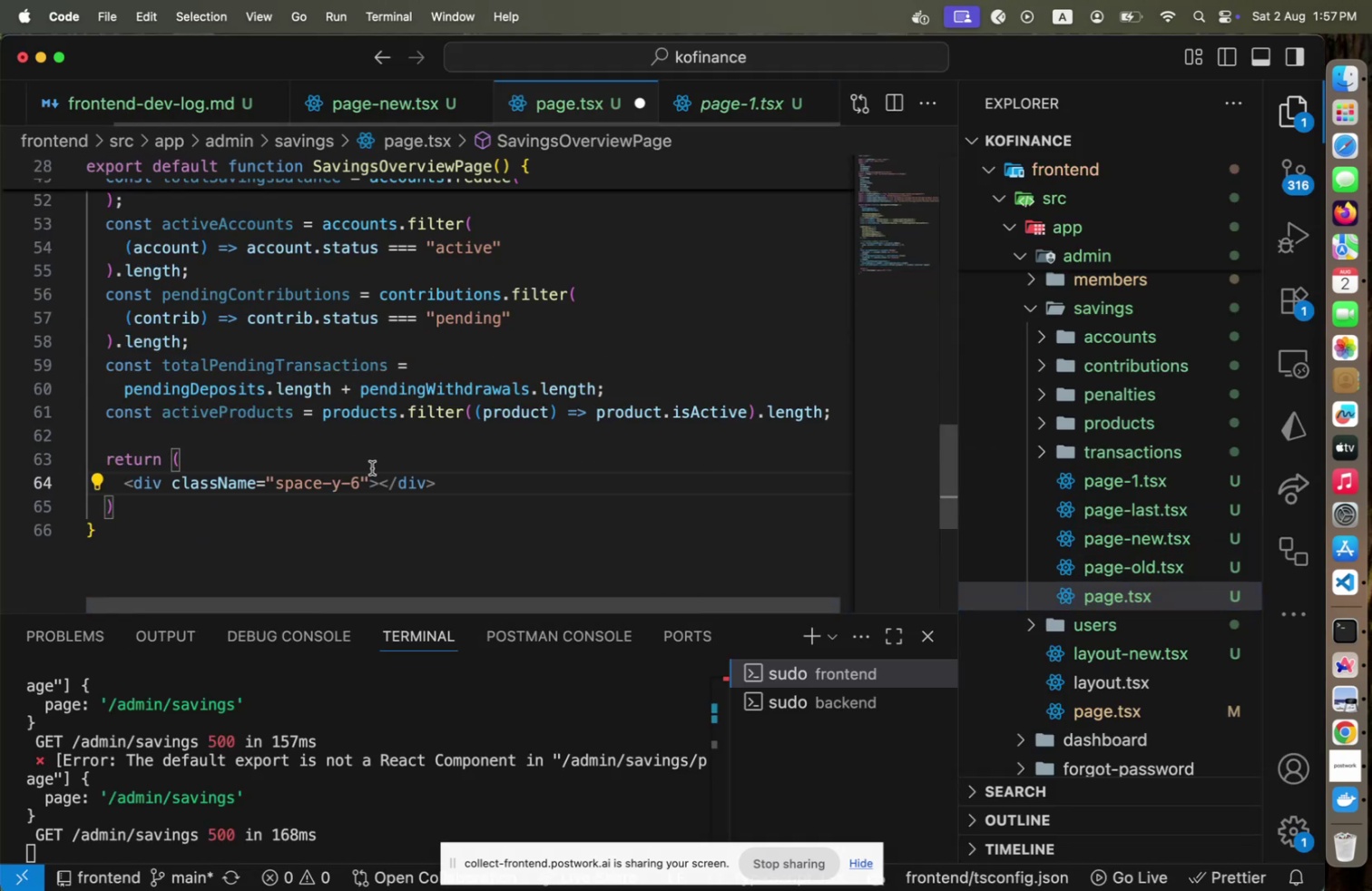 
key(Enter)
 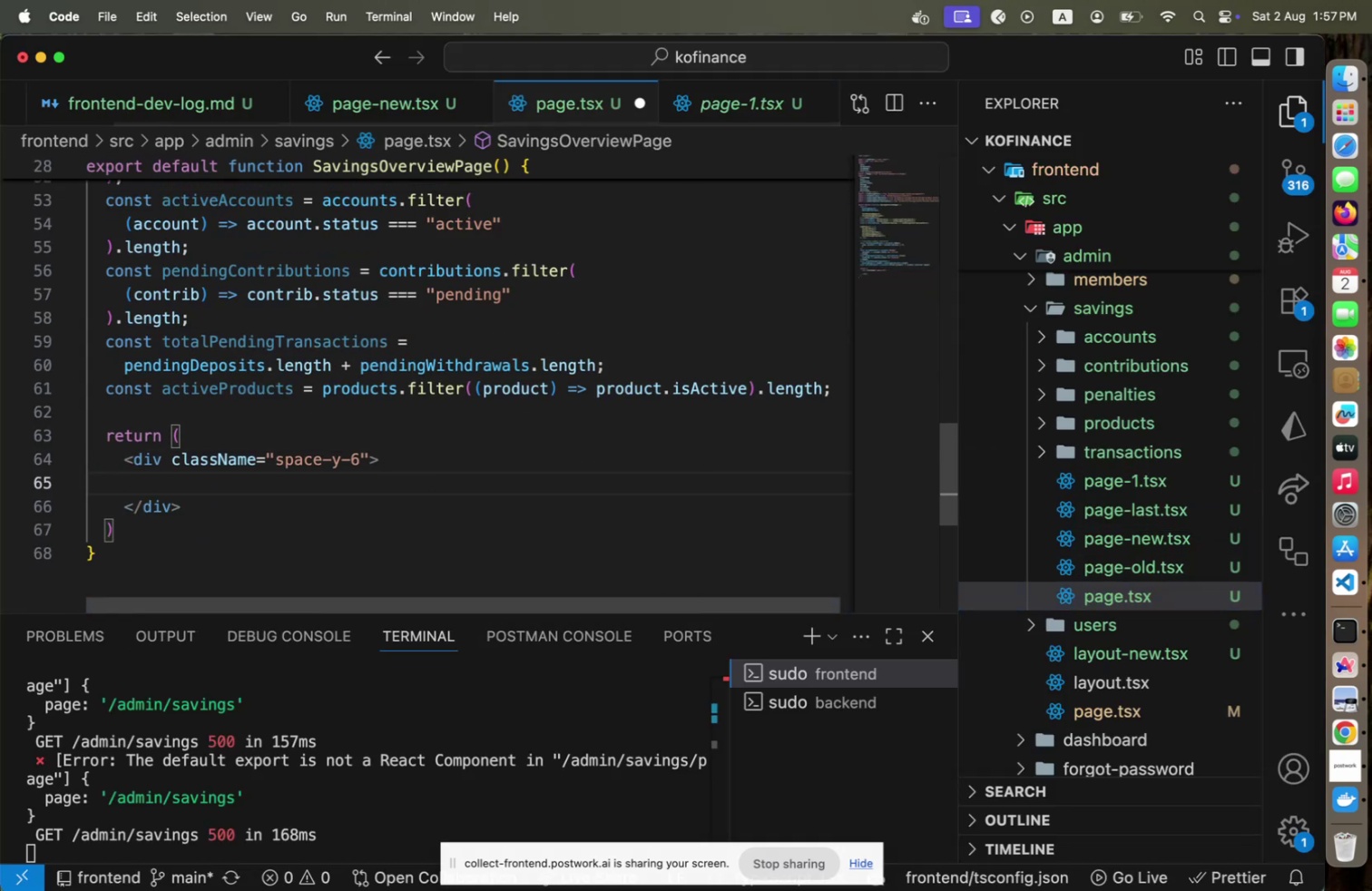 
type(<h1>Savings P[Home][End])
key(Backspace)
 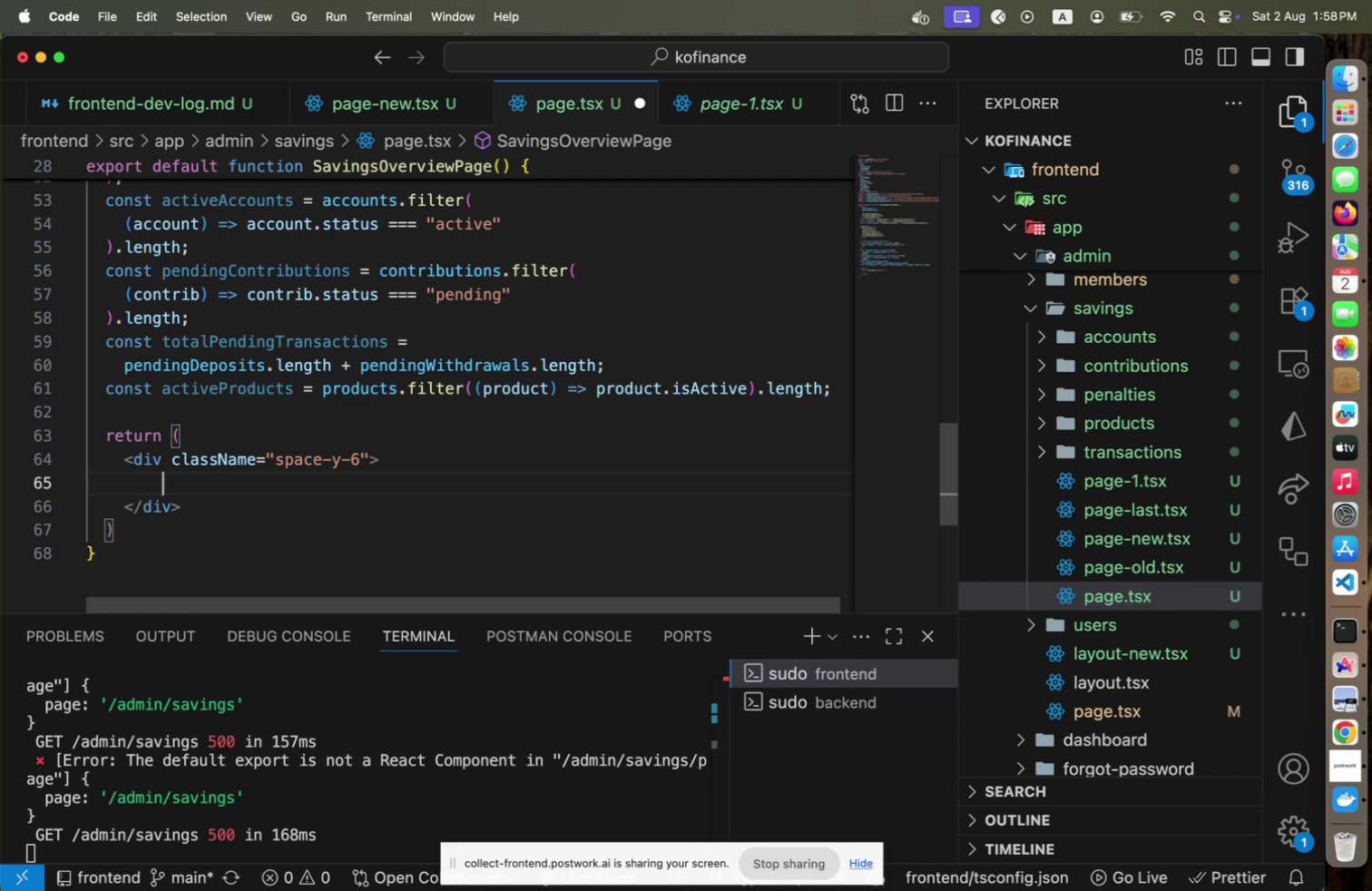 
scroll: coordinate [404, 523], scroll_direction: down, amount: 6.0
 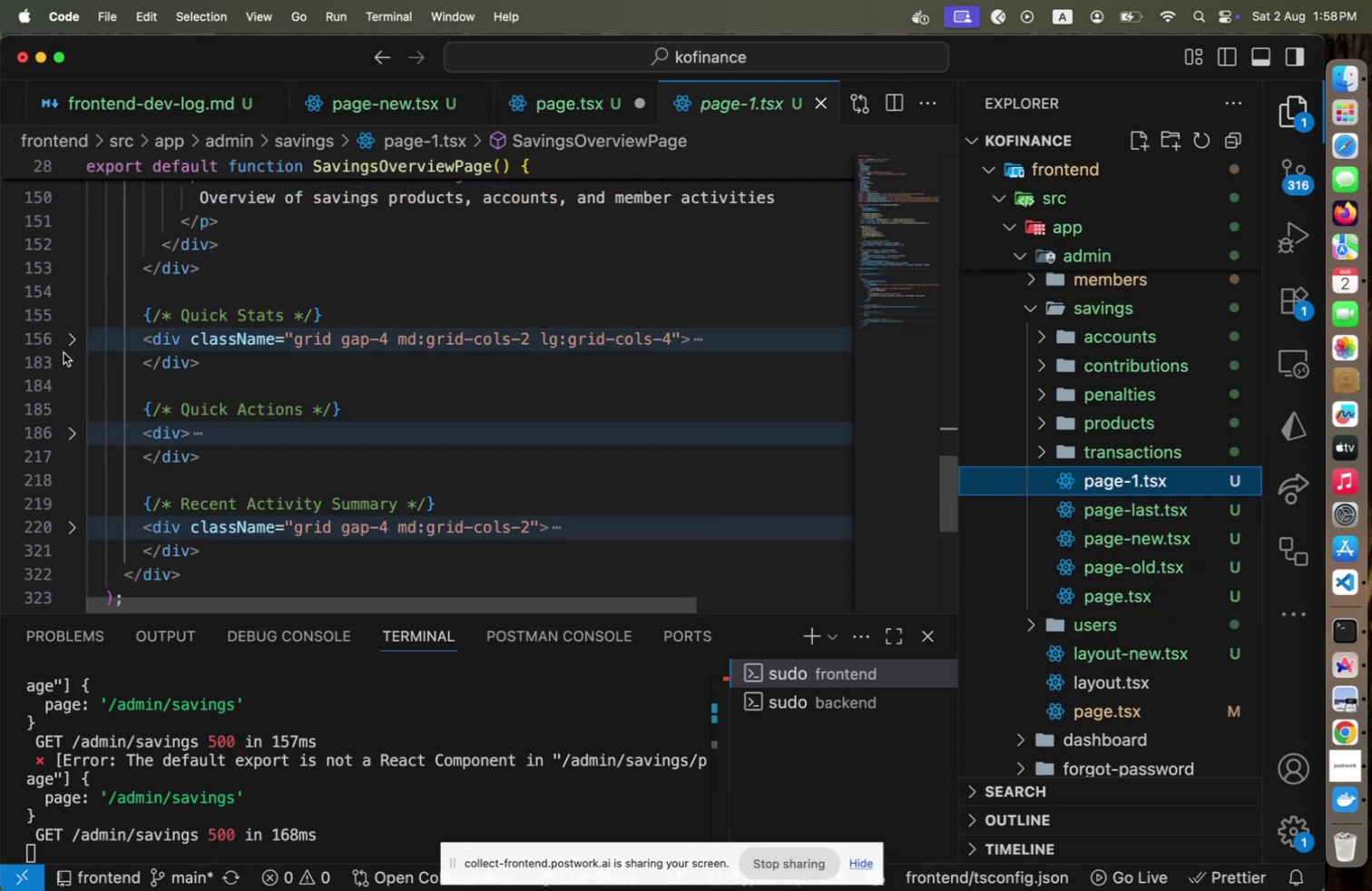 
left_click([65, 342])
 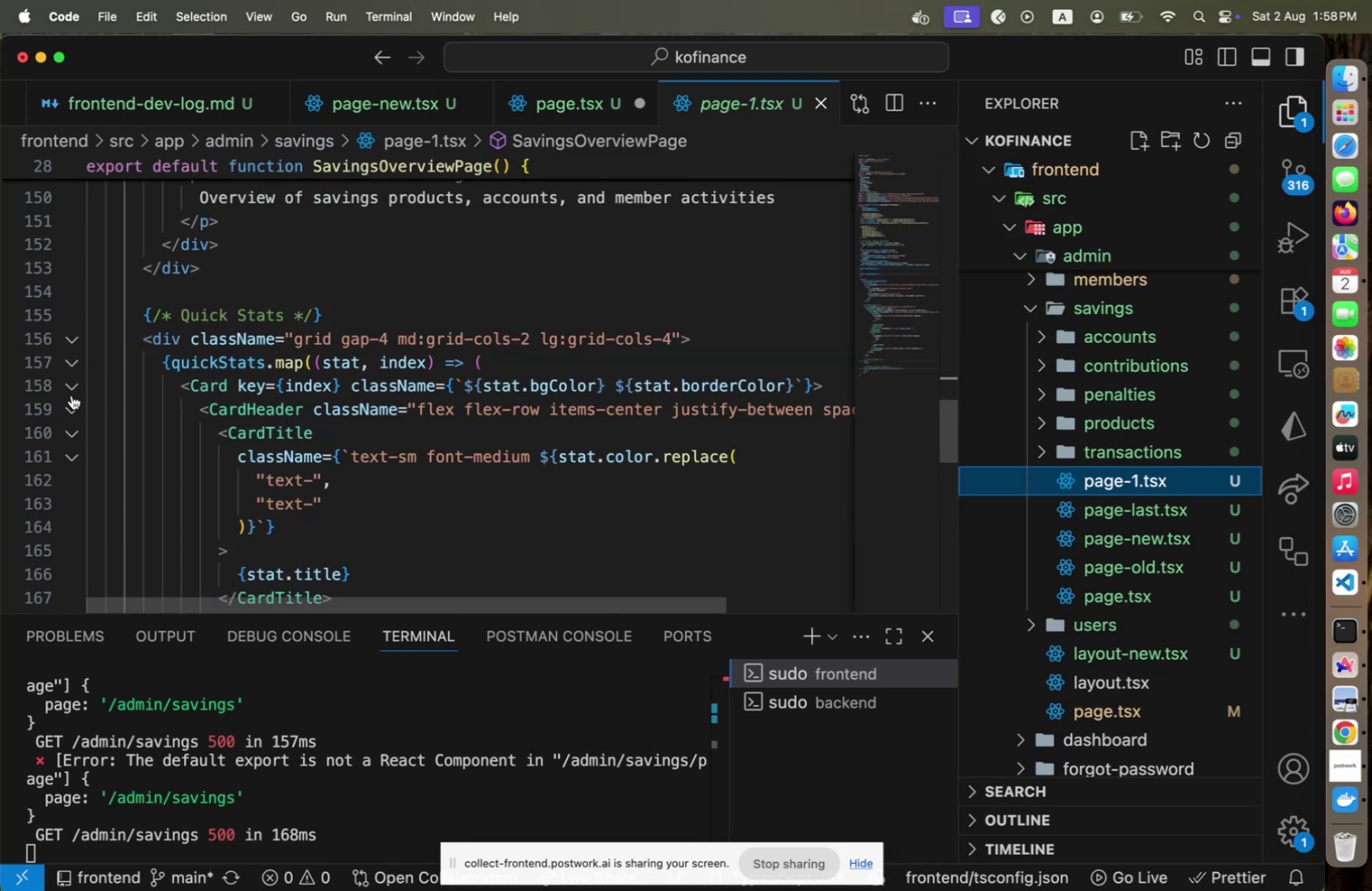 
left_click([75, 389])
 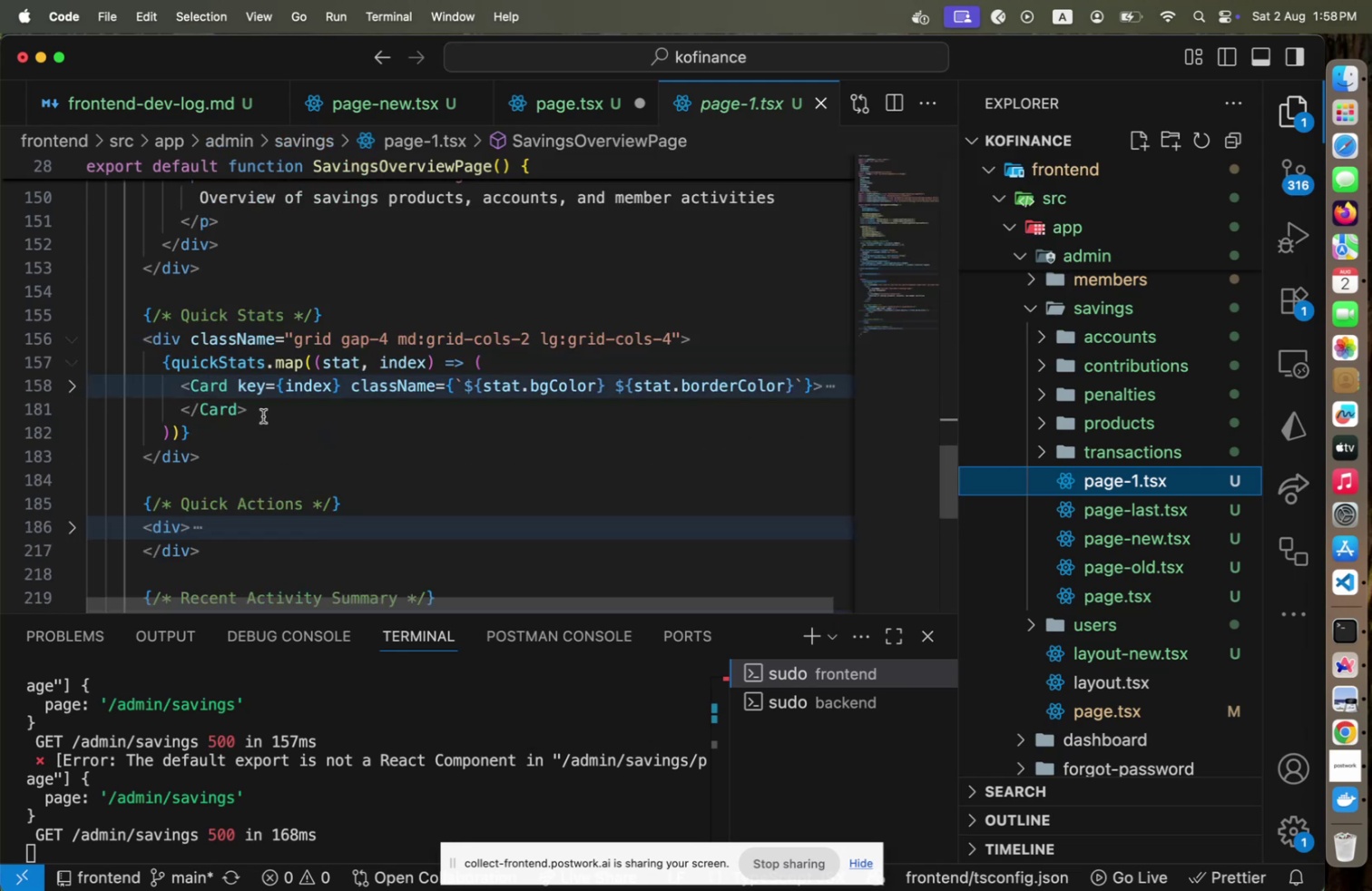 
left_click([263, 416])
 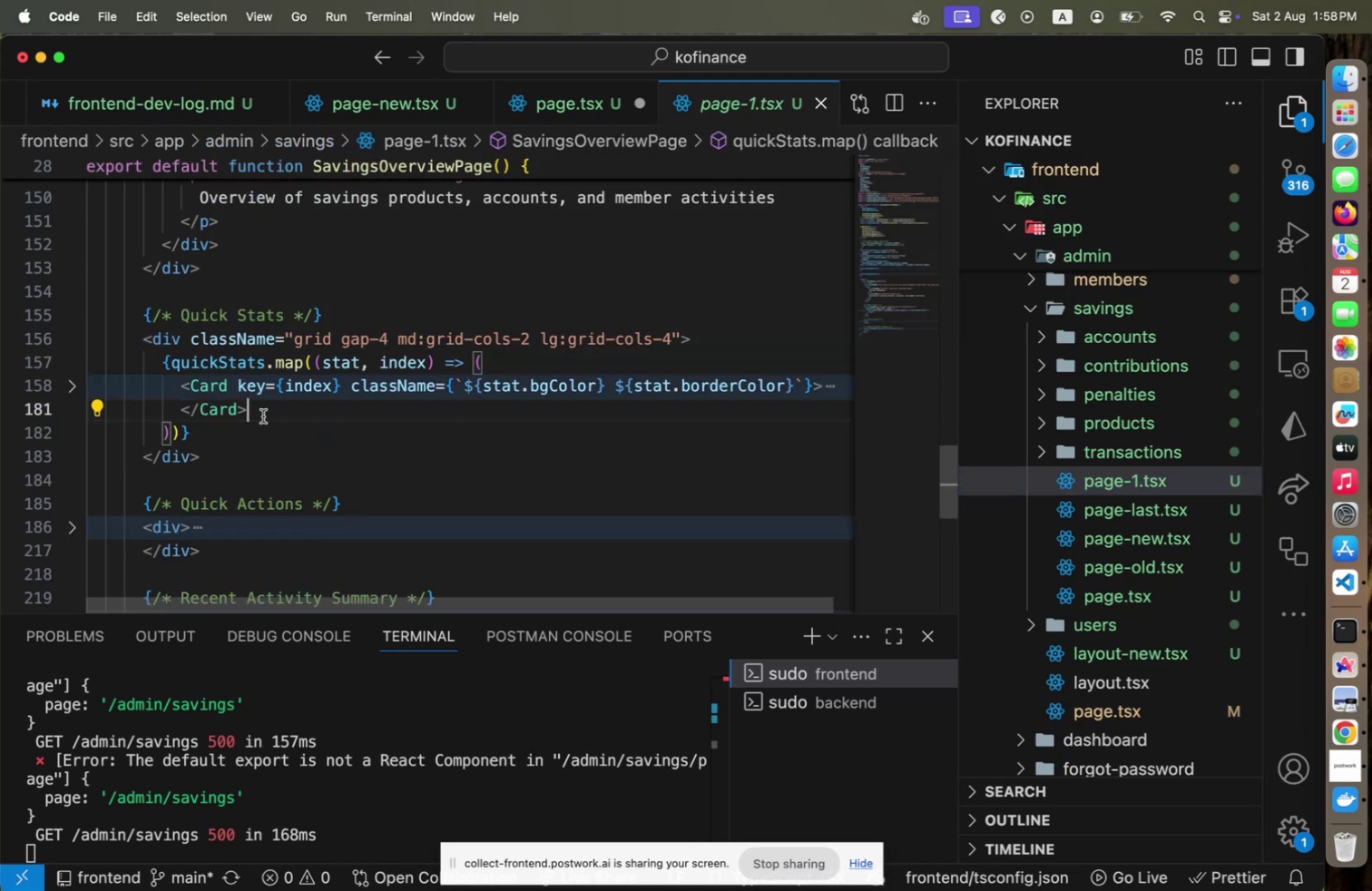 
key(Shift+ArrowUp)
 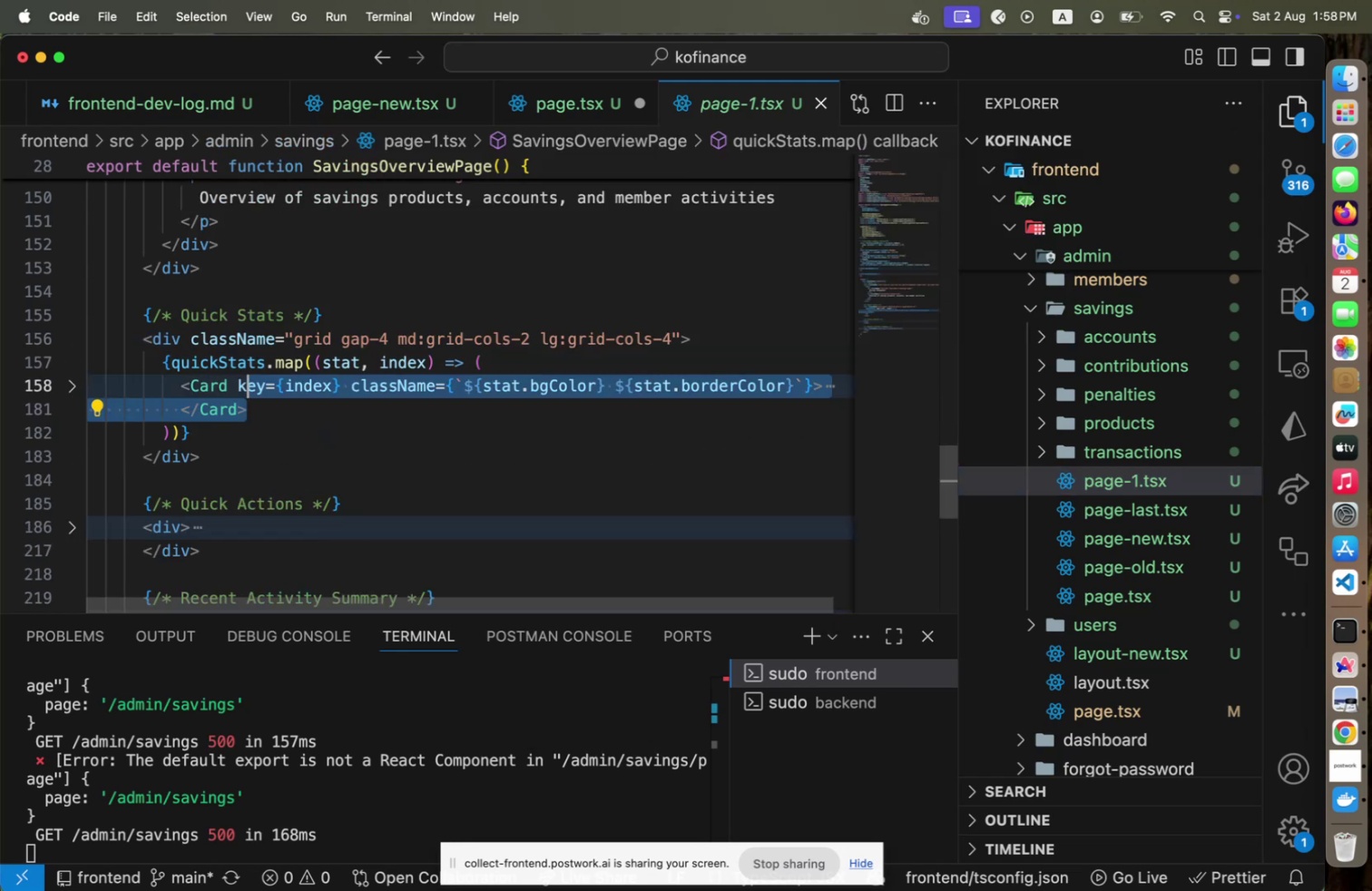 
key(Shift+Home)
 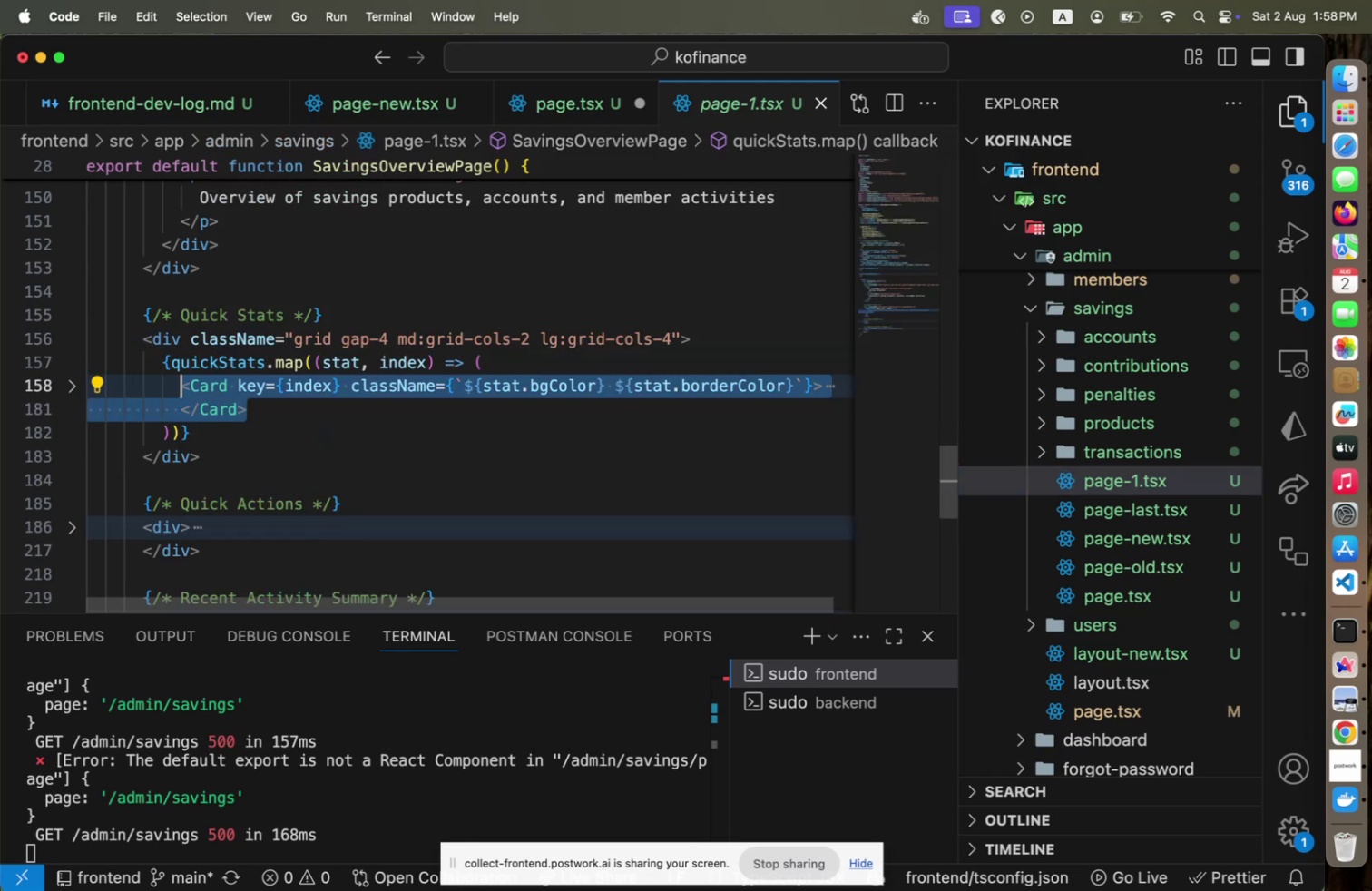 
key(Meta+C)
 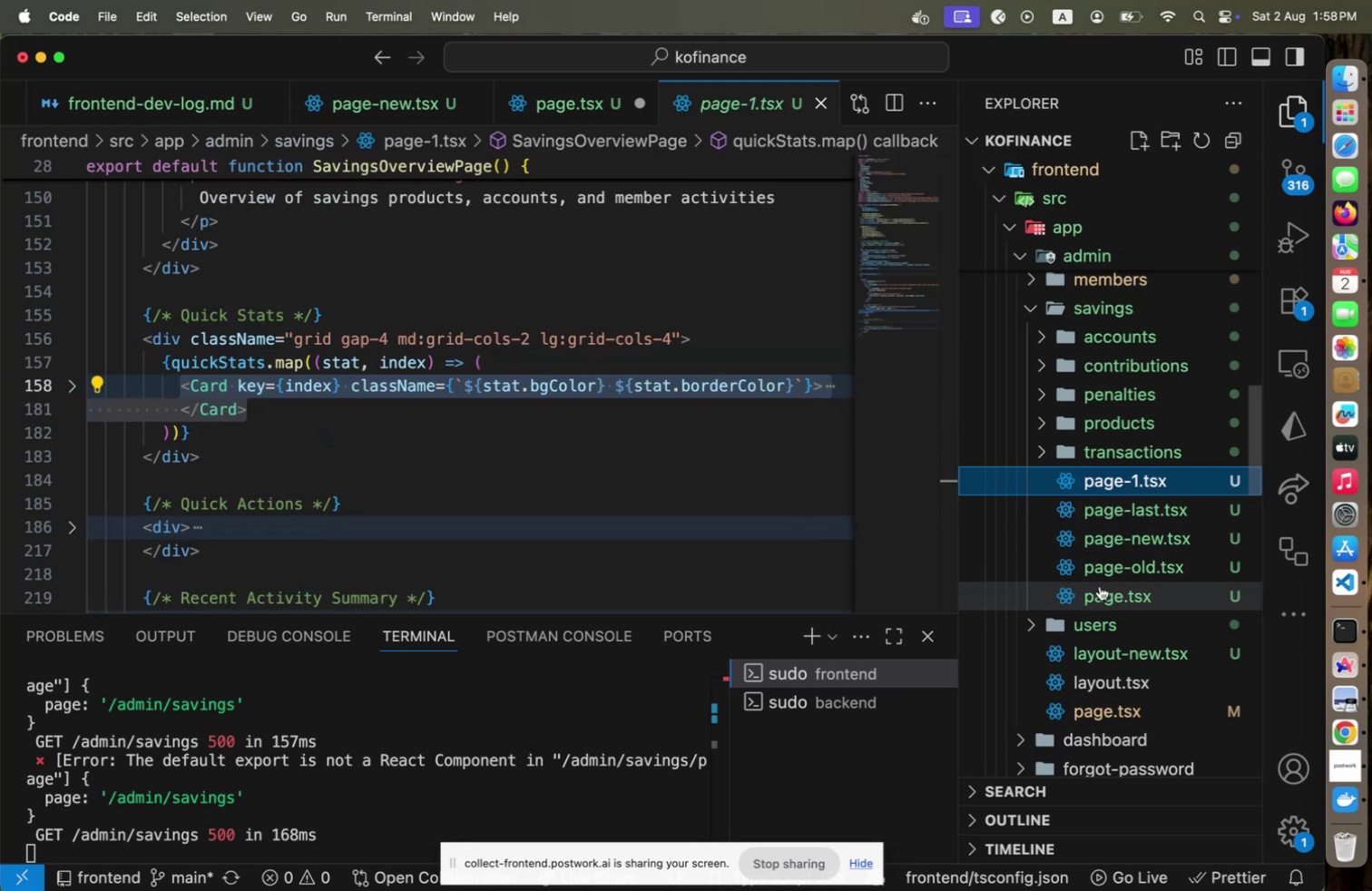 
wait(5.71)
 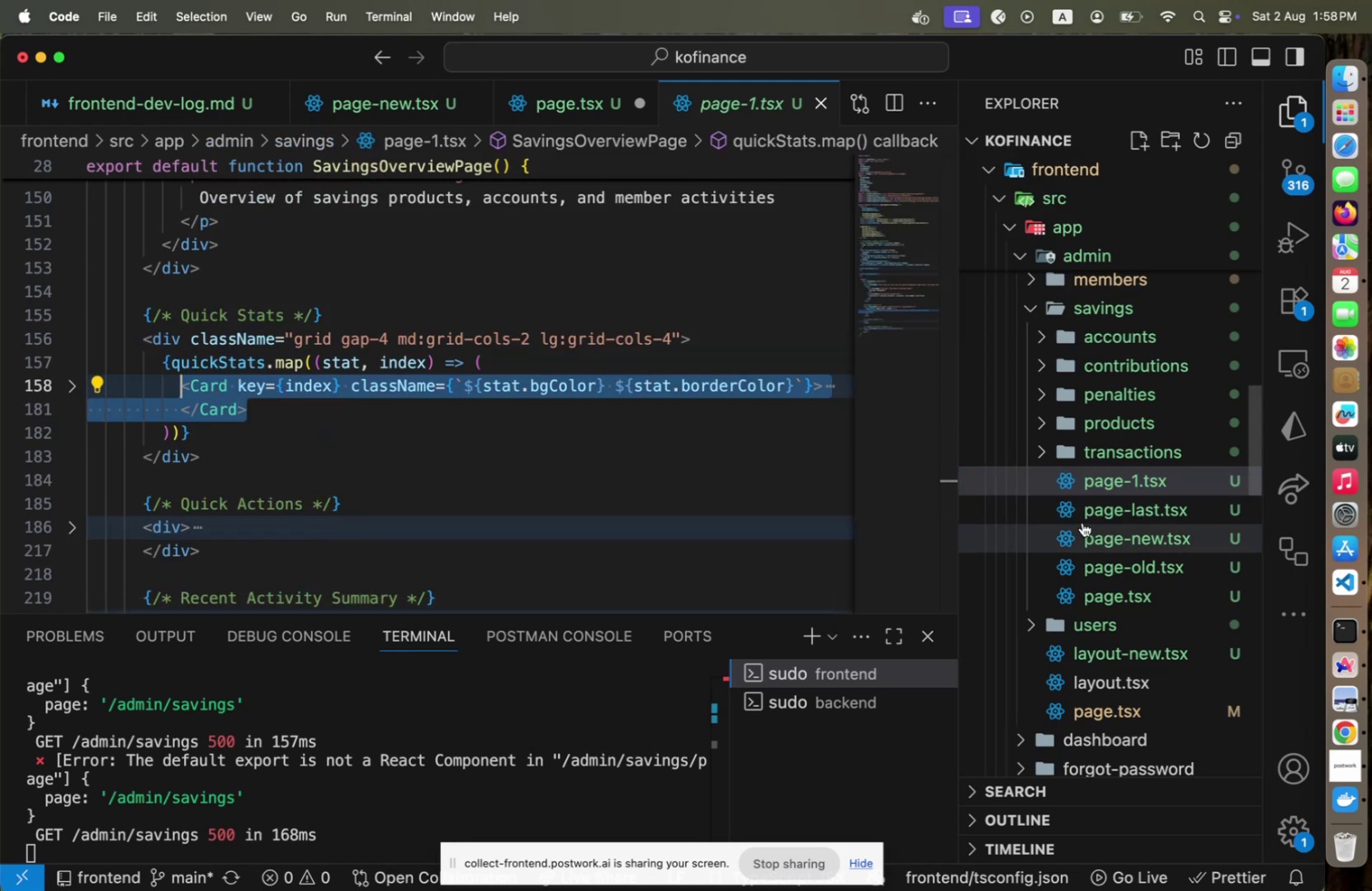 
key(Home)
 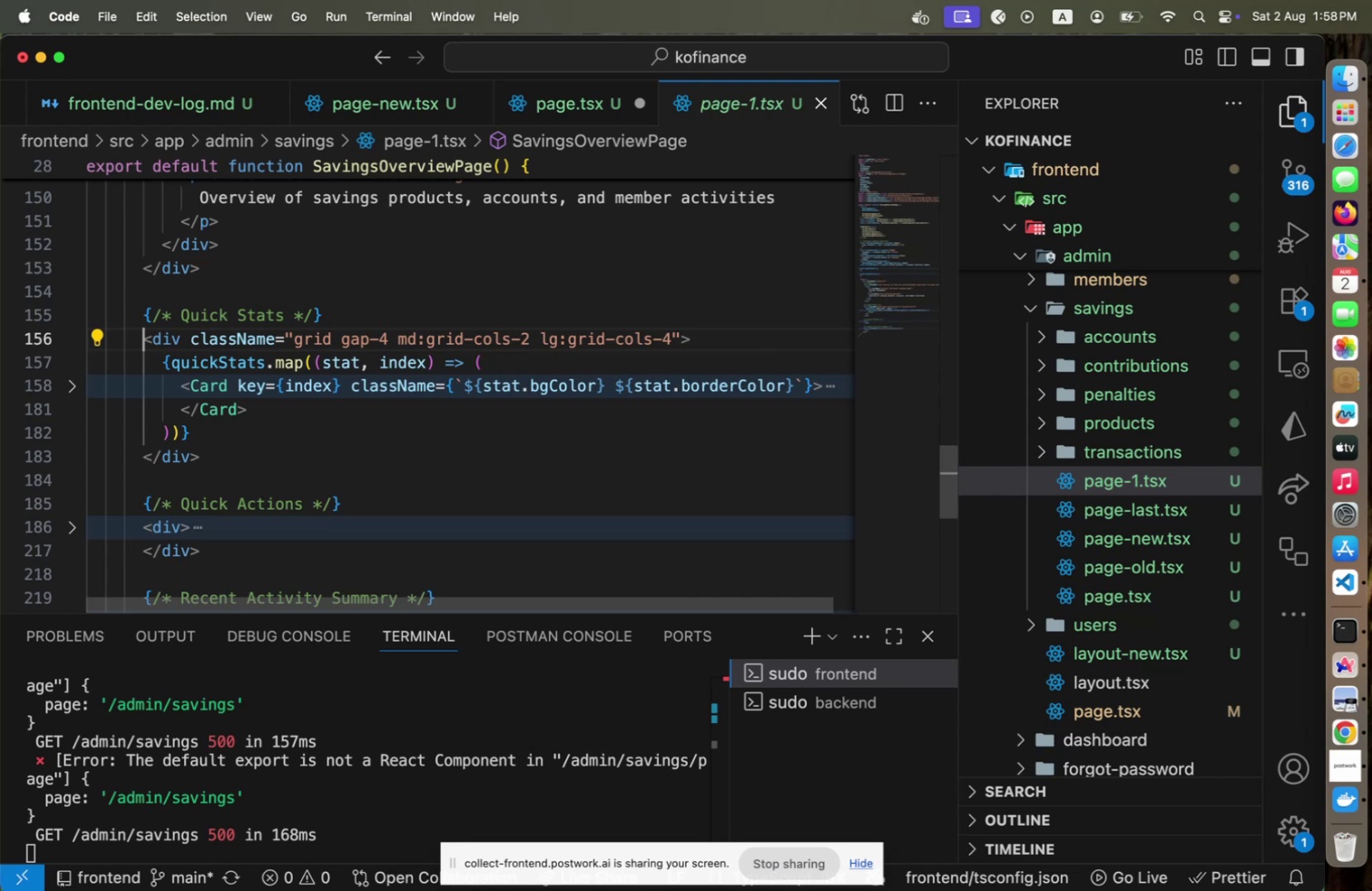 
hold_key(key=ArrowDown, duration=0.73)
 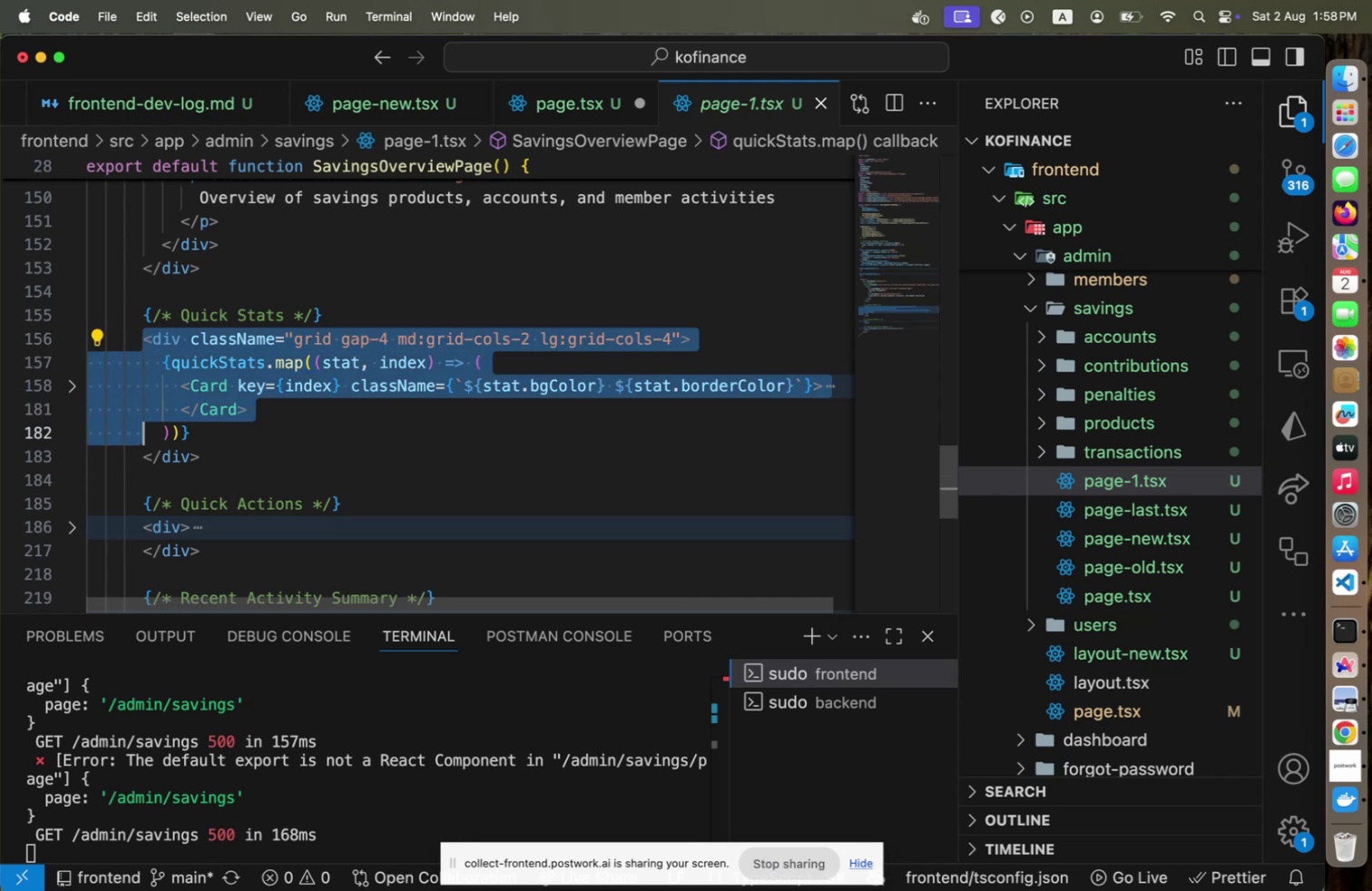 
key(Shift+ArrowDown)
 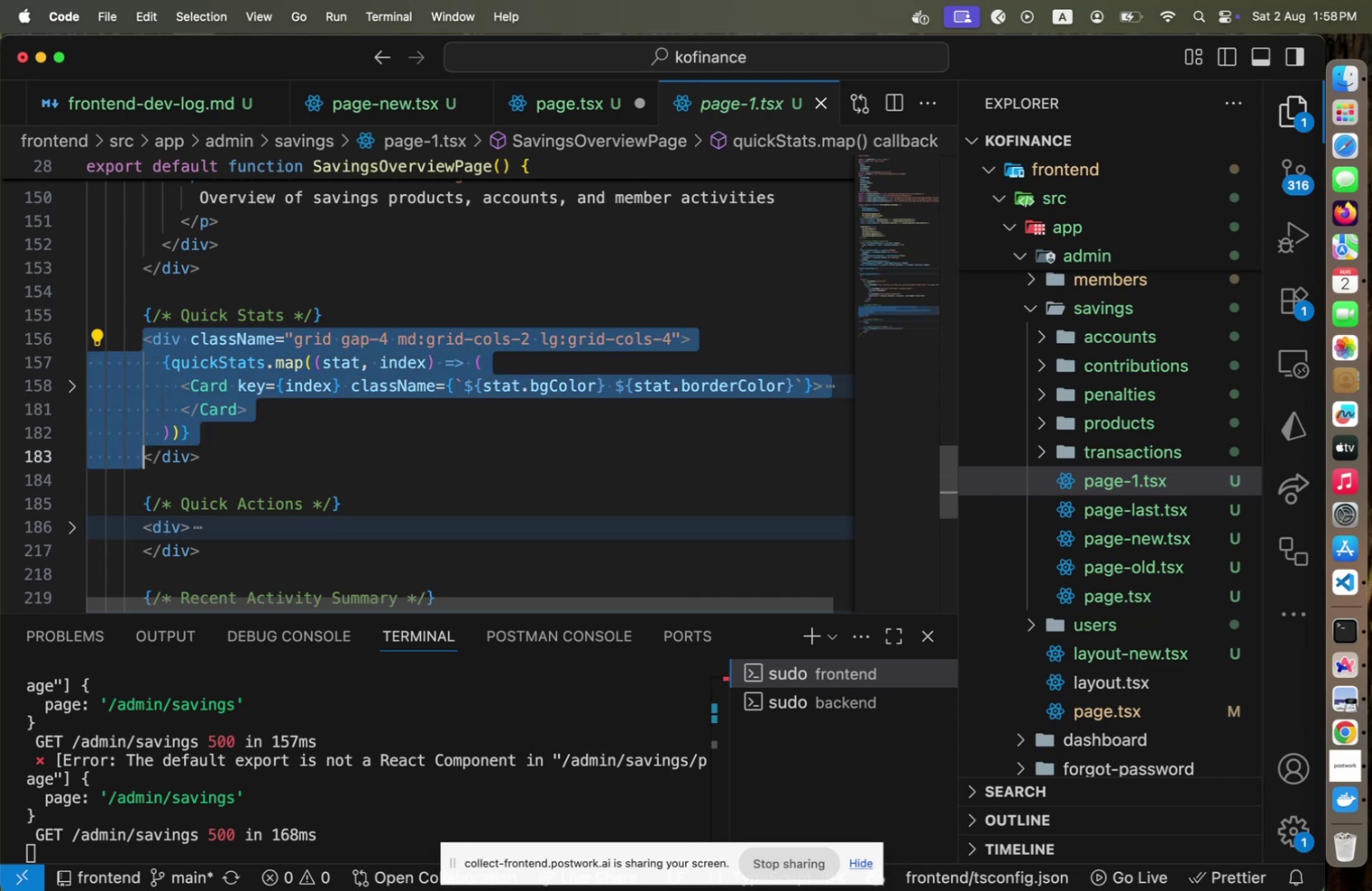 
key(Shift+End)
 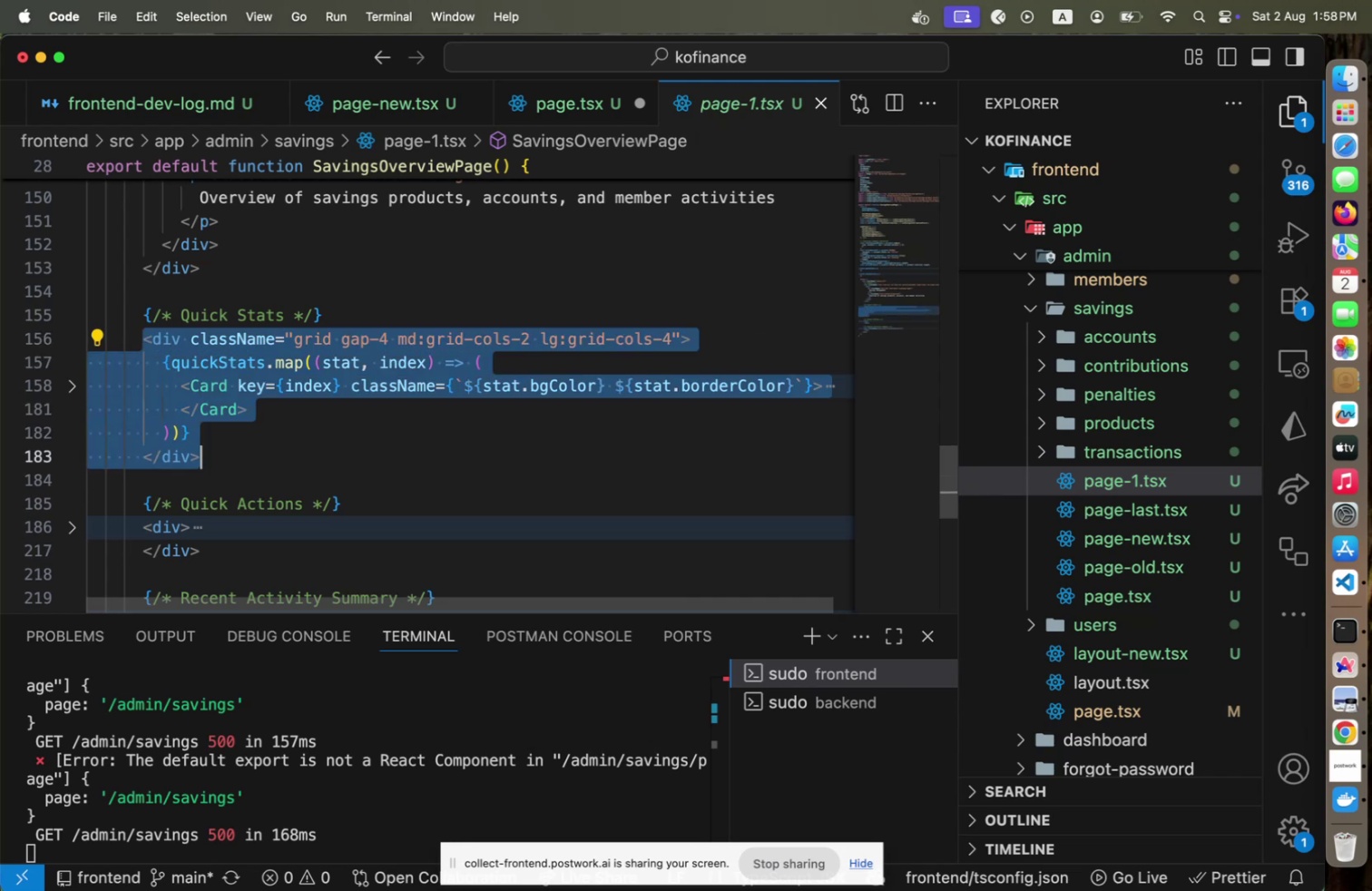 
key(Meta+CommandLeft)
 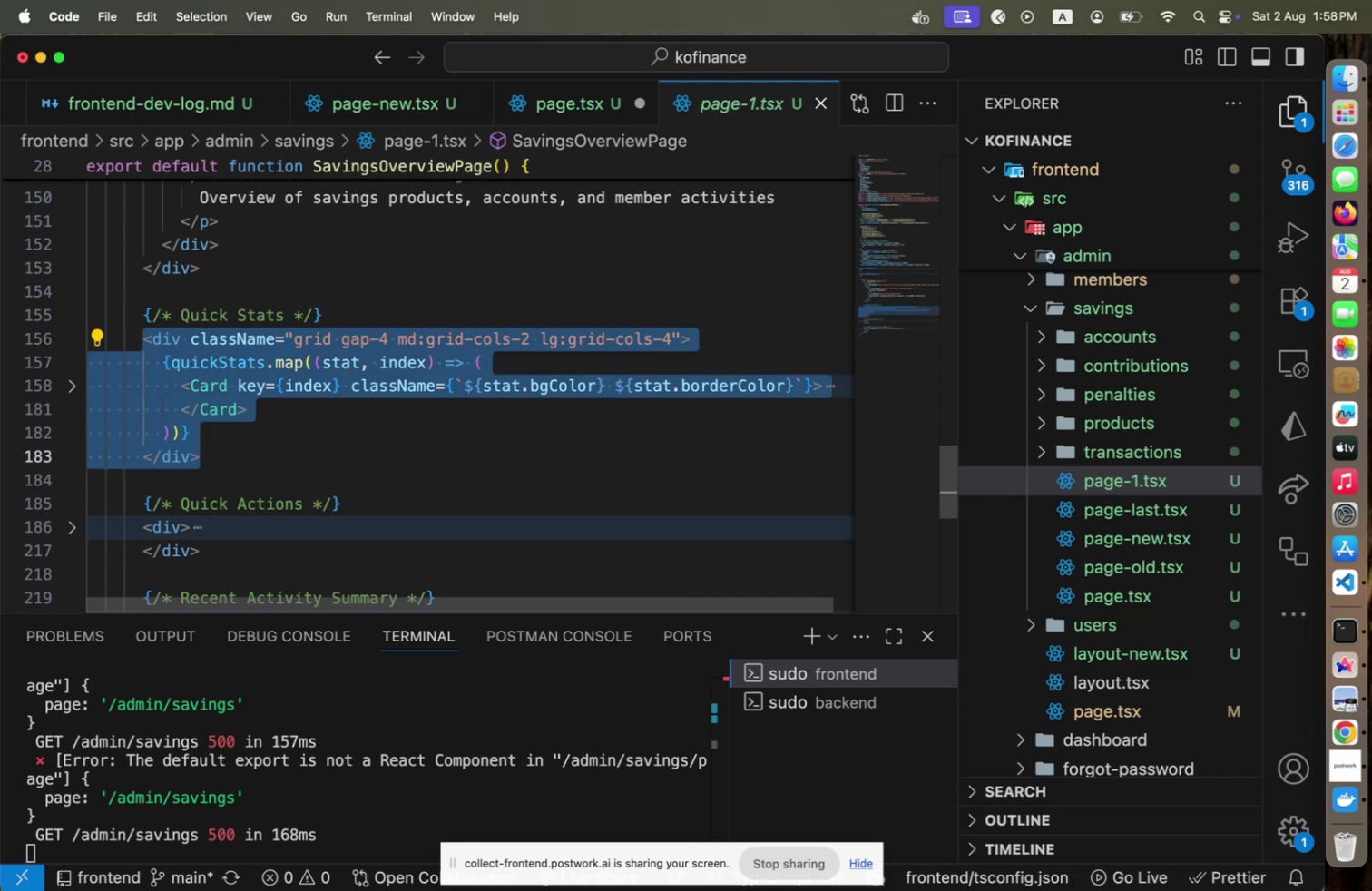 
key(Meta+C)
 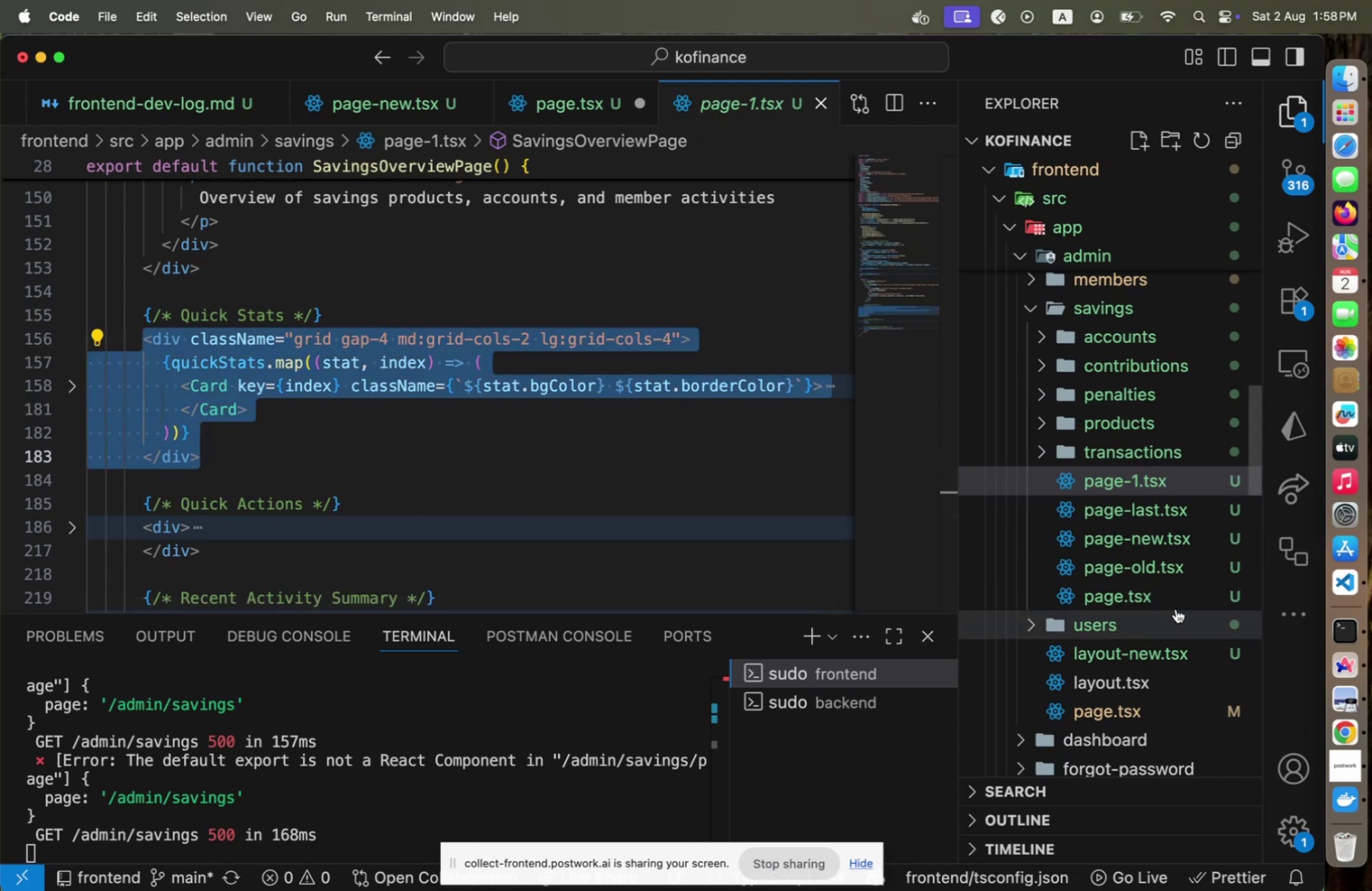 
left_click([1169, 600])
 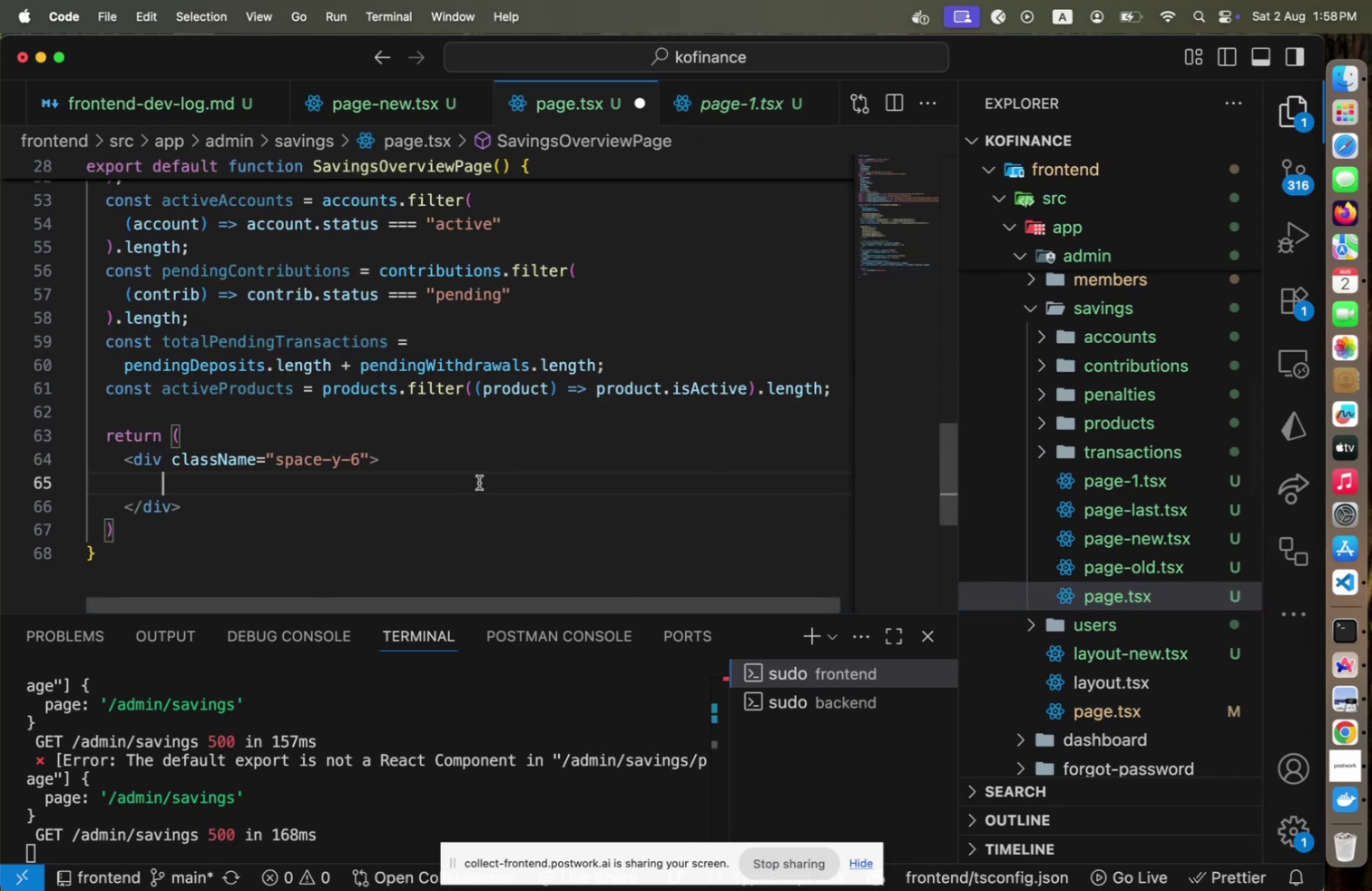 
key(Meta+V)
 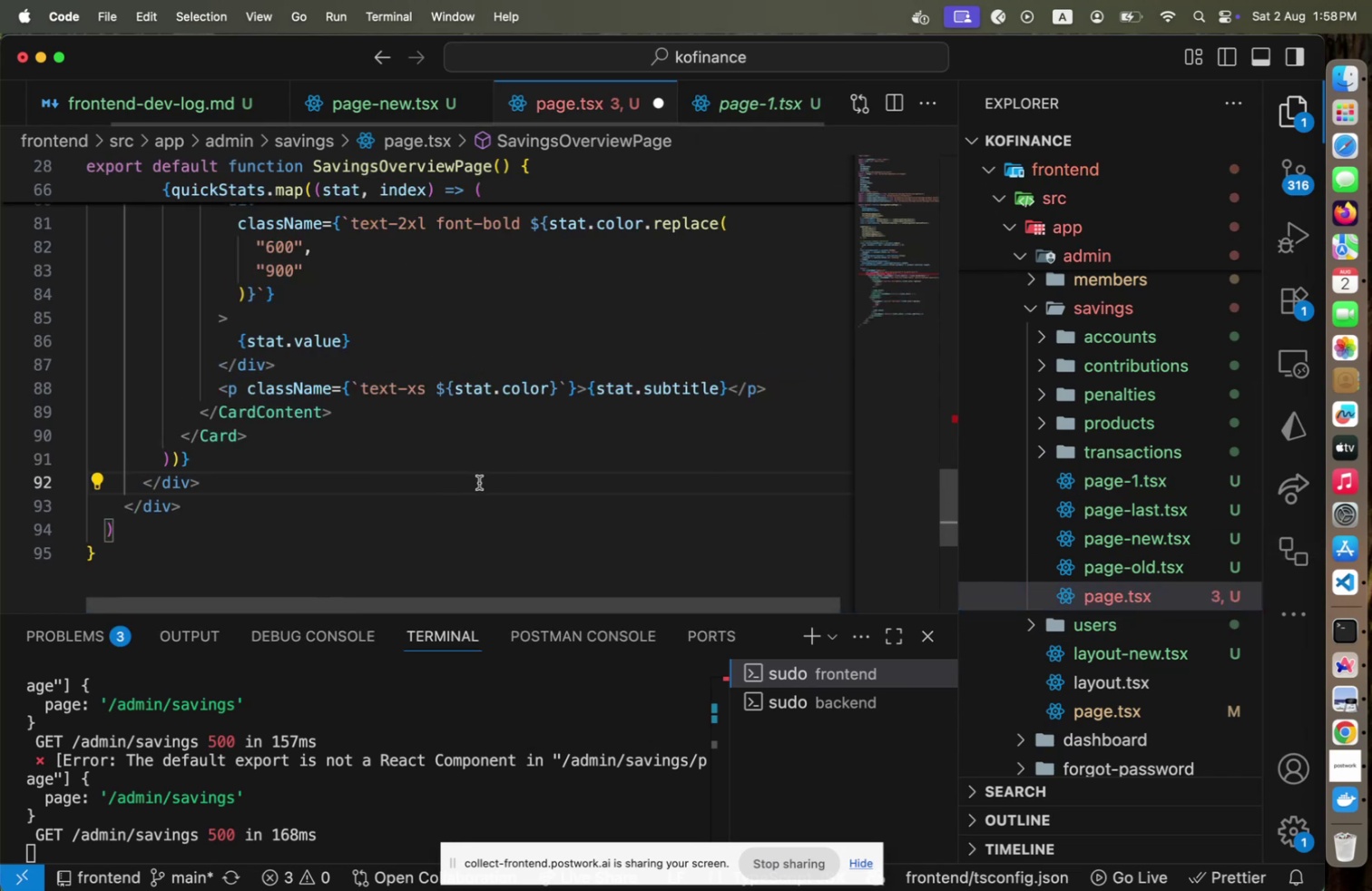 
scroll: coordinate [480, 488], scroll_direction: up, amount: 15.0
 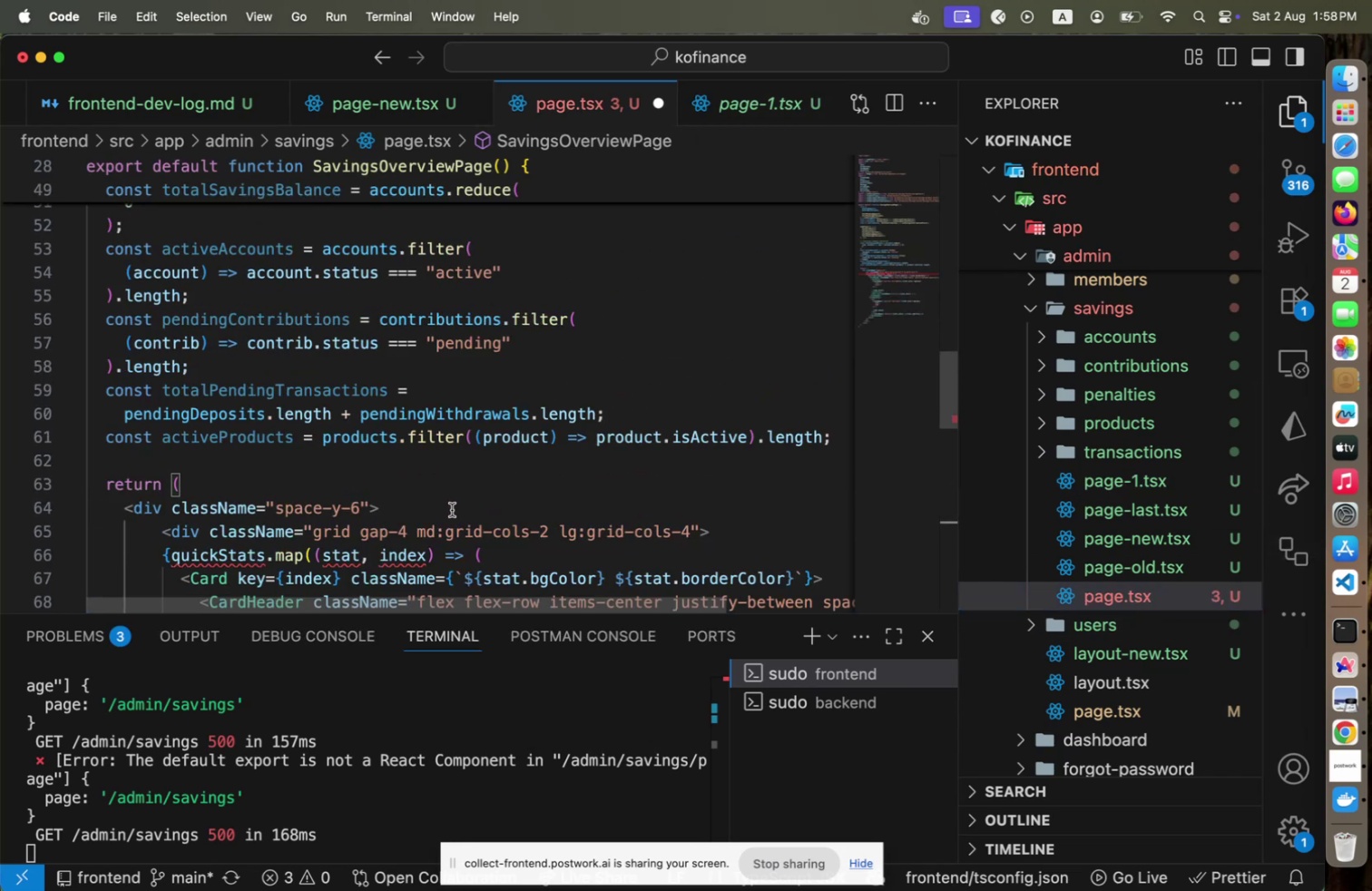 
left_click([451, 509])
 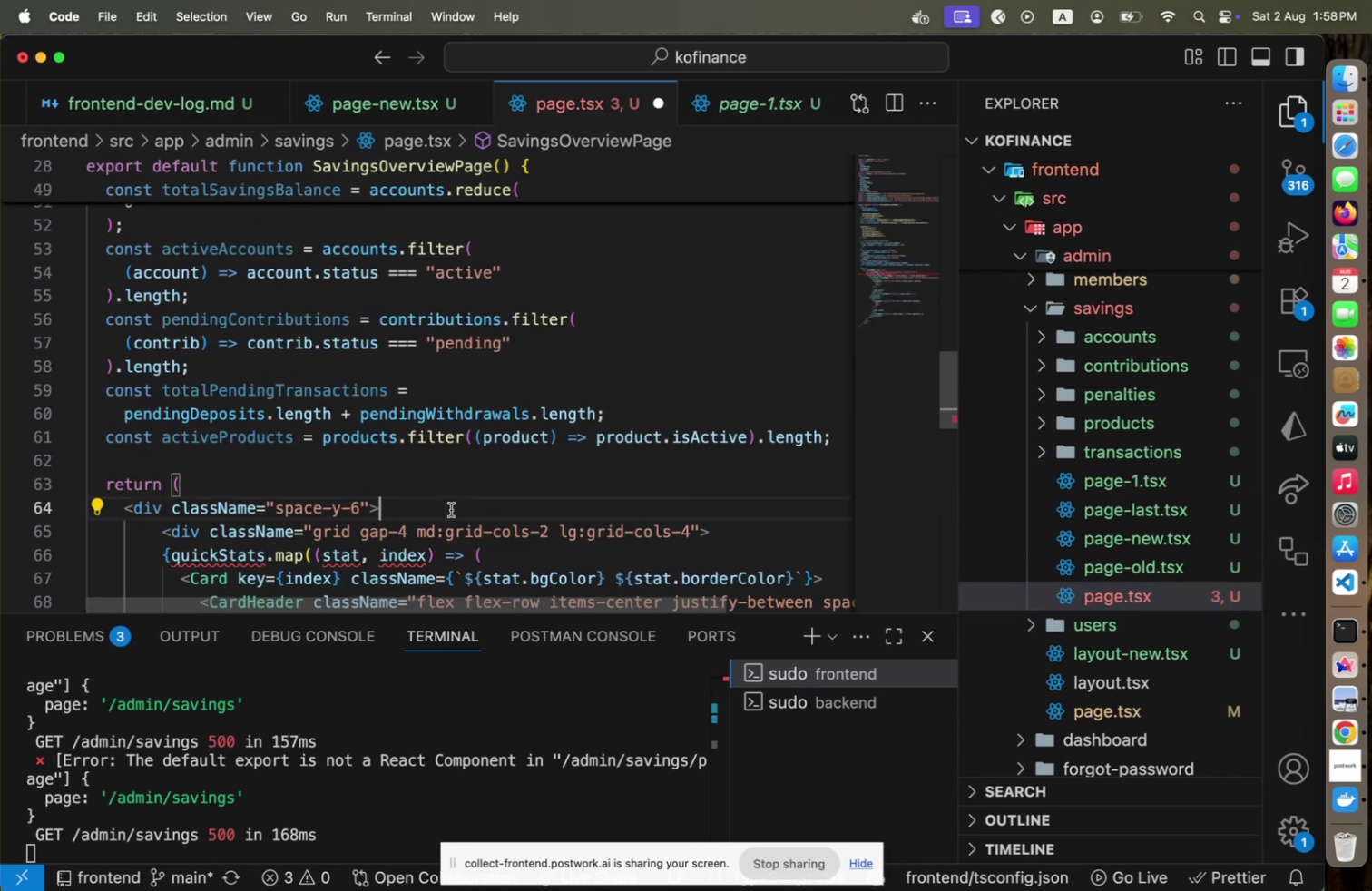 
key(Enter)
 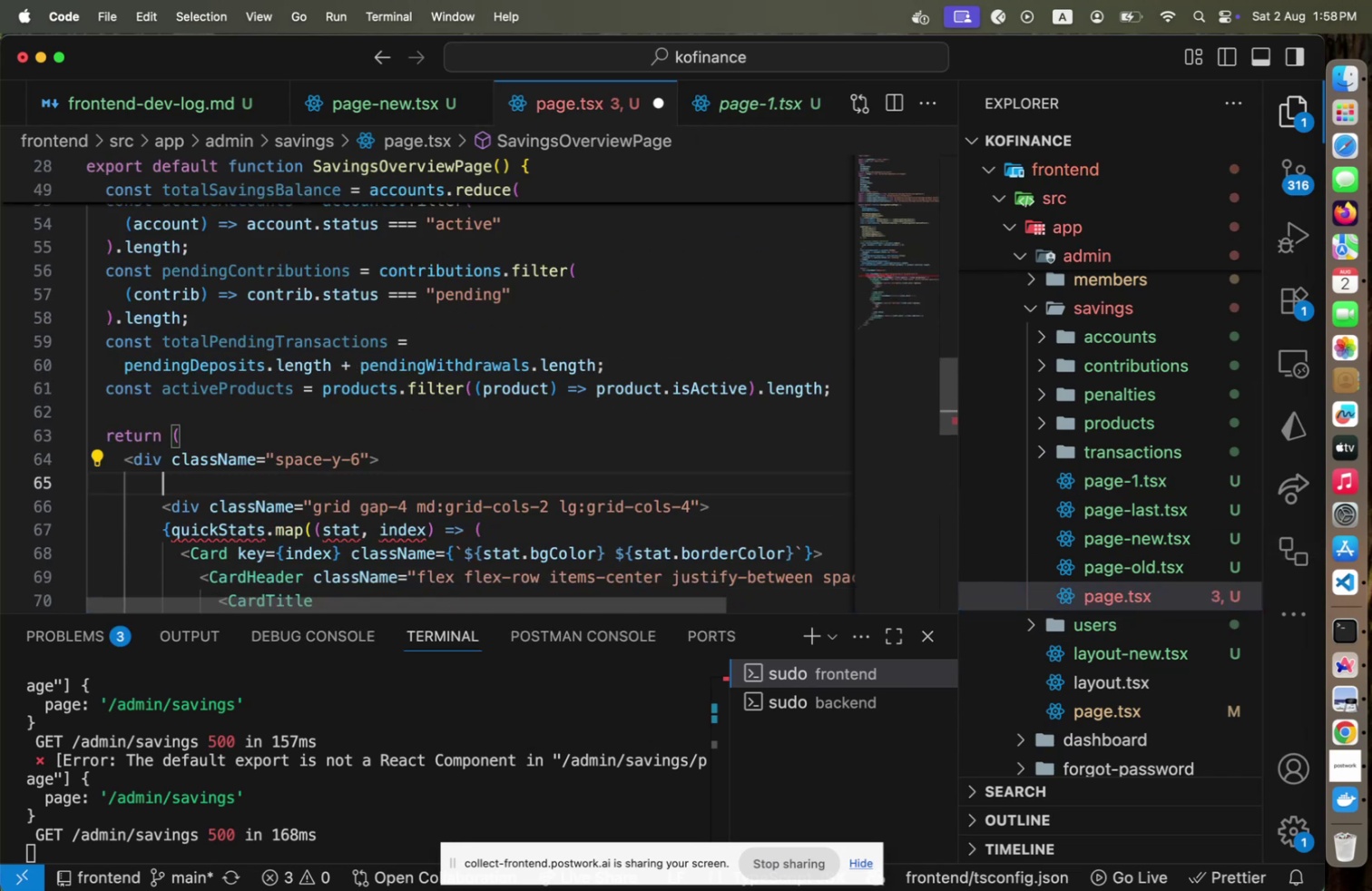 
key(Meta+Slash)
 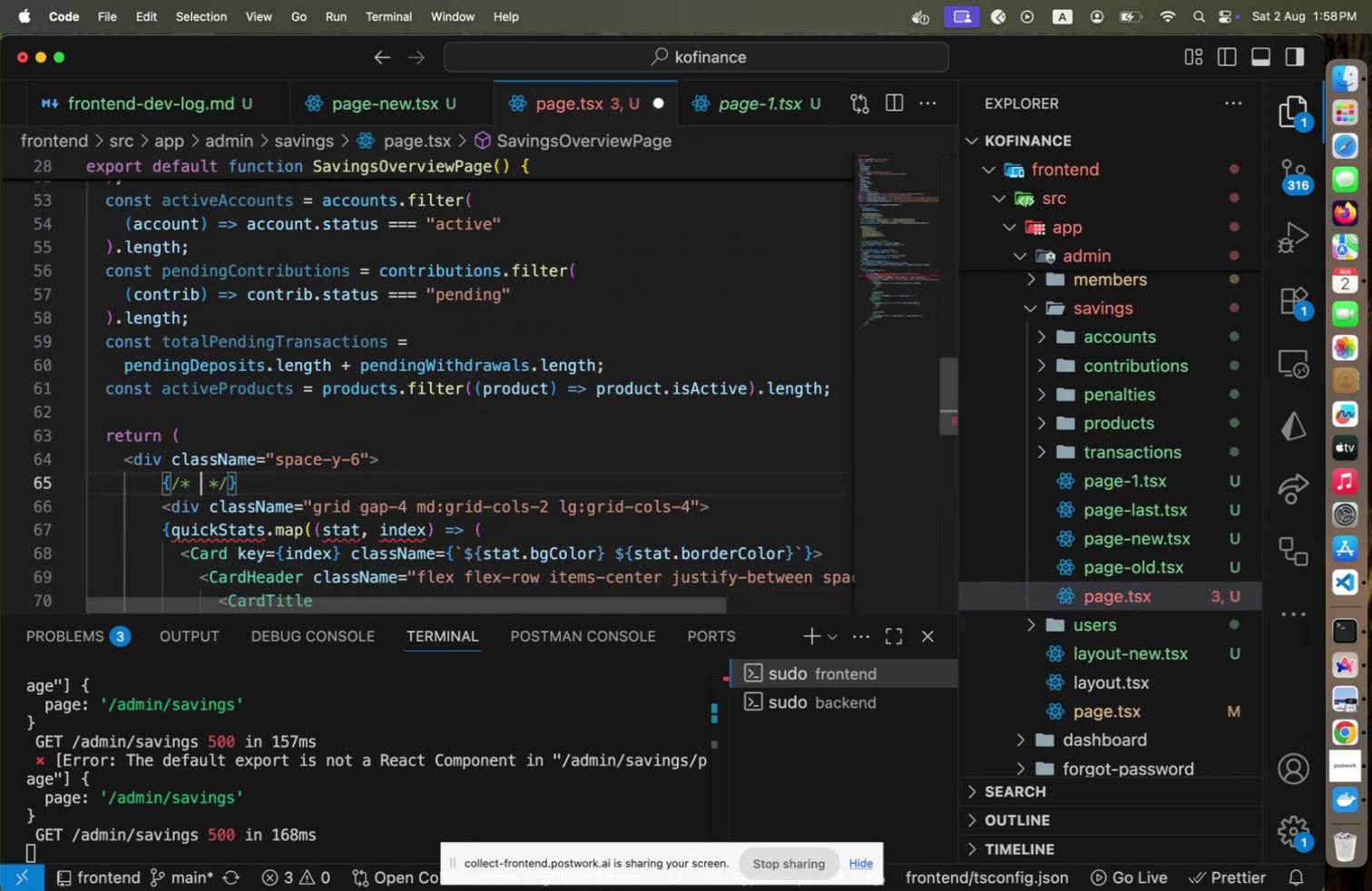 
type(Savings Products)
 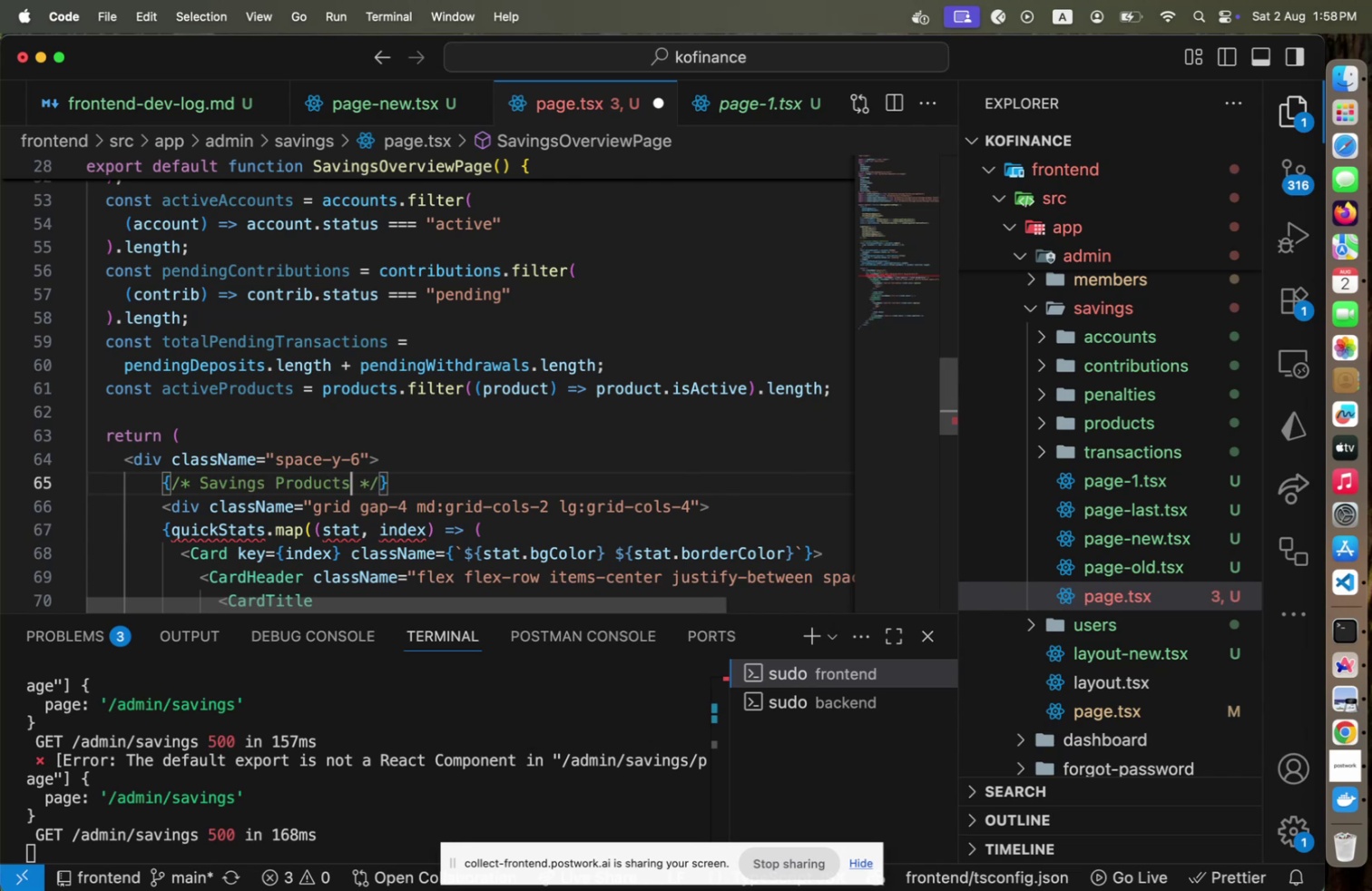 
key(ArrowDown)
 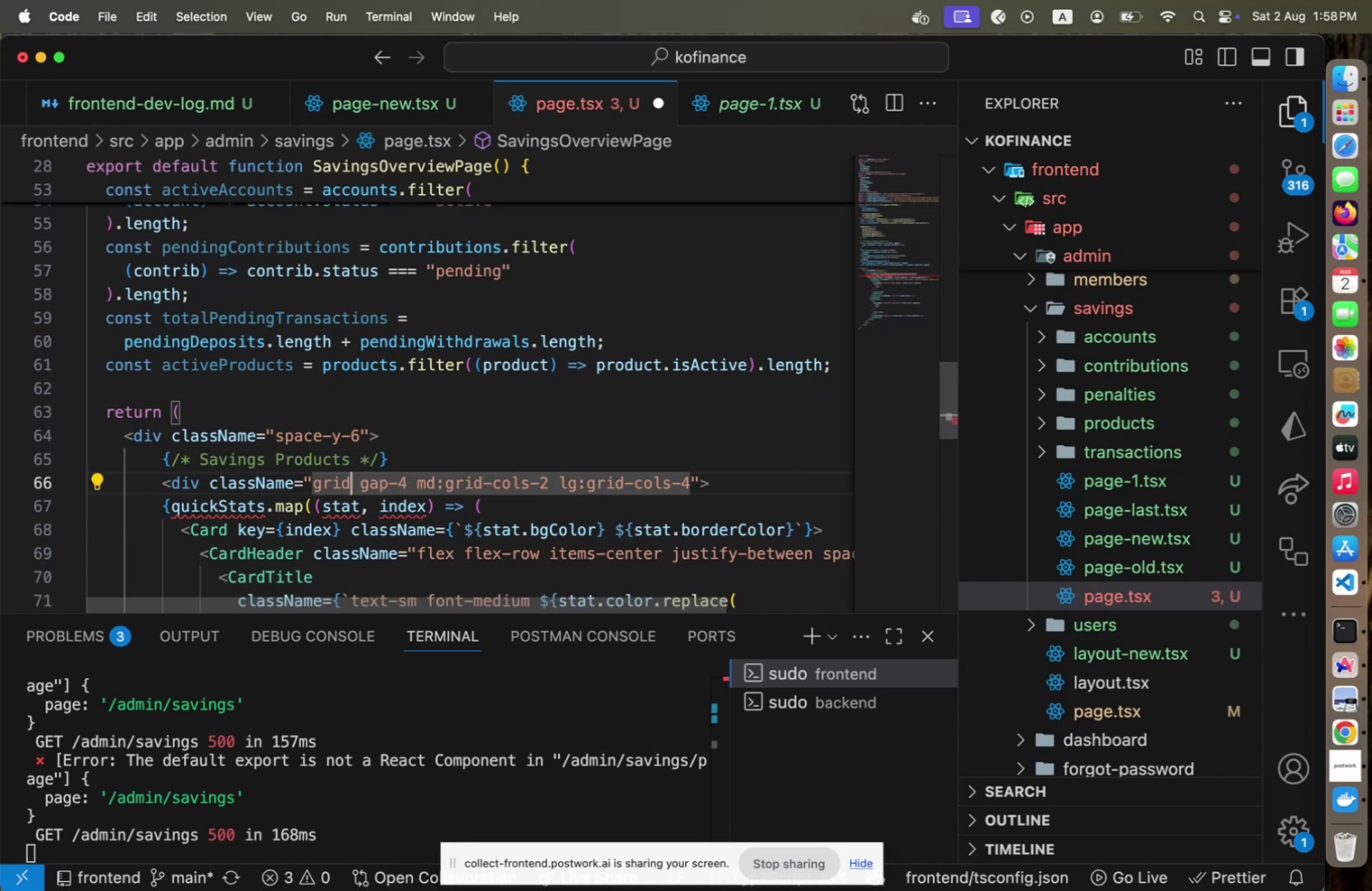 
key(Home)
 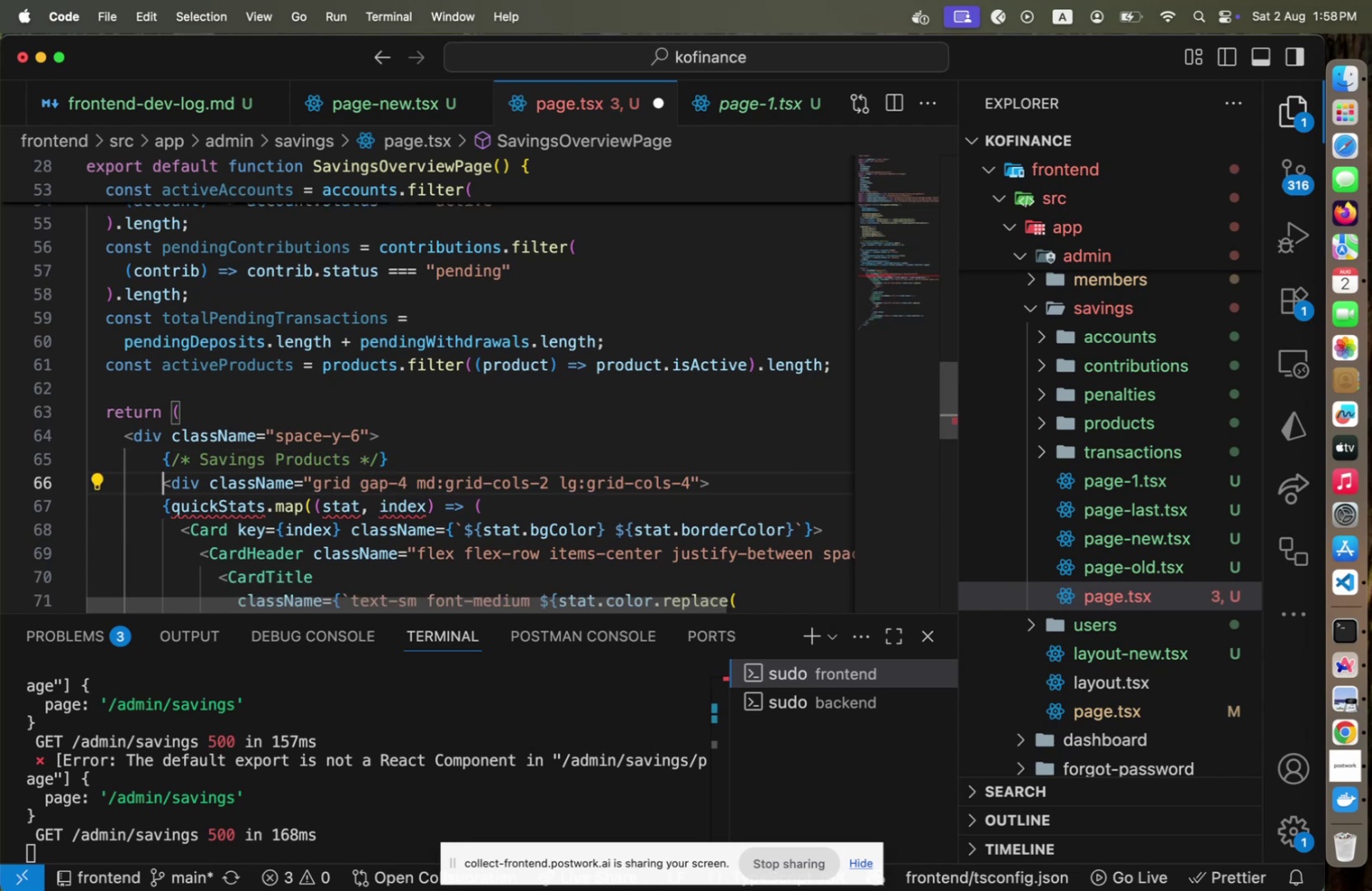 
key(Meta+CommandLeft)
 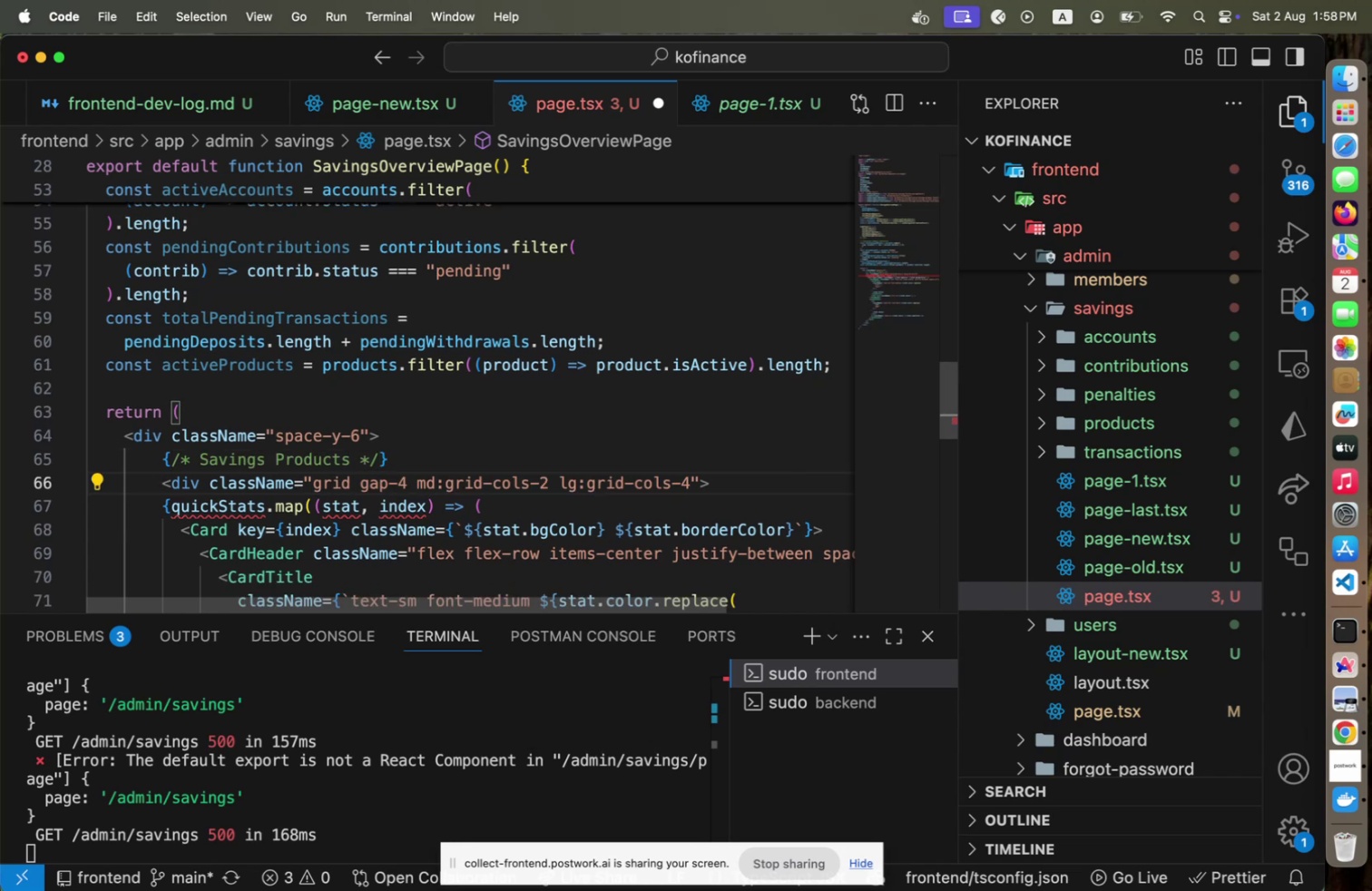 
key(Meta+Tab)
 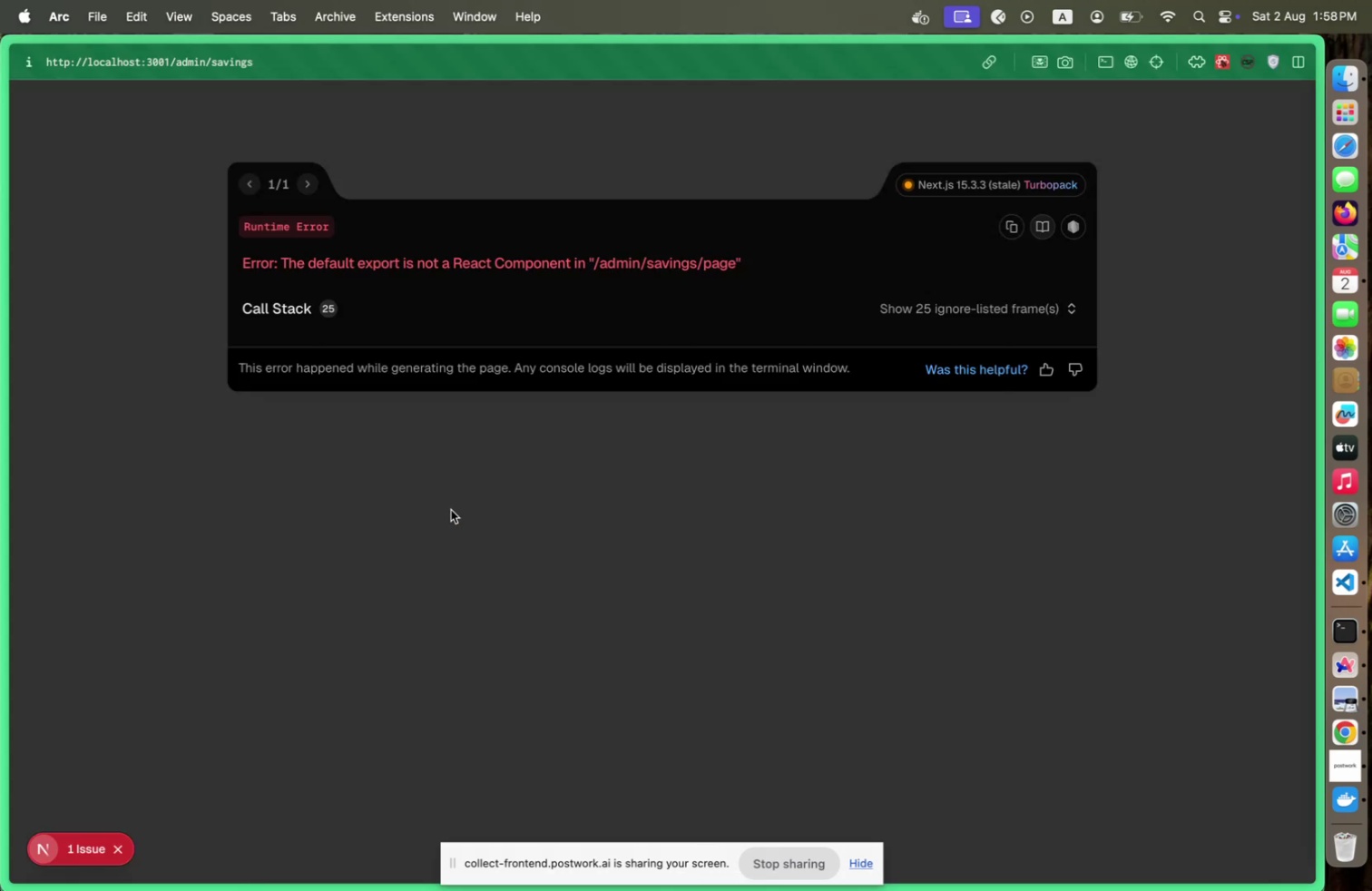 
key(Meta+CommandLeft)
 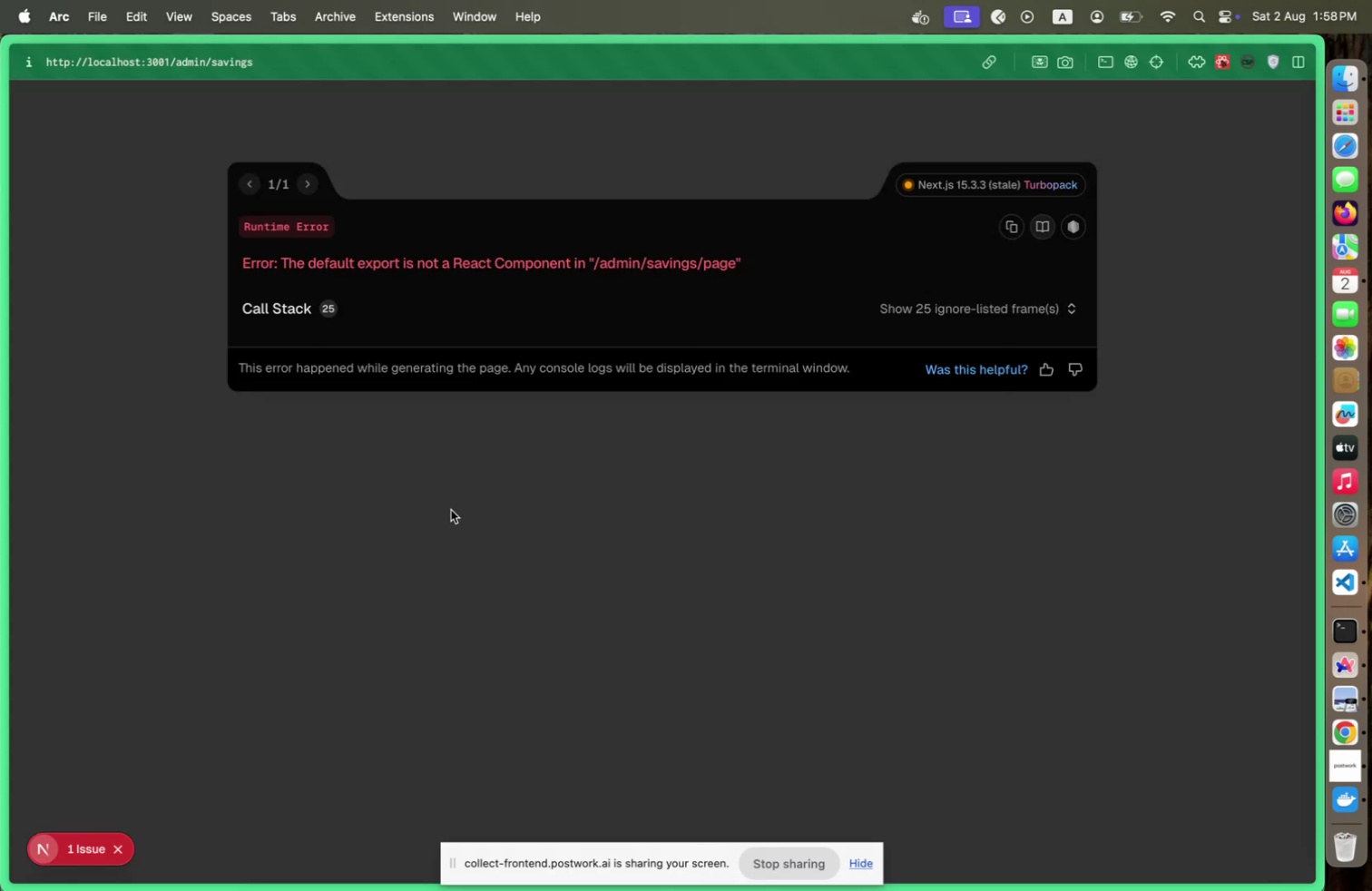 
key(Meta+Tab)
 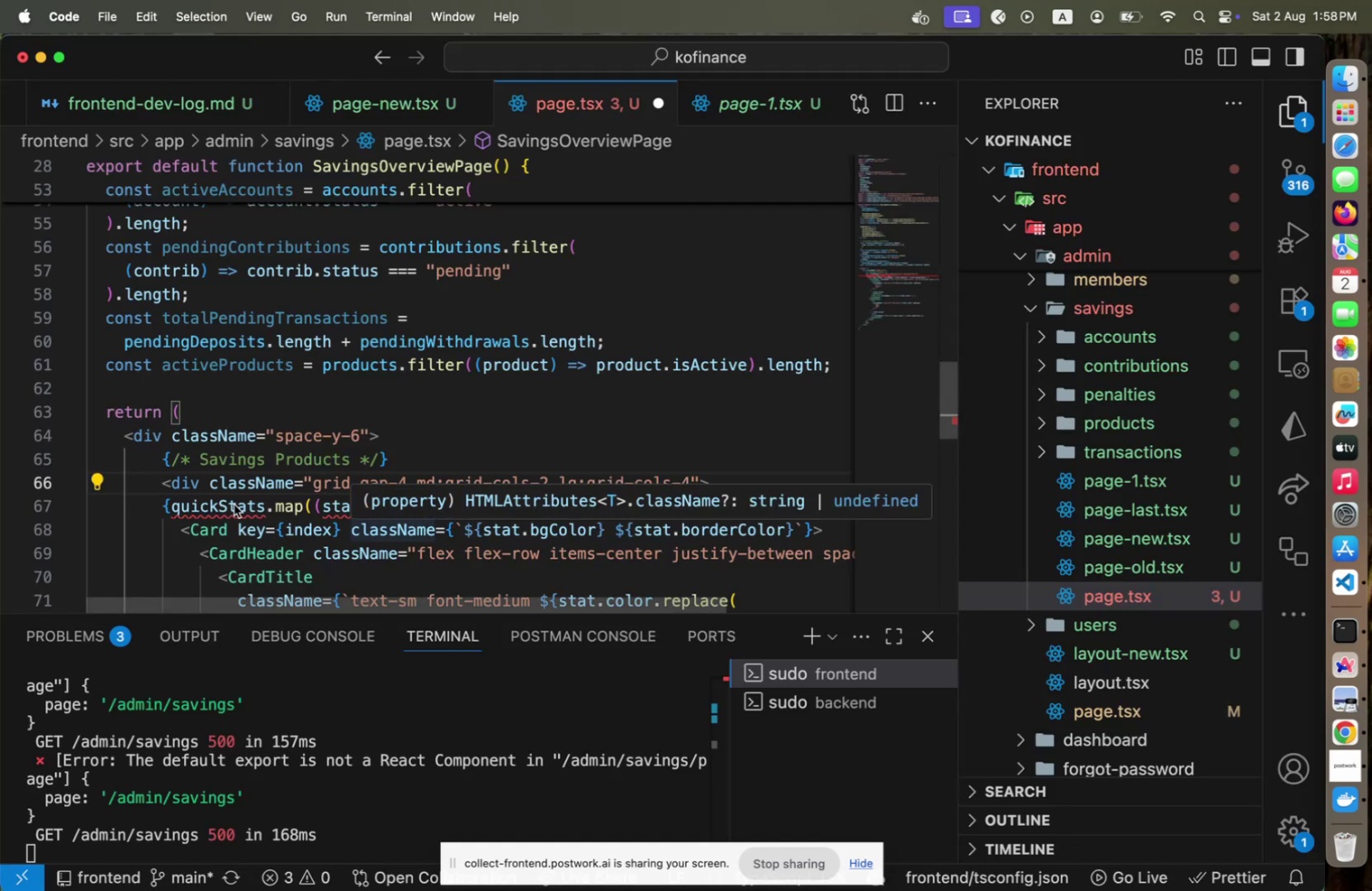 
left_click([183, 377])
 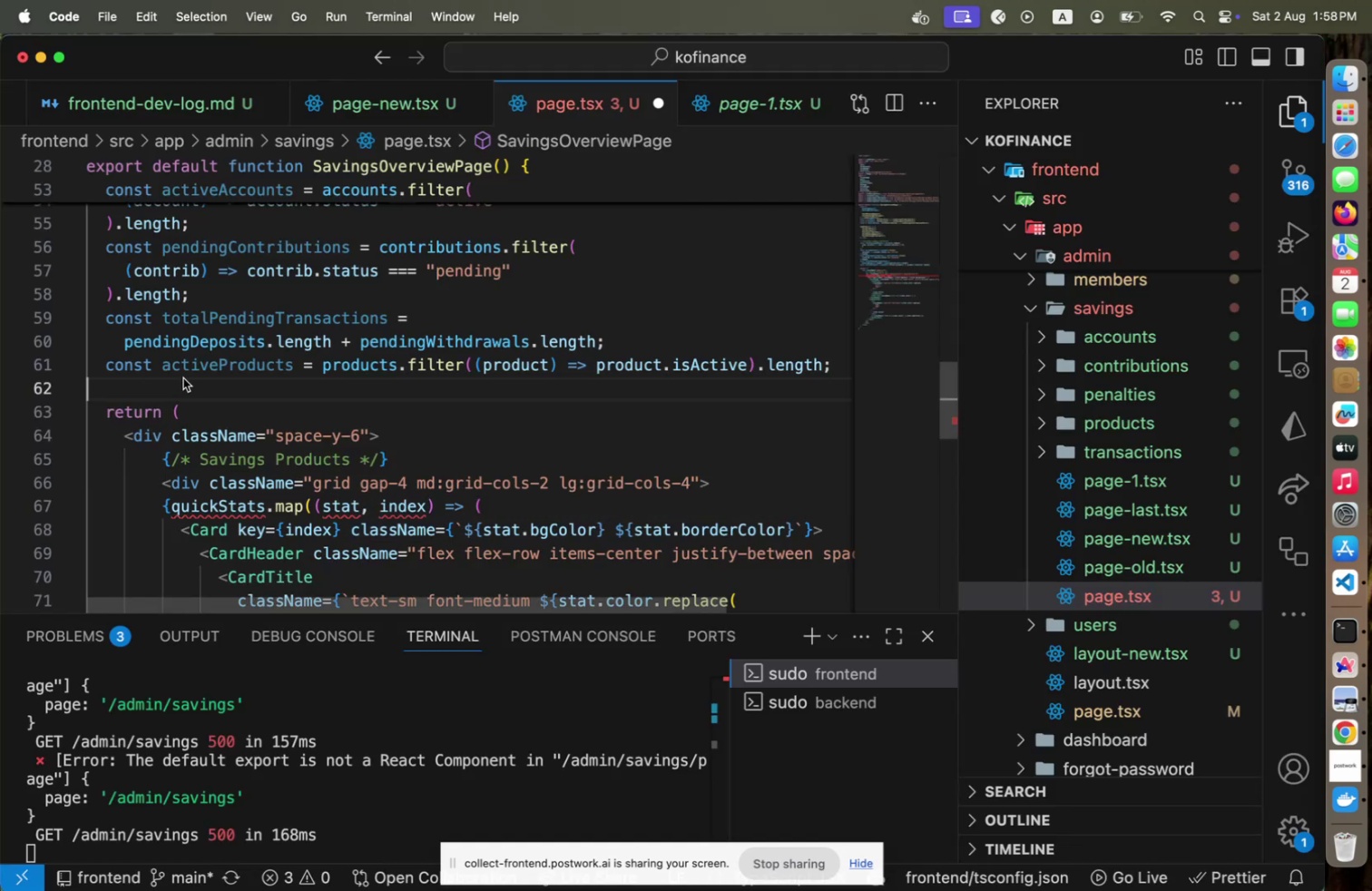 
key(Enter)
 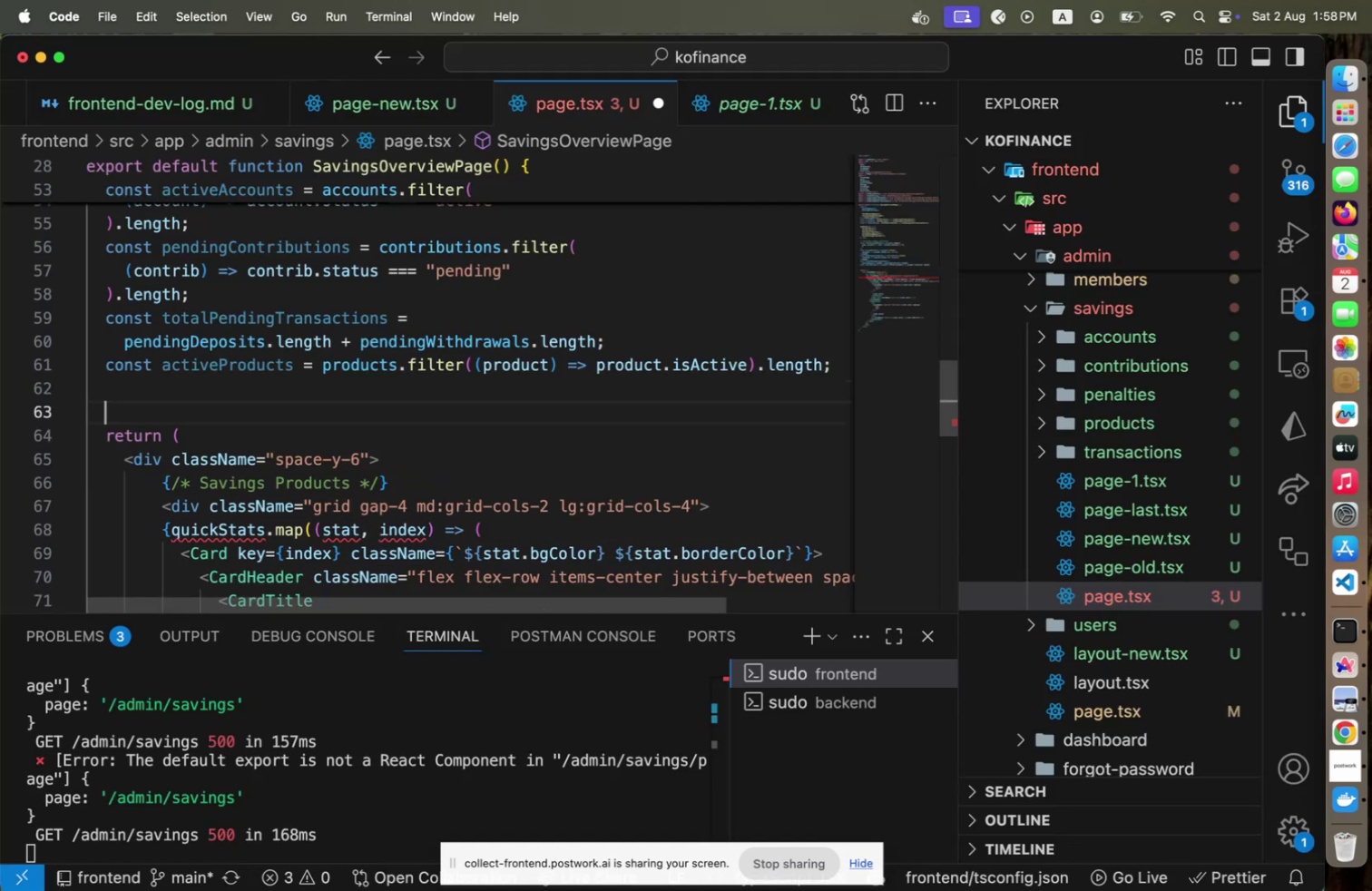 
type(const savings )
key(Backspace)
type(Products = [)
 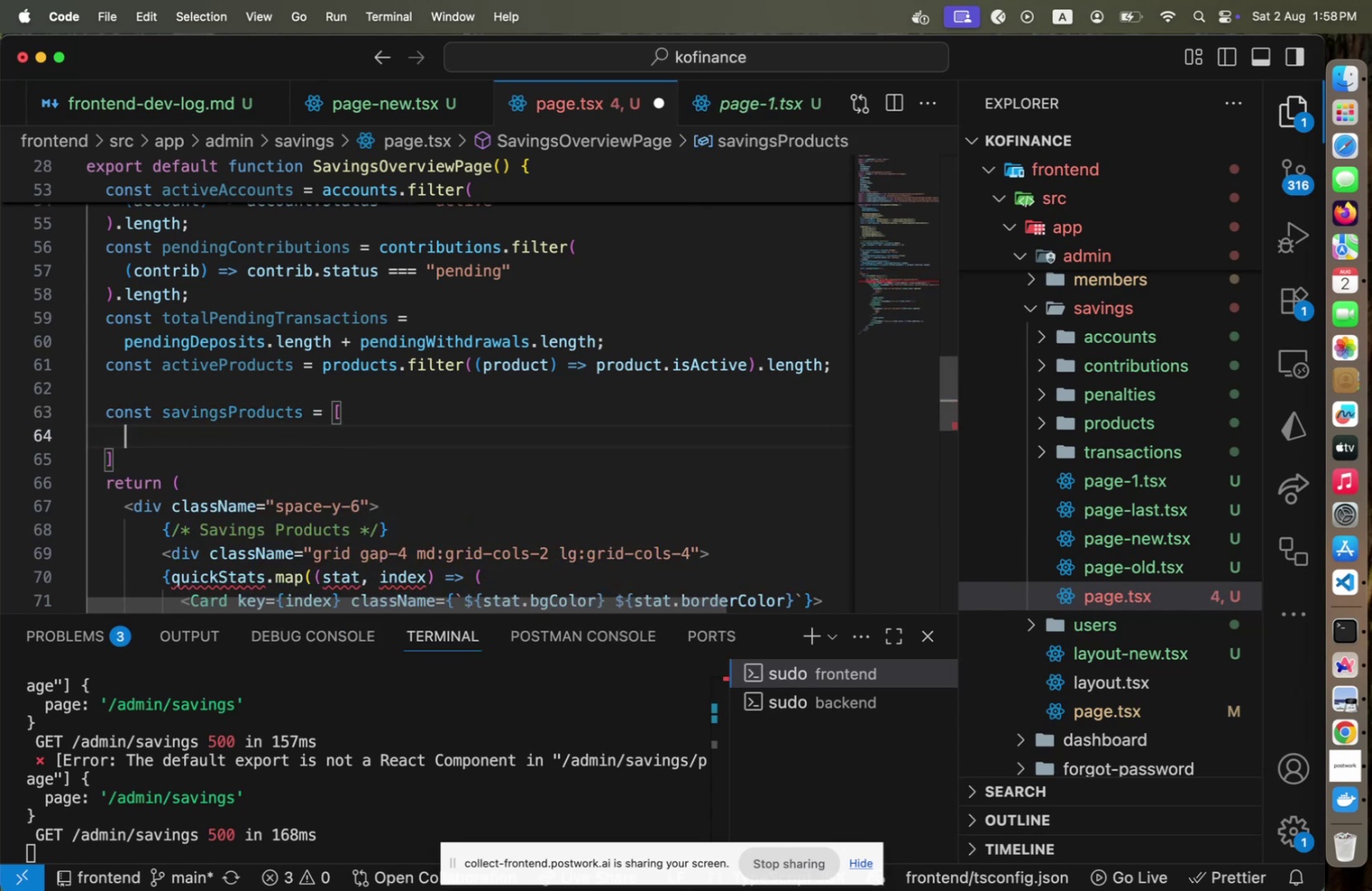 
 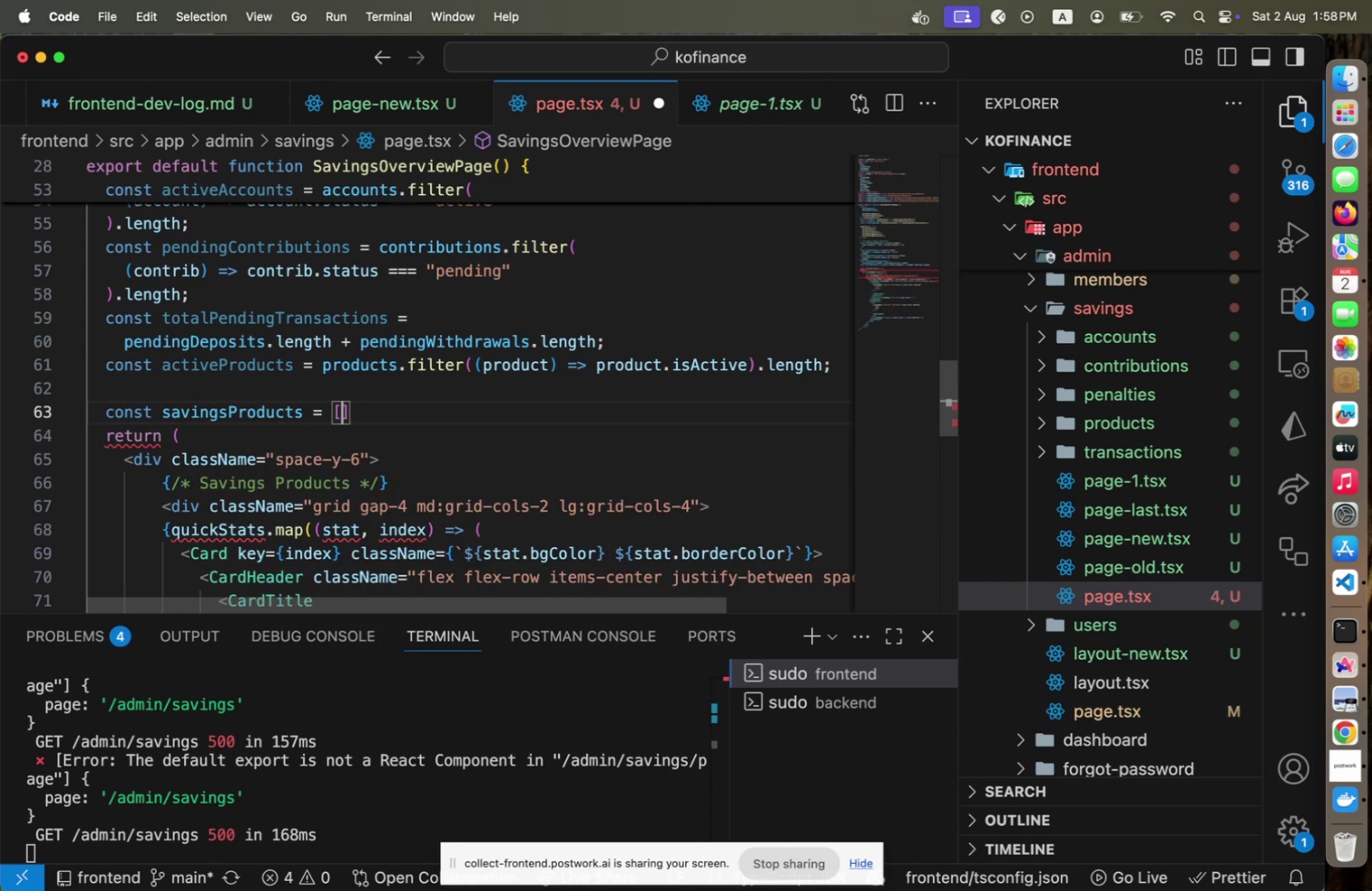 
key(Enter)
 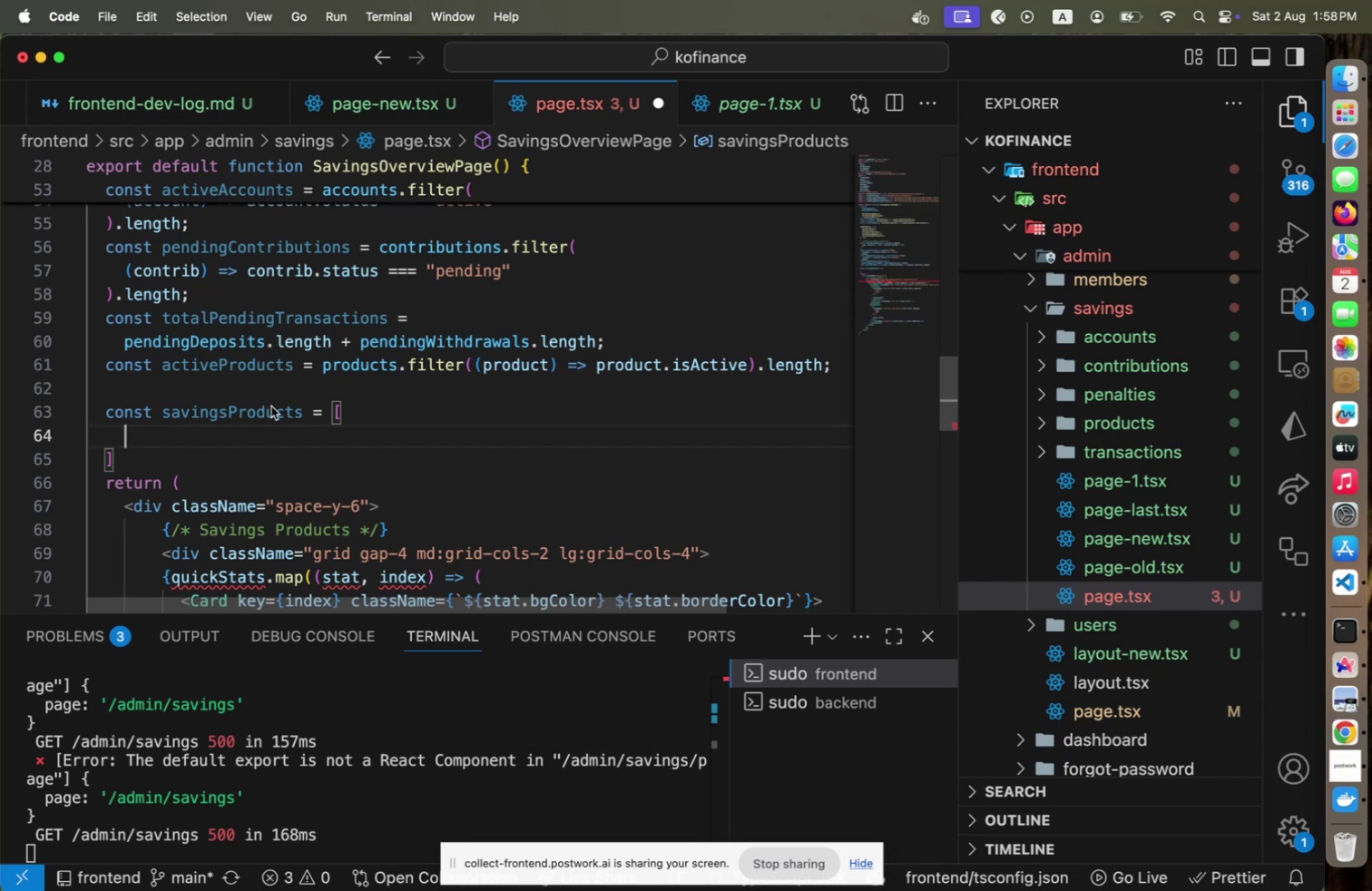 
type(Stats)
 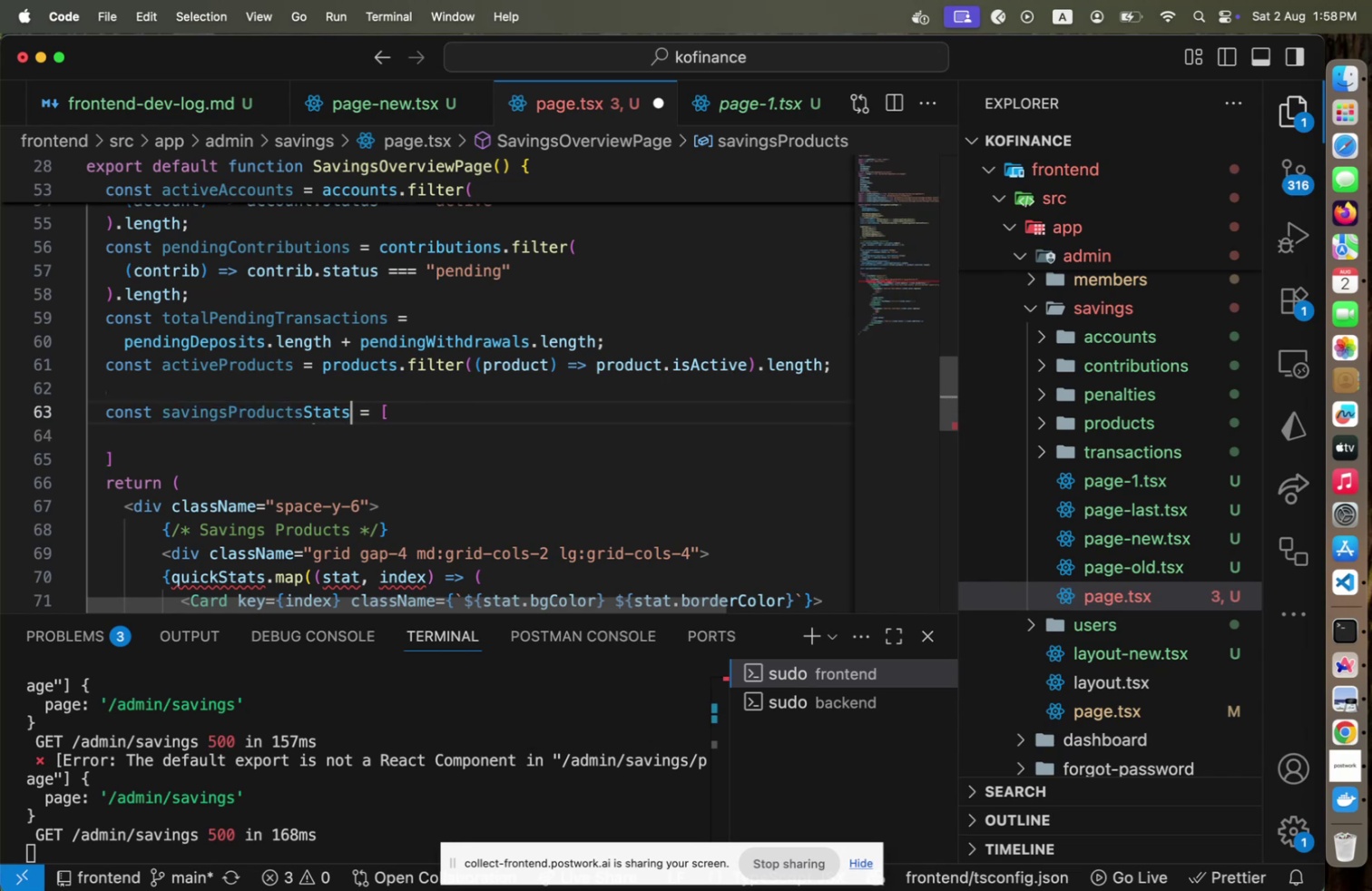 
key(ArrowRight)
 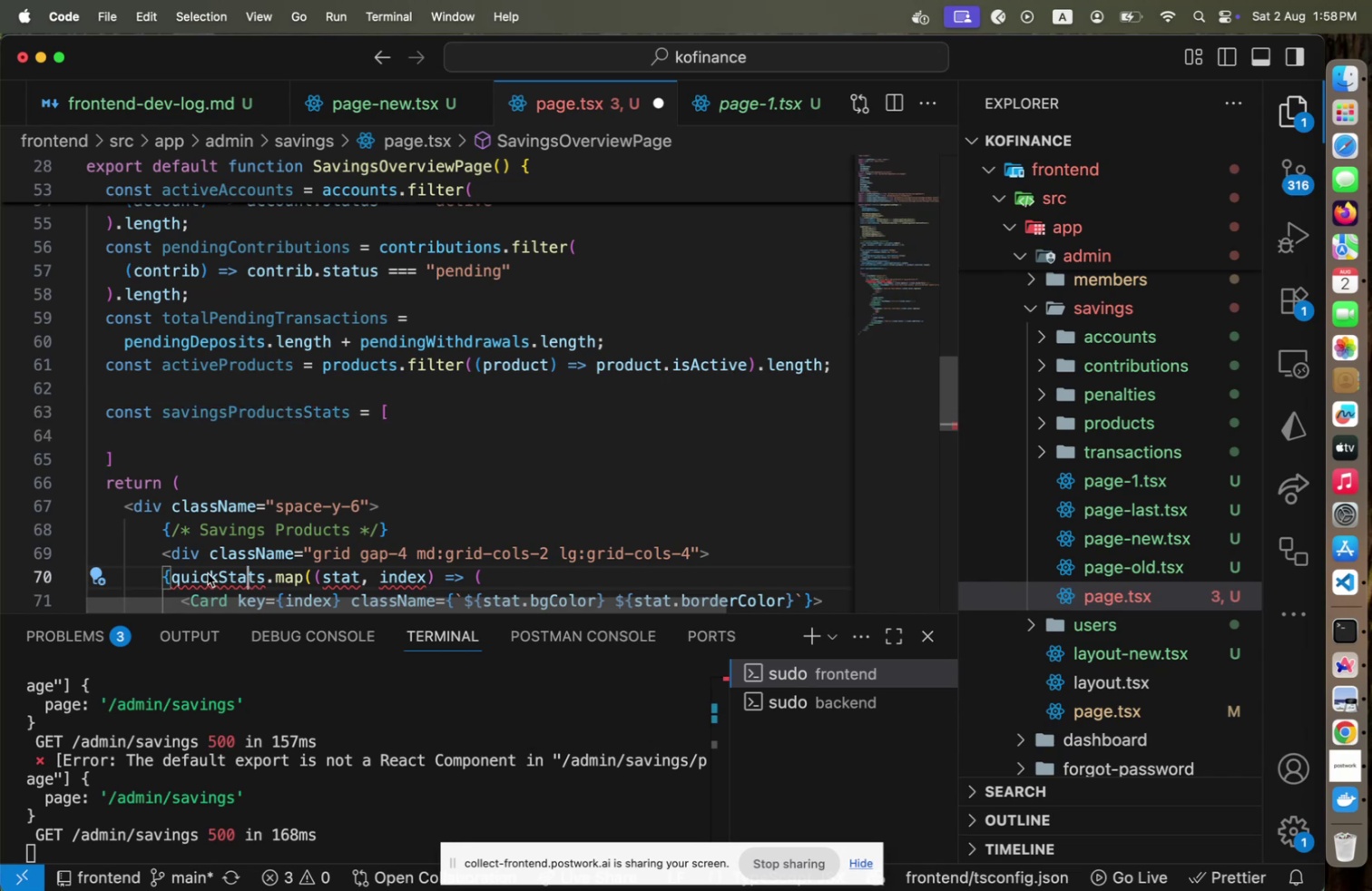 
key(ArrowRight)
 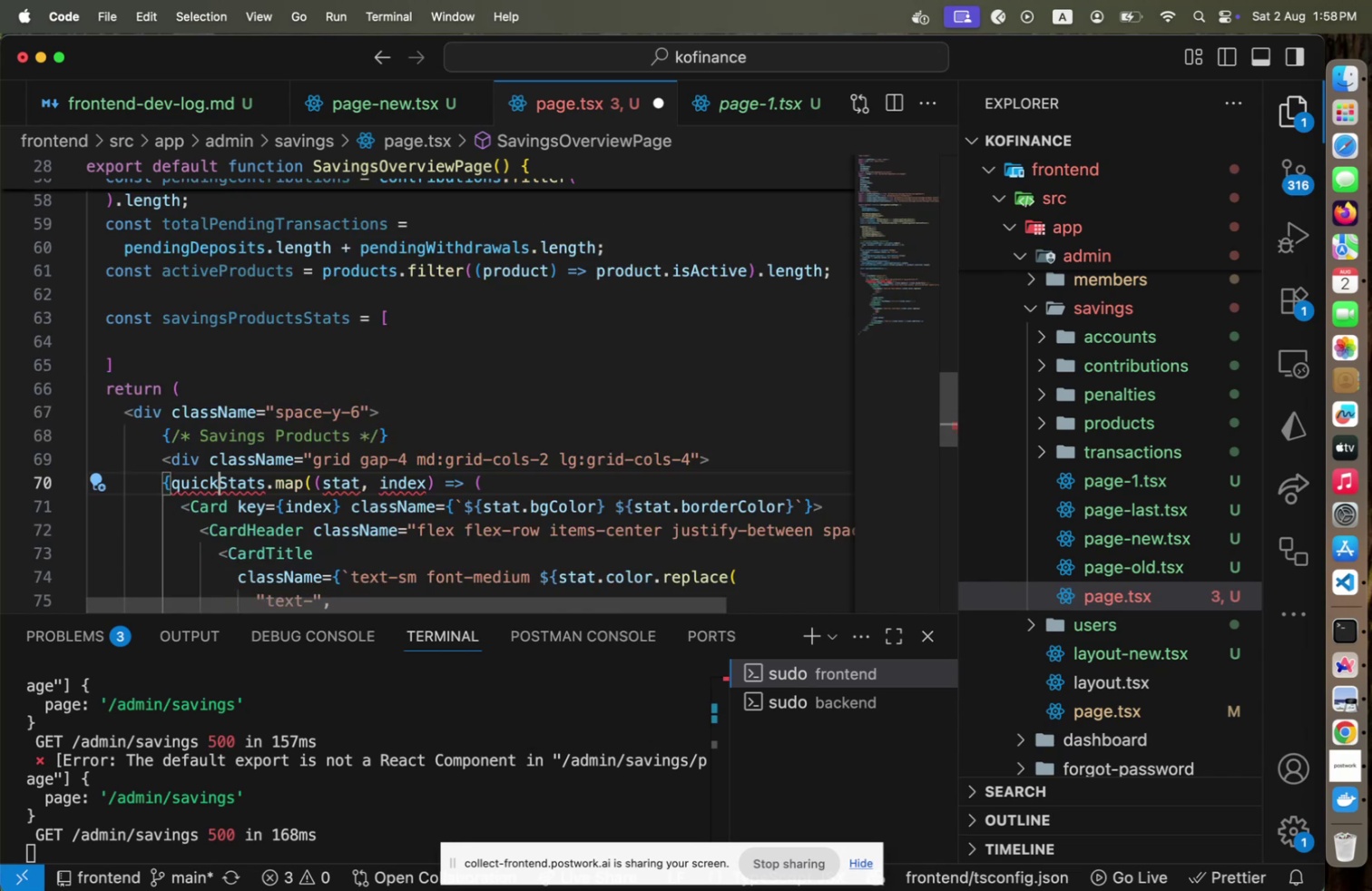 
key(Shift+ArrowLeft)
 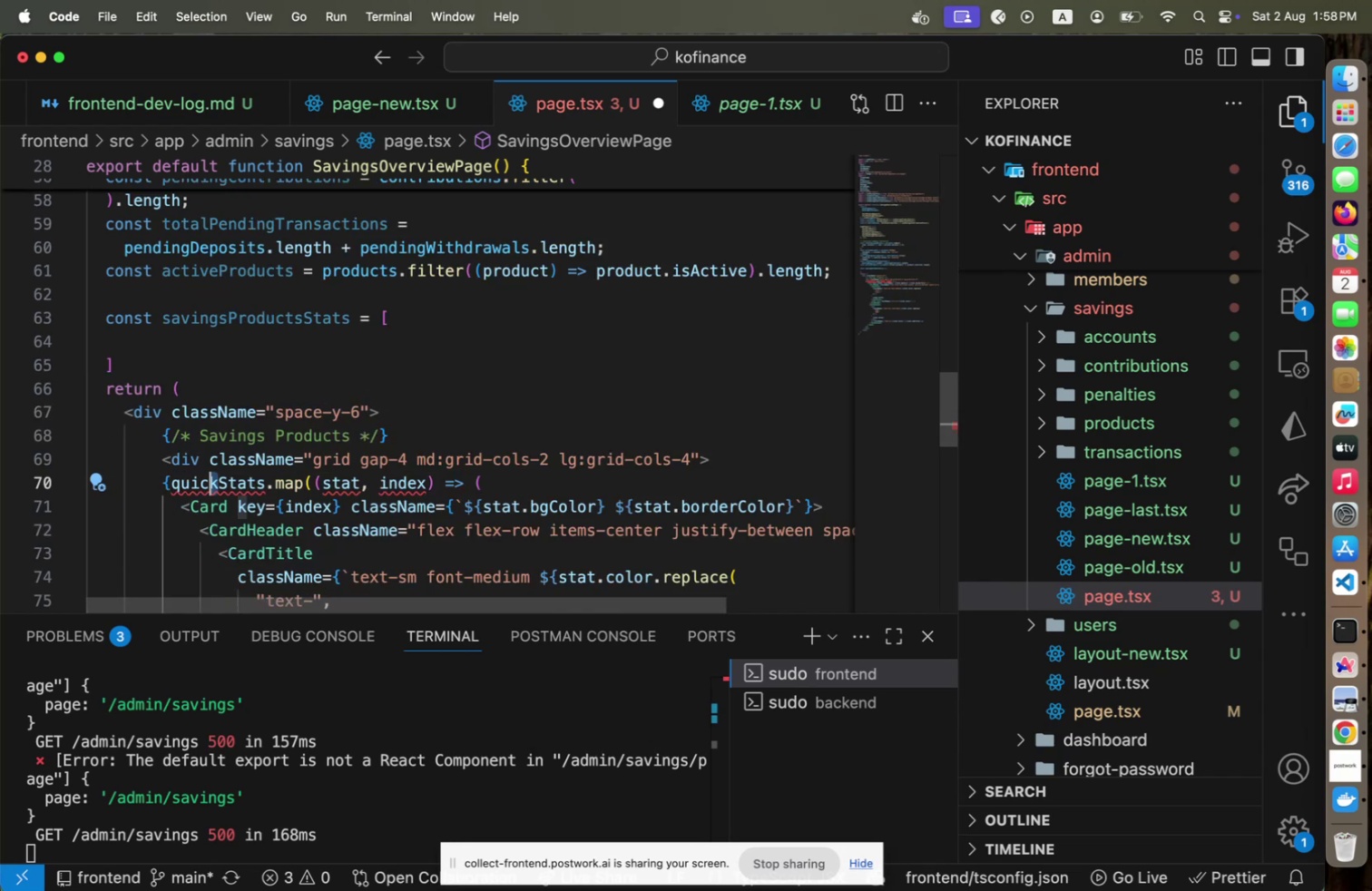 
key(Shift+ArrowLeft)
 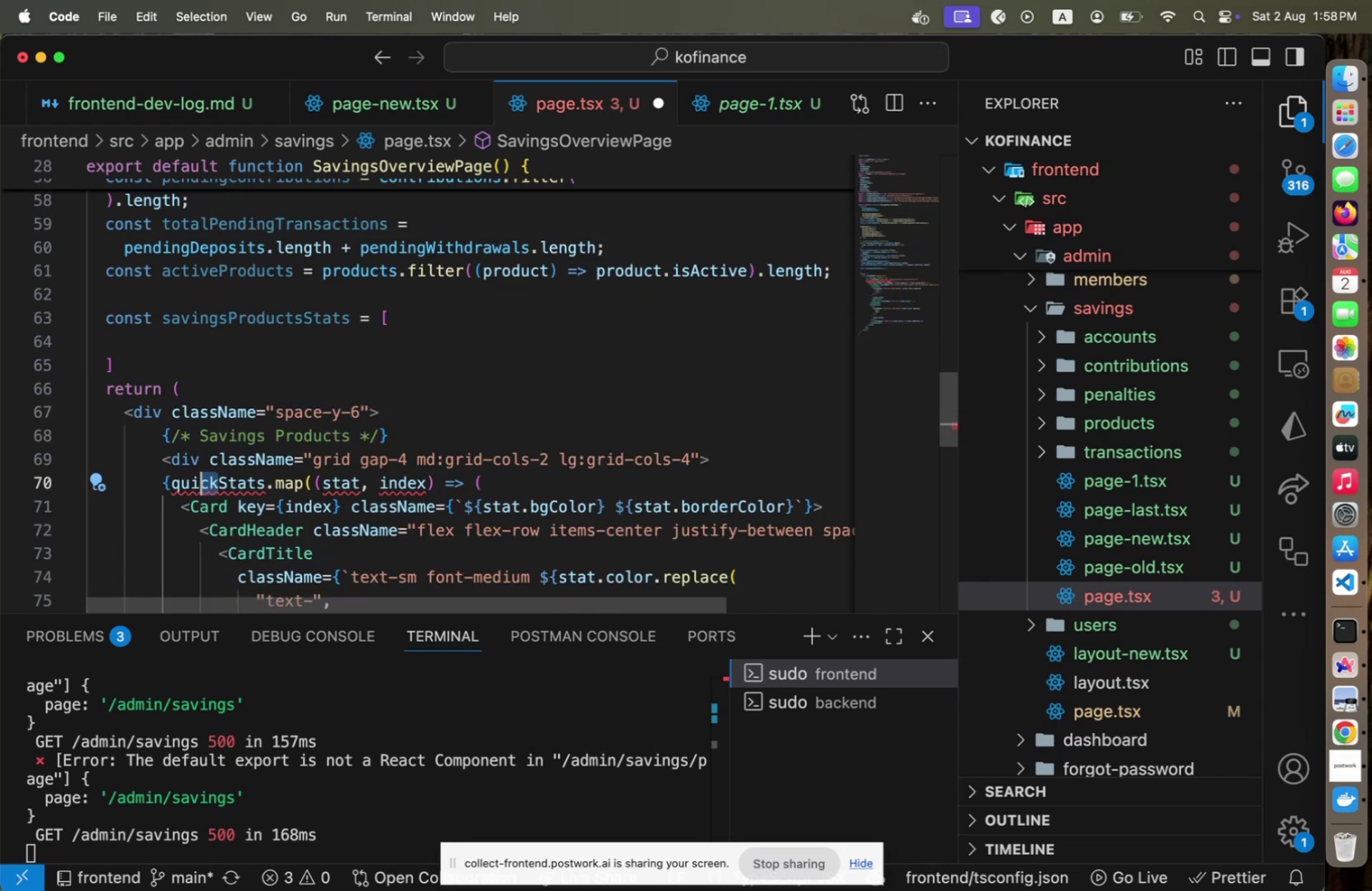 
key(Shift+ArrowLeft)
 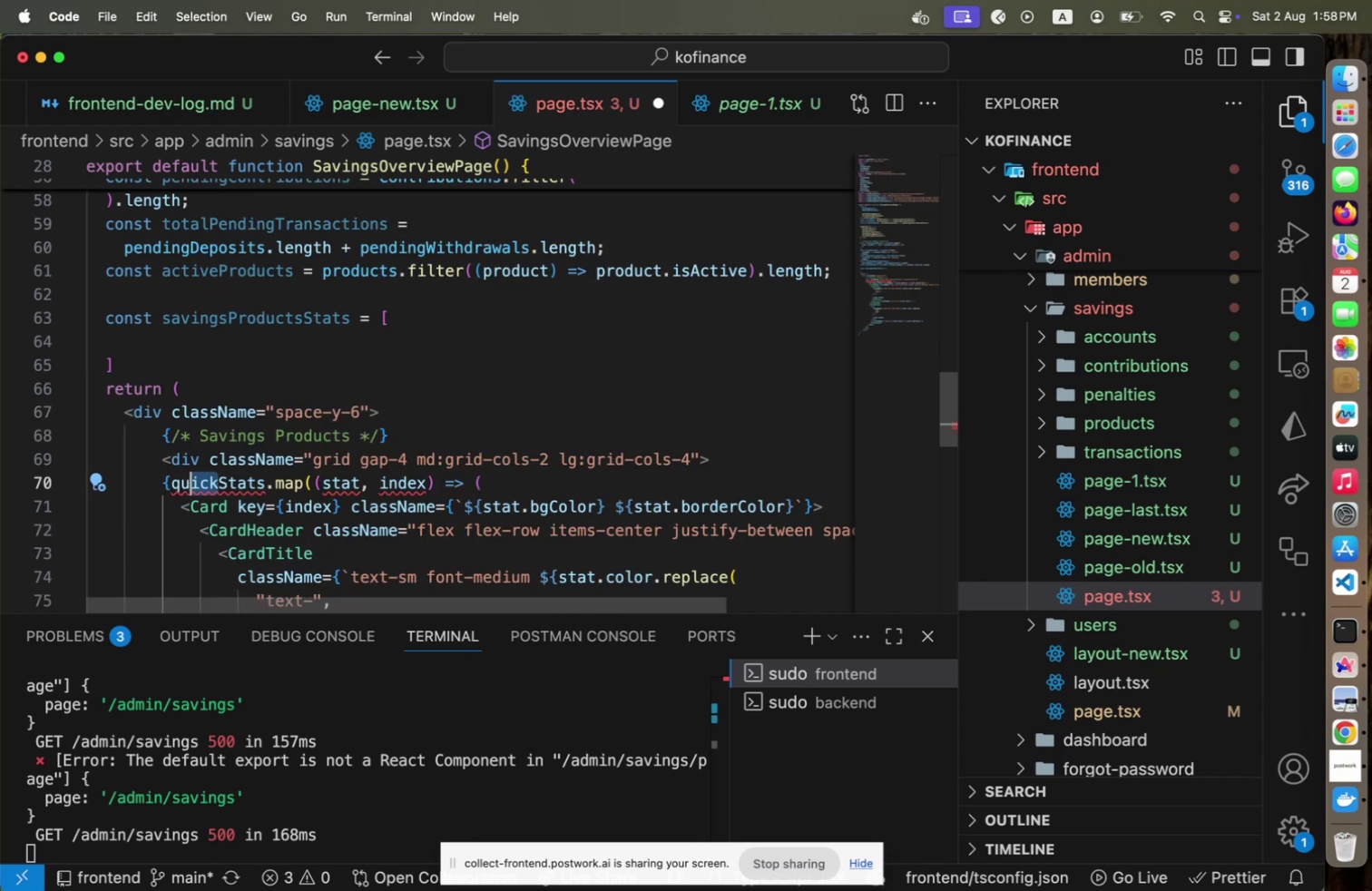 
key(Shift+ArrowLeft)
 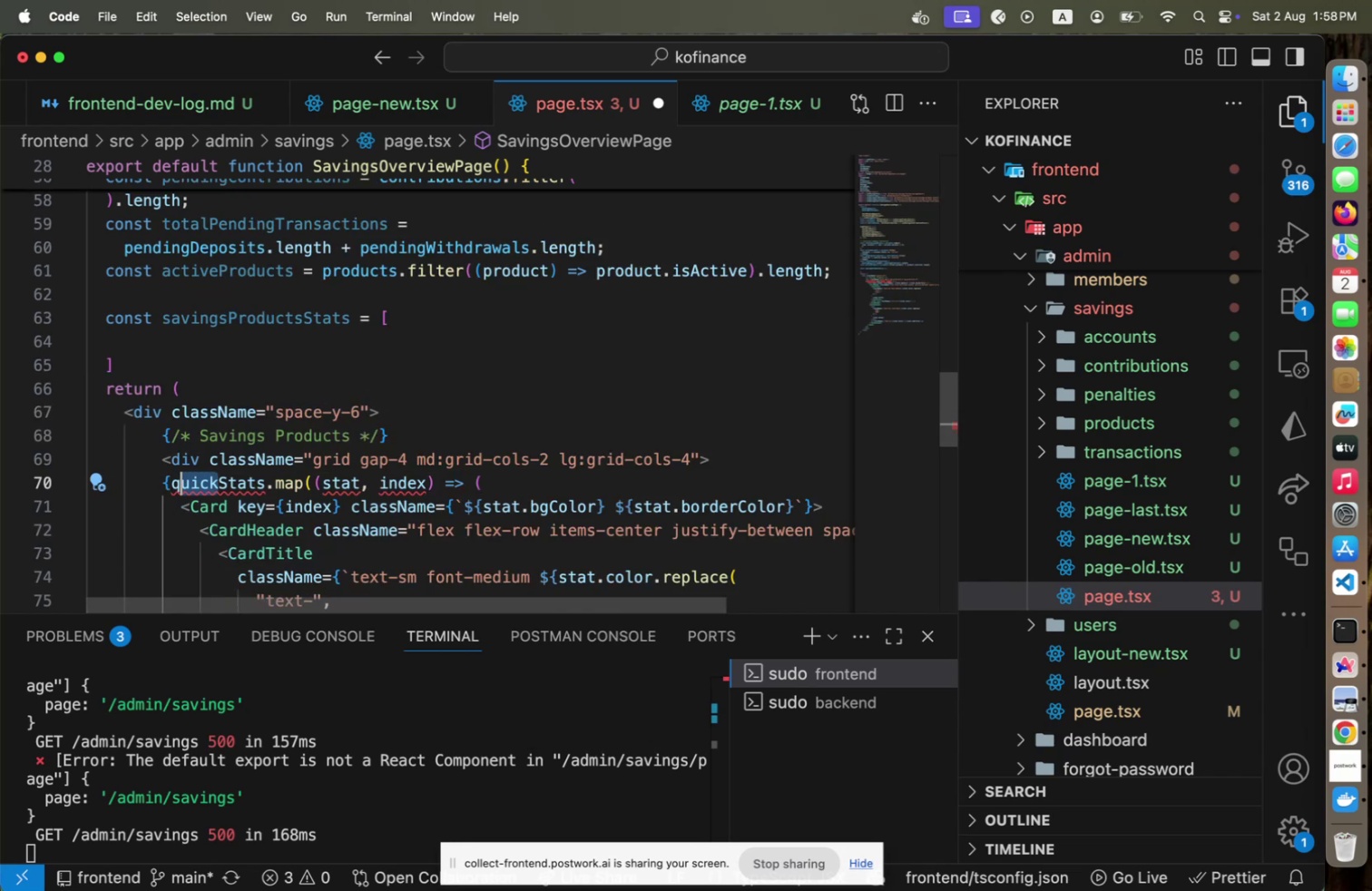 
key(Shift+ArrowLeft)
 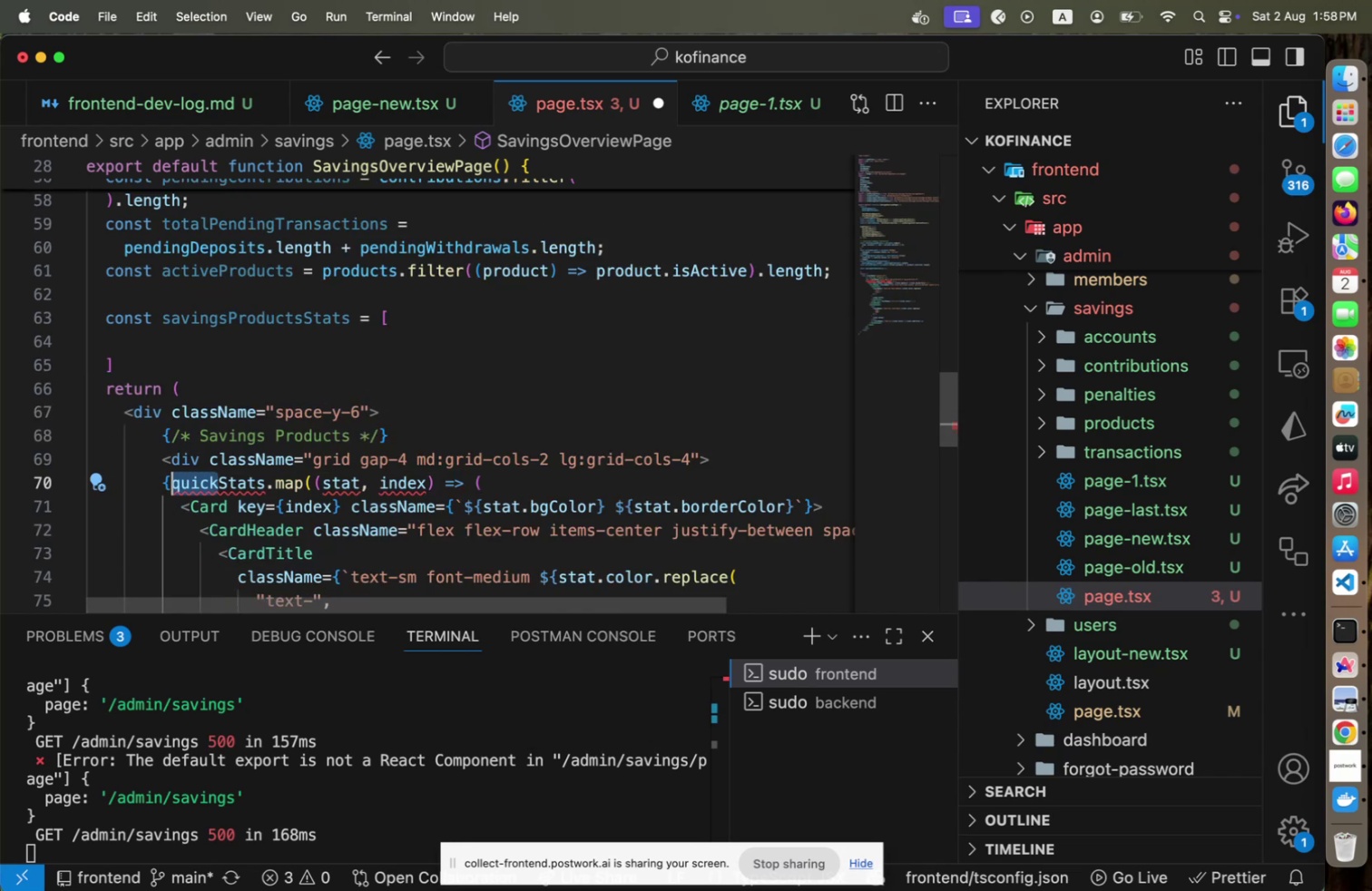 
type(savingsProducts)
 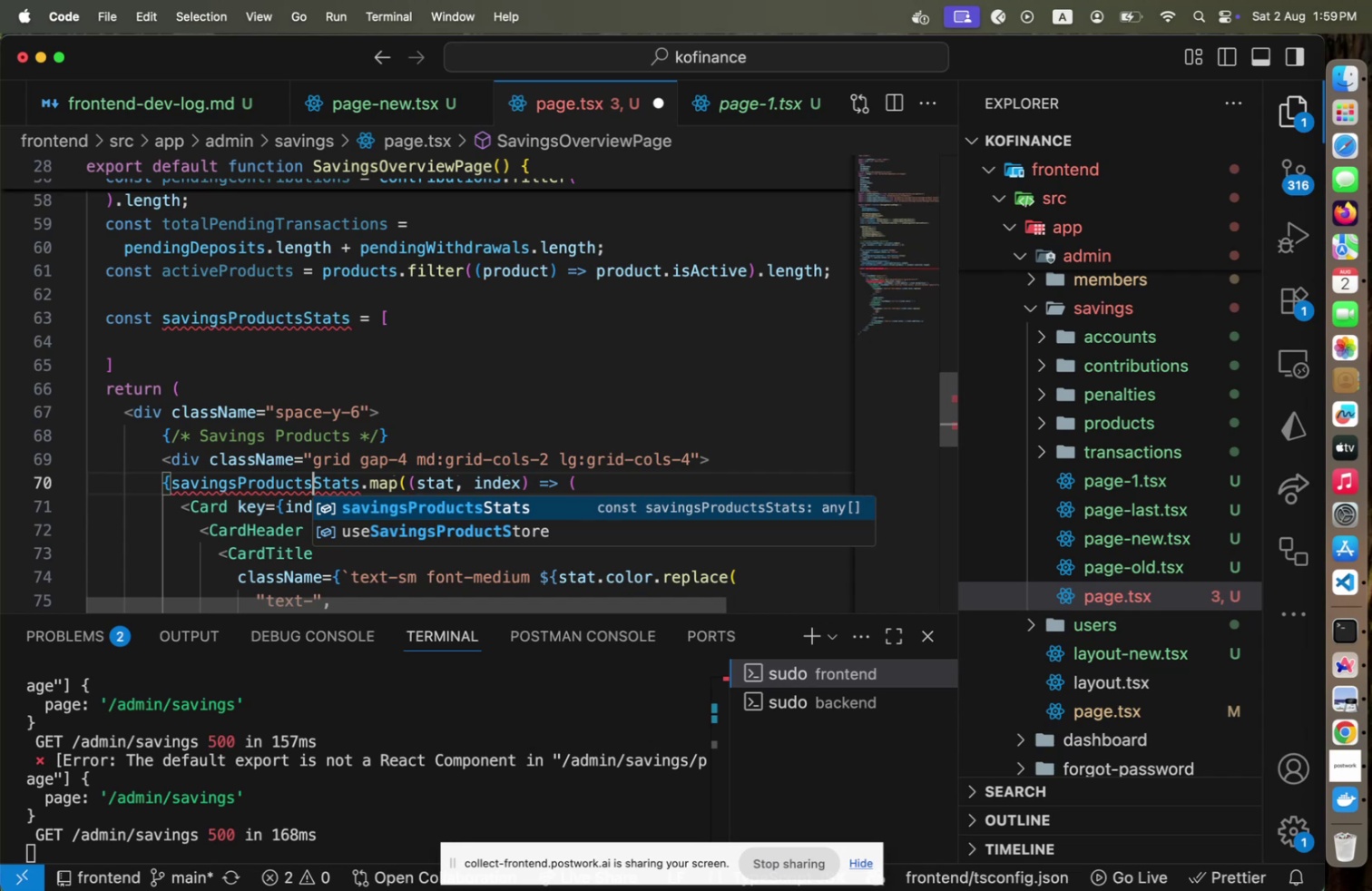 
hold_key(key=ShiftLeft, duration=0.32)
 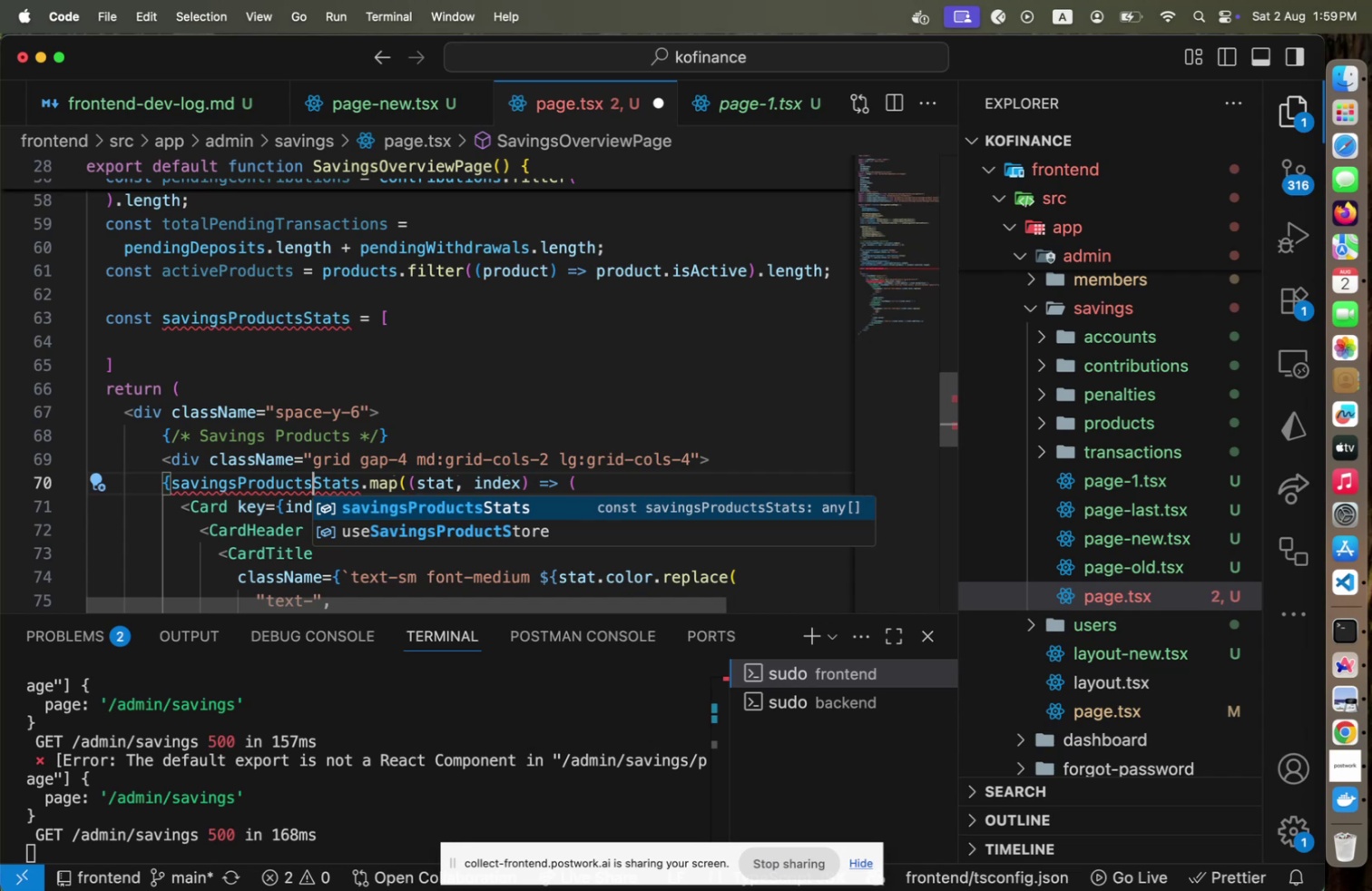 
hold_key(key=ArrowRight, duration=0.92)
 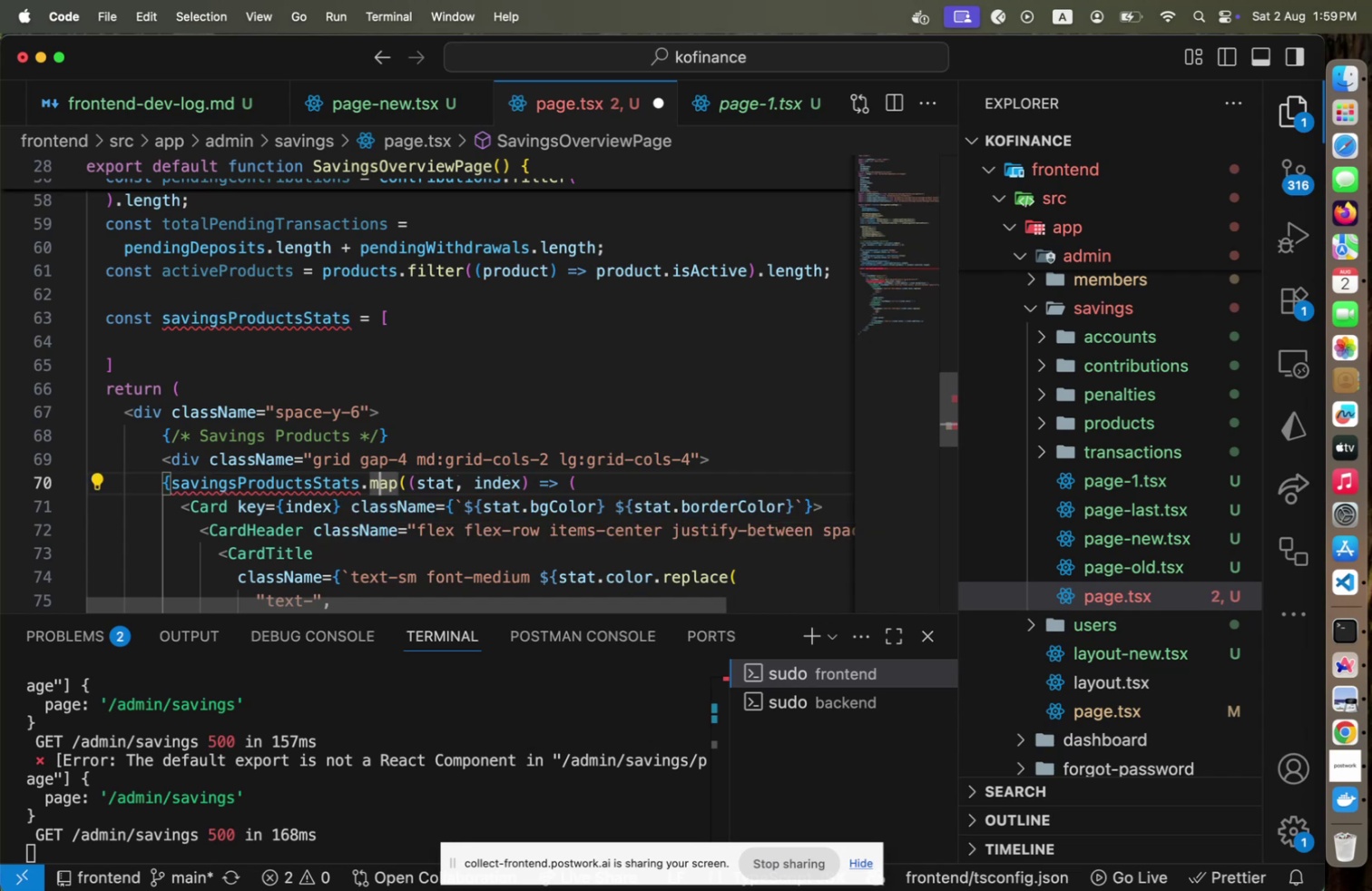 
hold_key(key=ArrowRight, duration=1.03)
 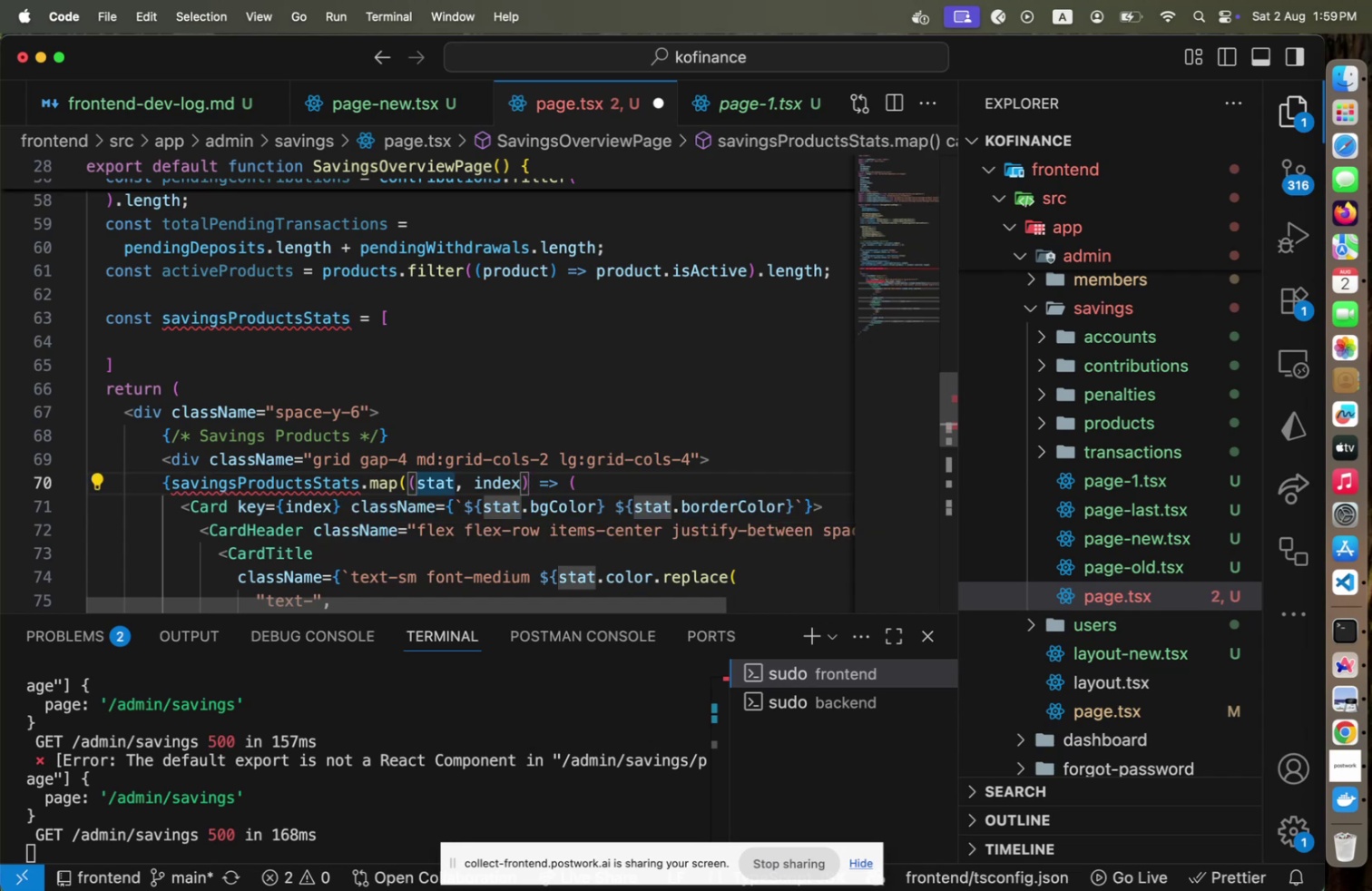 
hold_key(key=ArrowLeft, duration=0.42)
 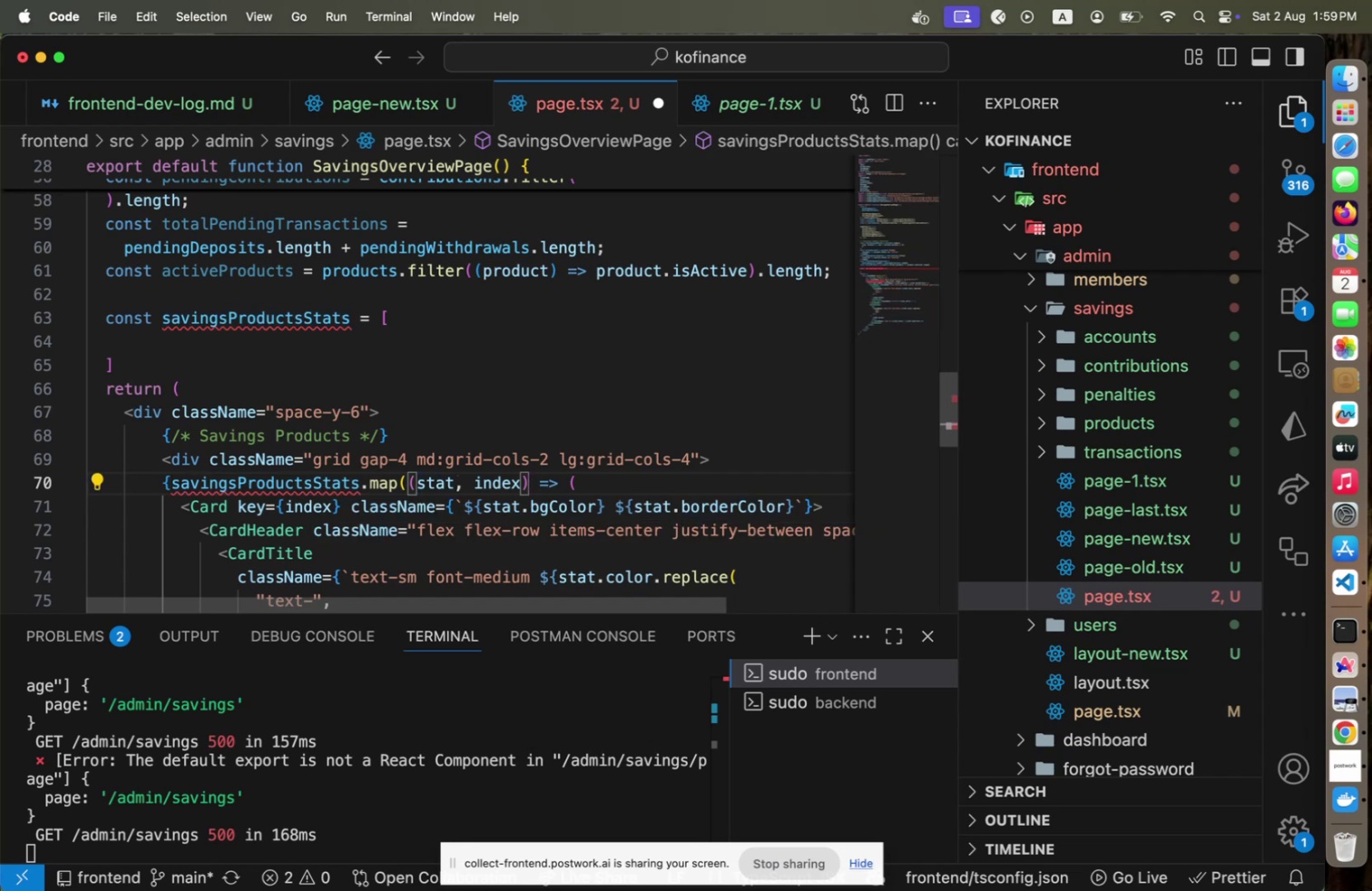 
key(ArrowUp)
 